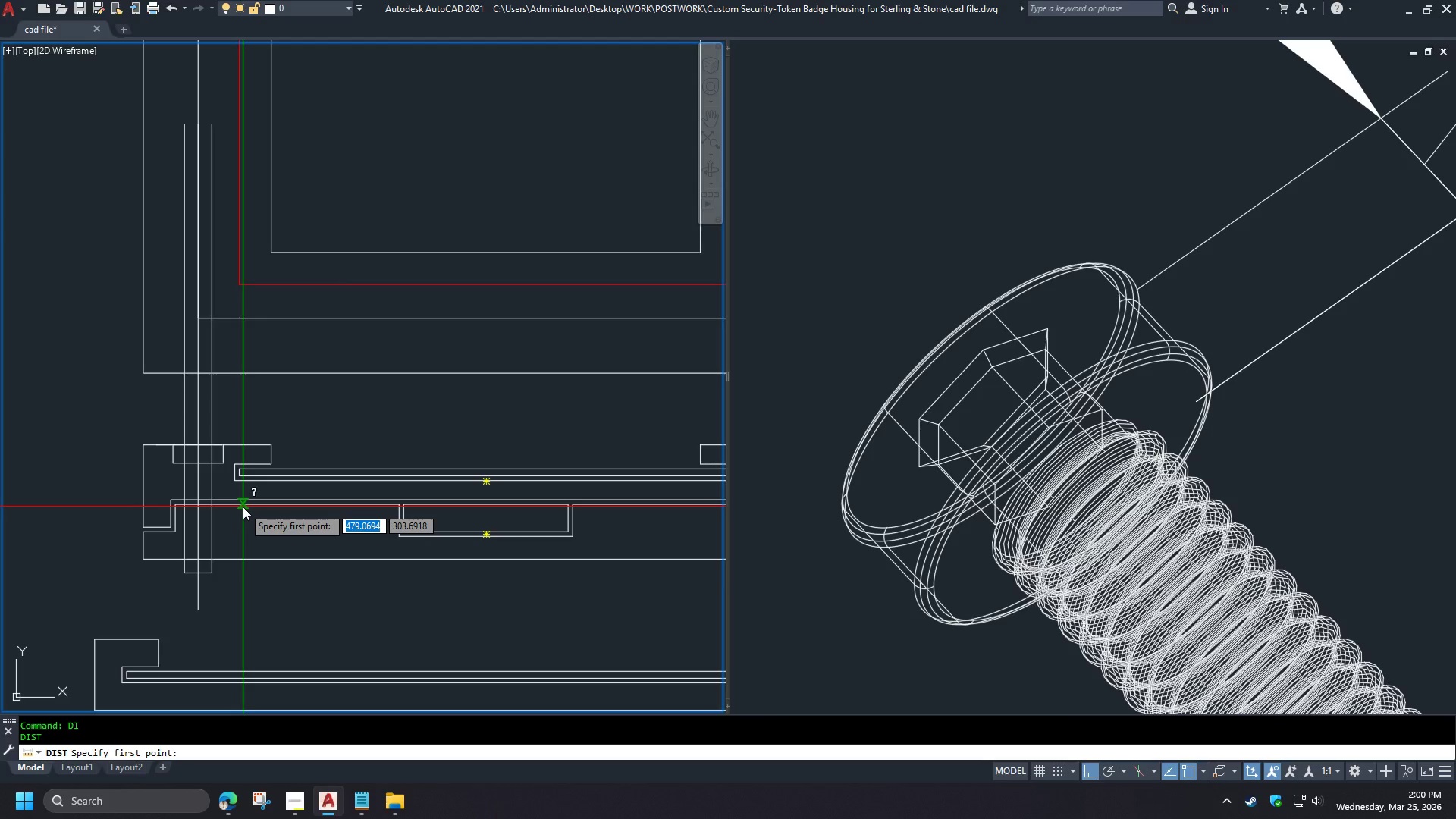 
left_click([243, 507])
 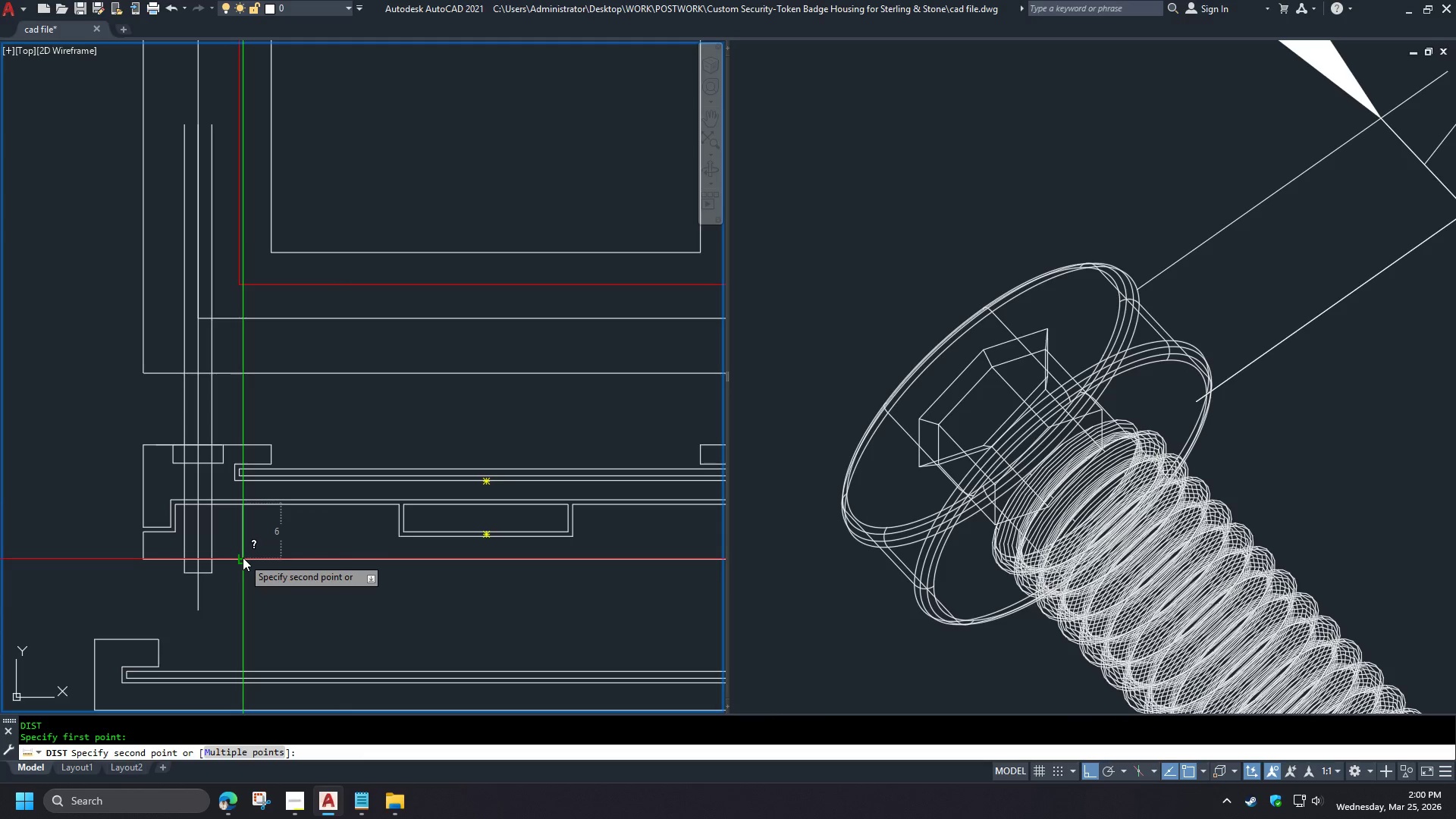 
key(Escape)
 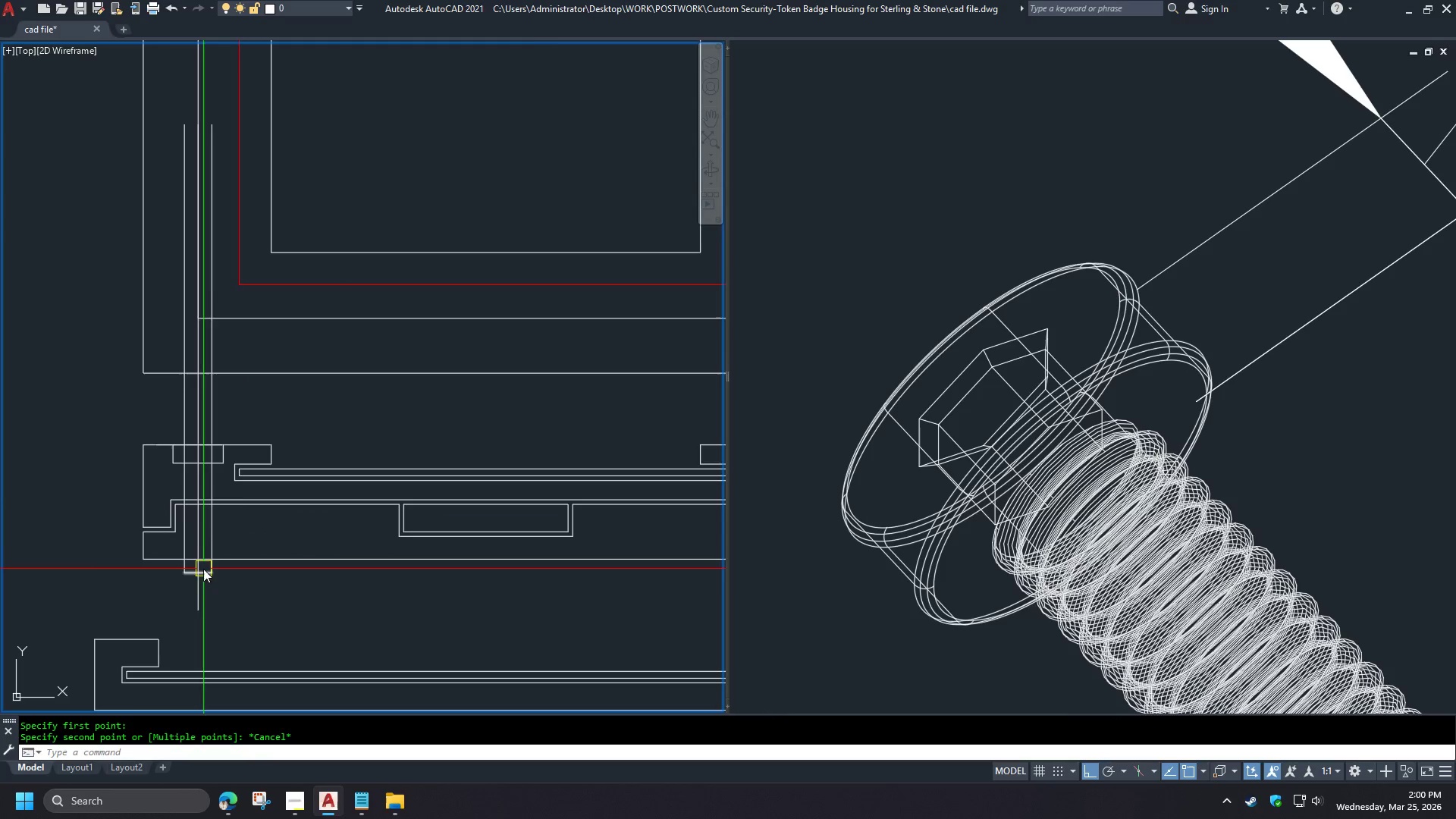 
scroll: coordinate [199, 573], scroll_direction: down, amount: 1.0
 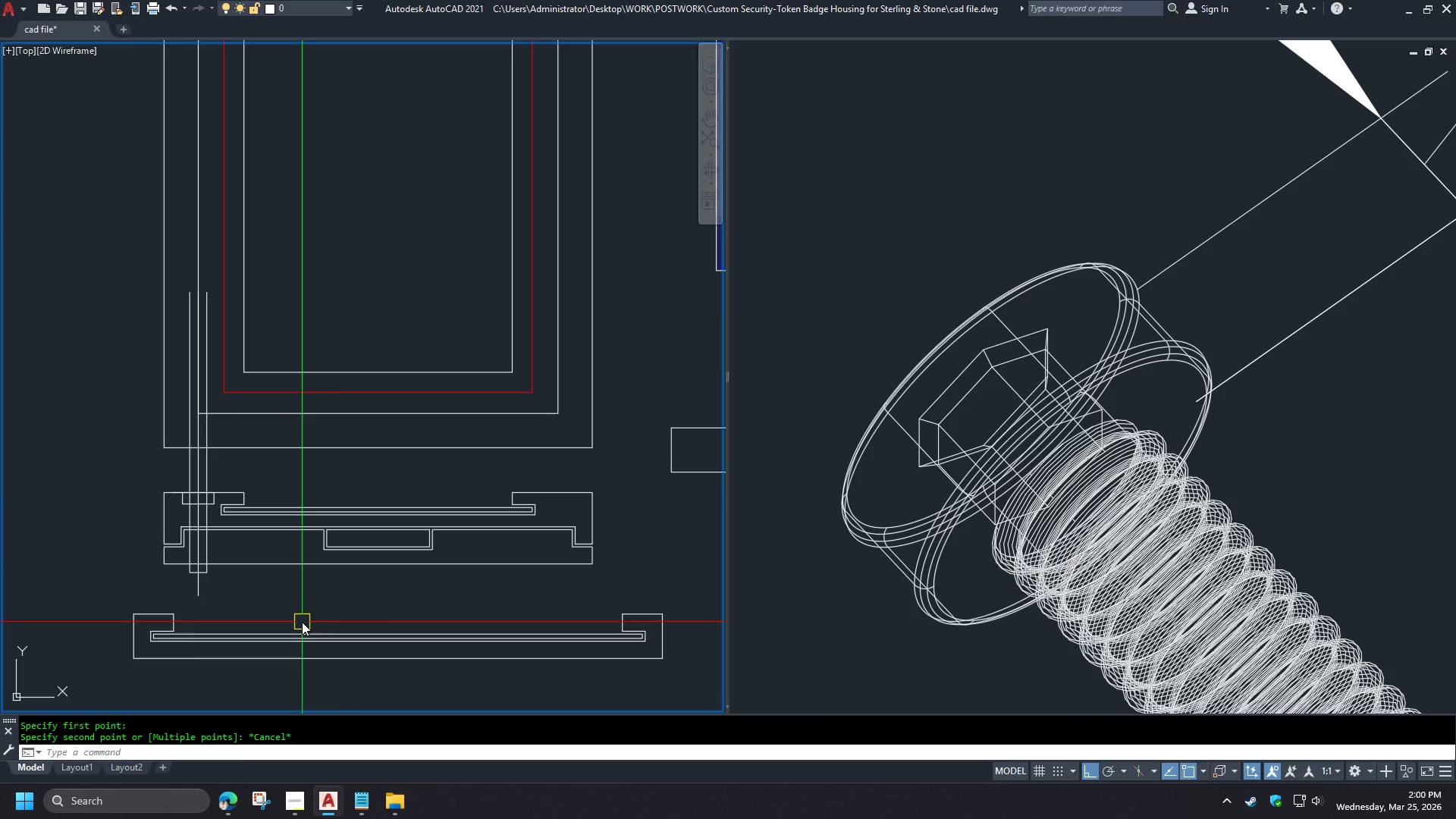 
left_click([203, 500])
 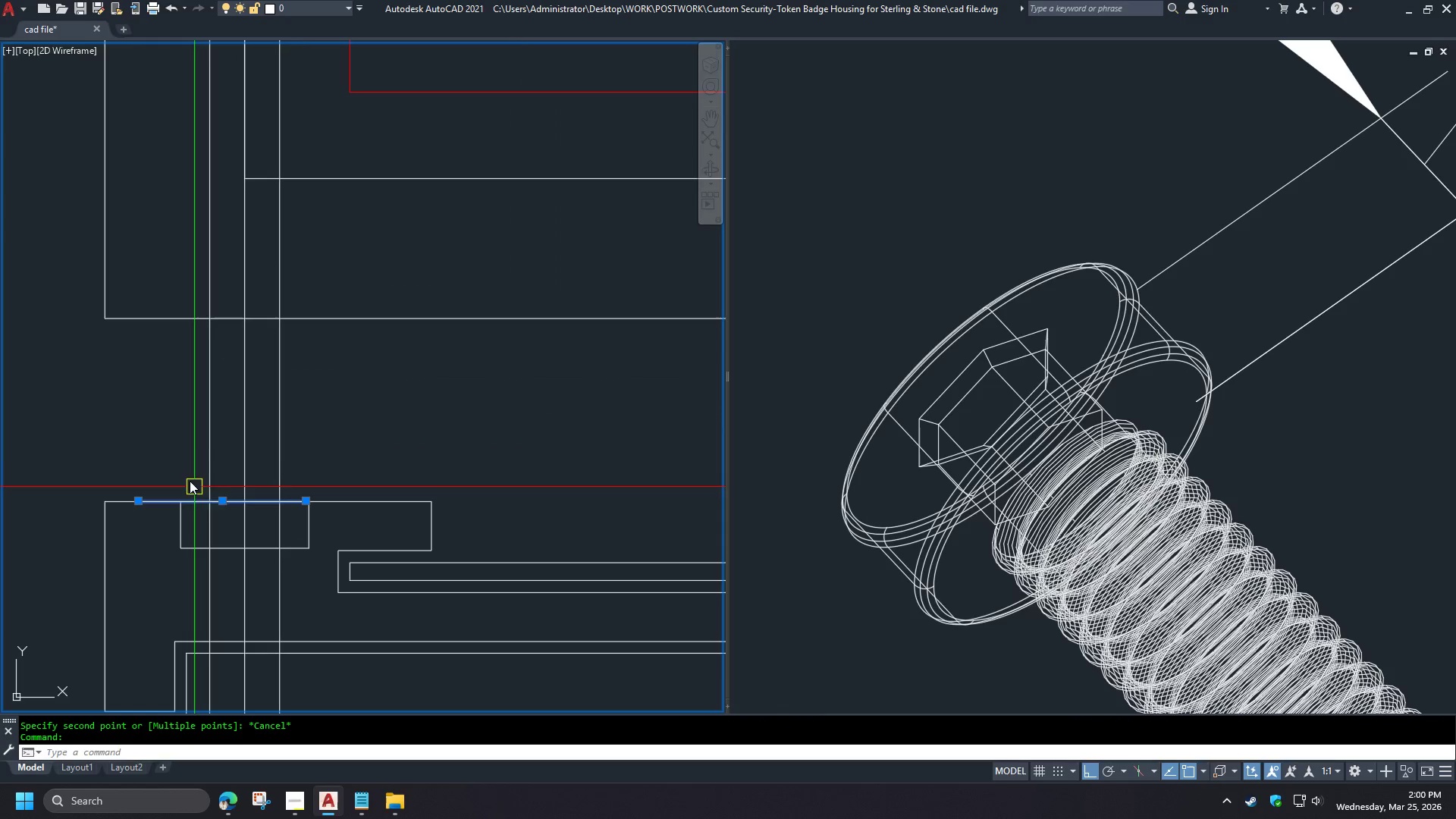 
key(E)
 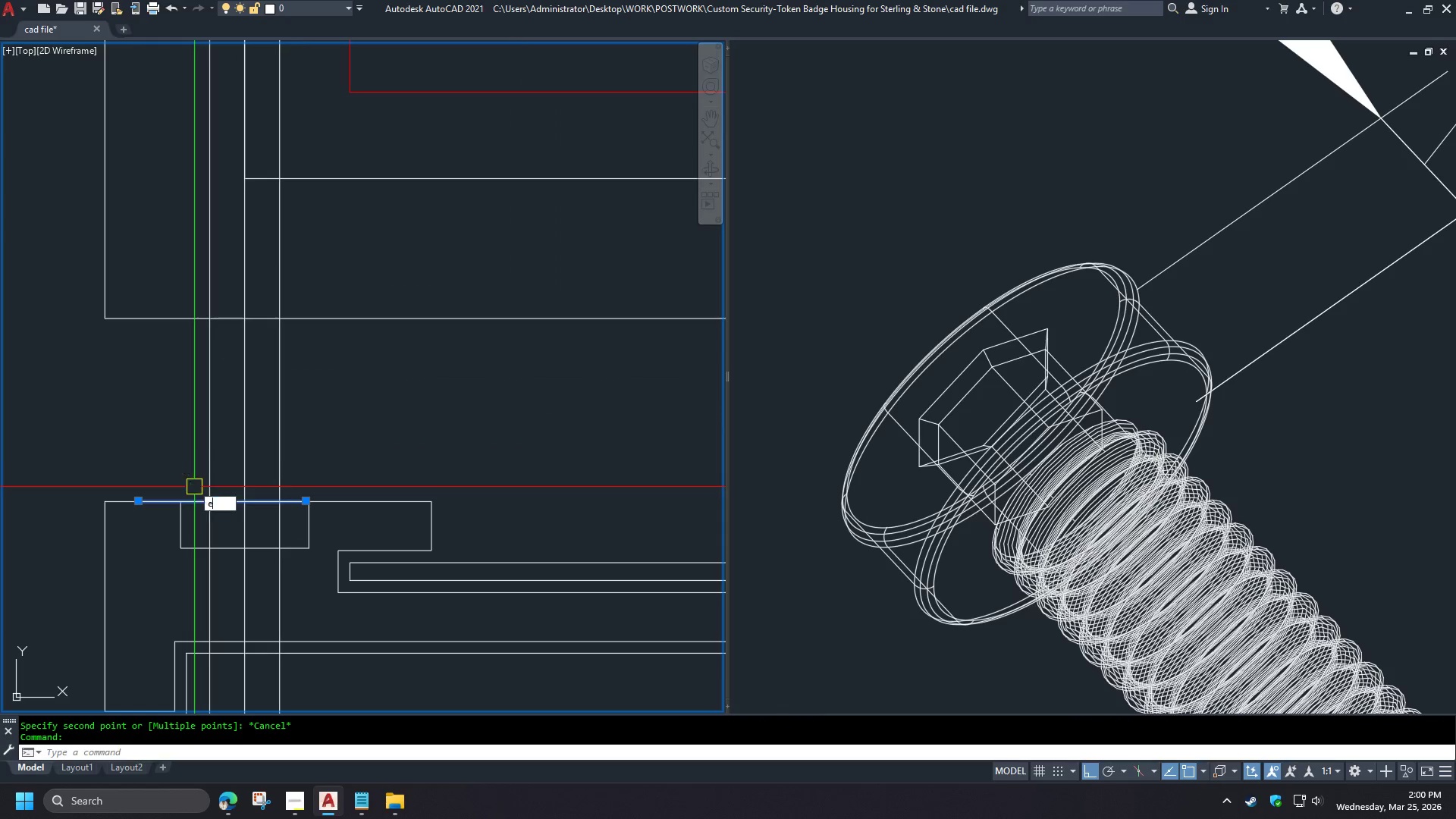 
key(Space)
 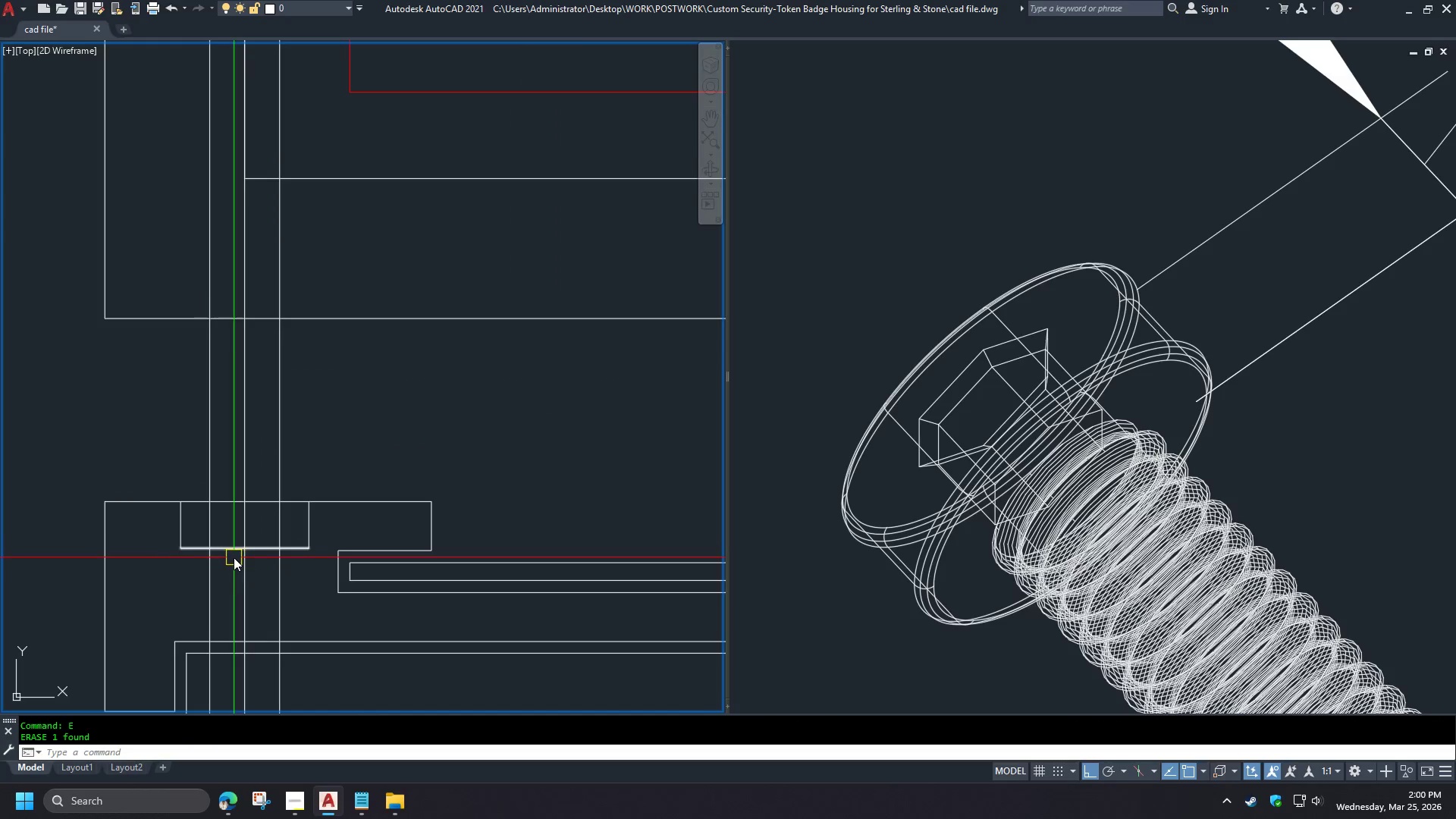 
scroll: coordinate [242, 569], scroll_direction: up, amount: 4.0
 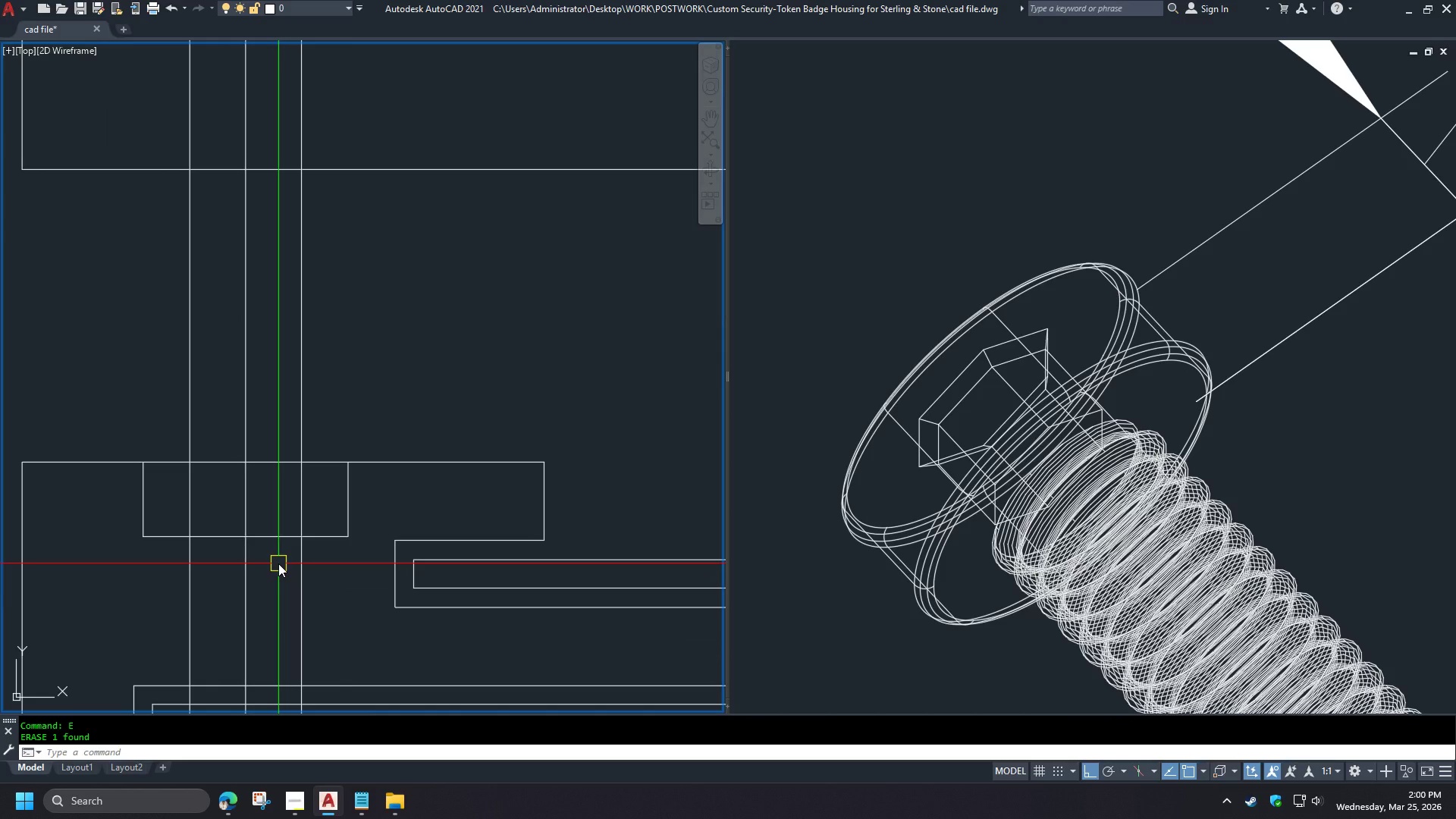 
key(O)
 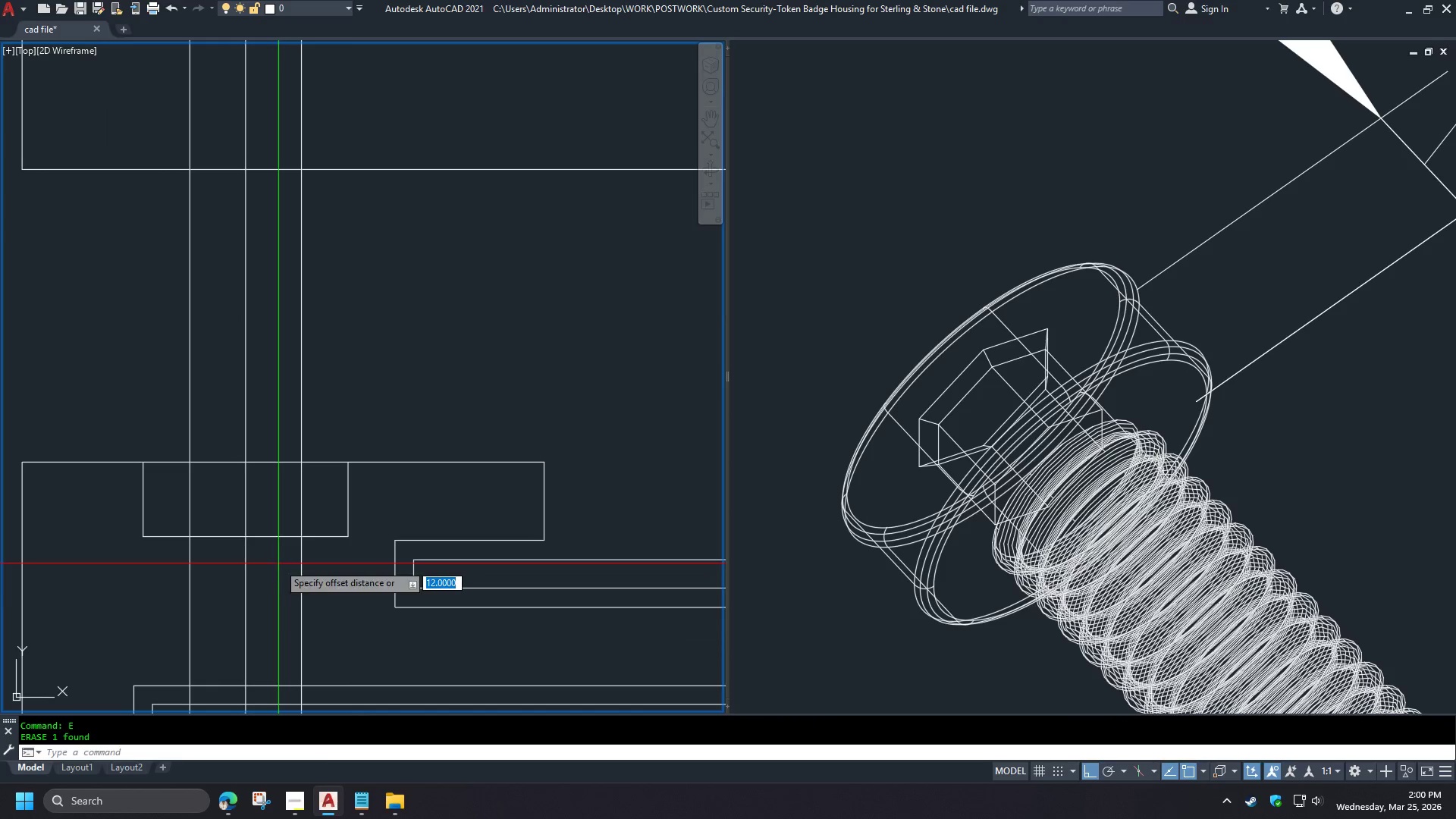 
key(Space)
 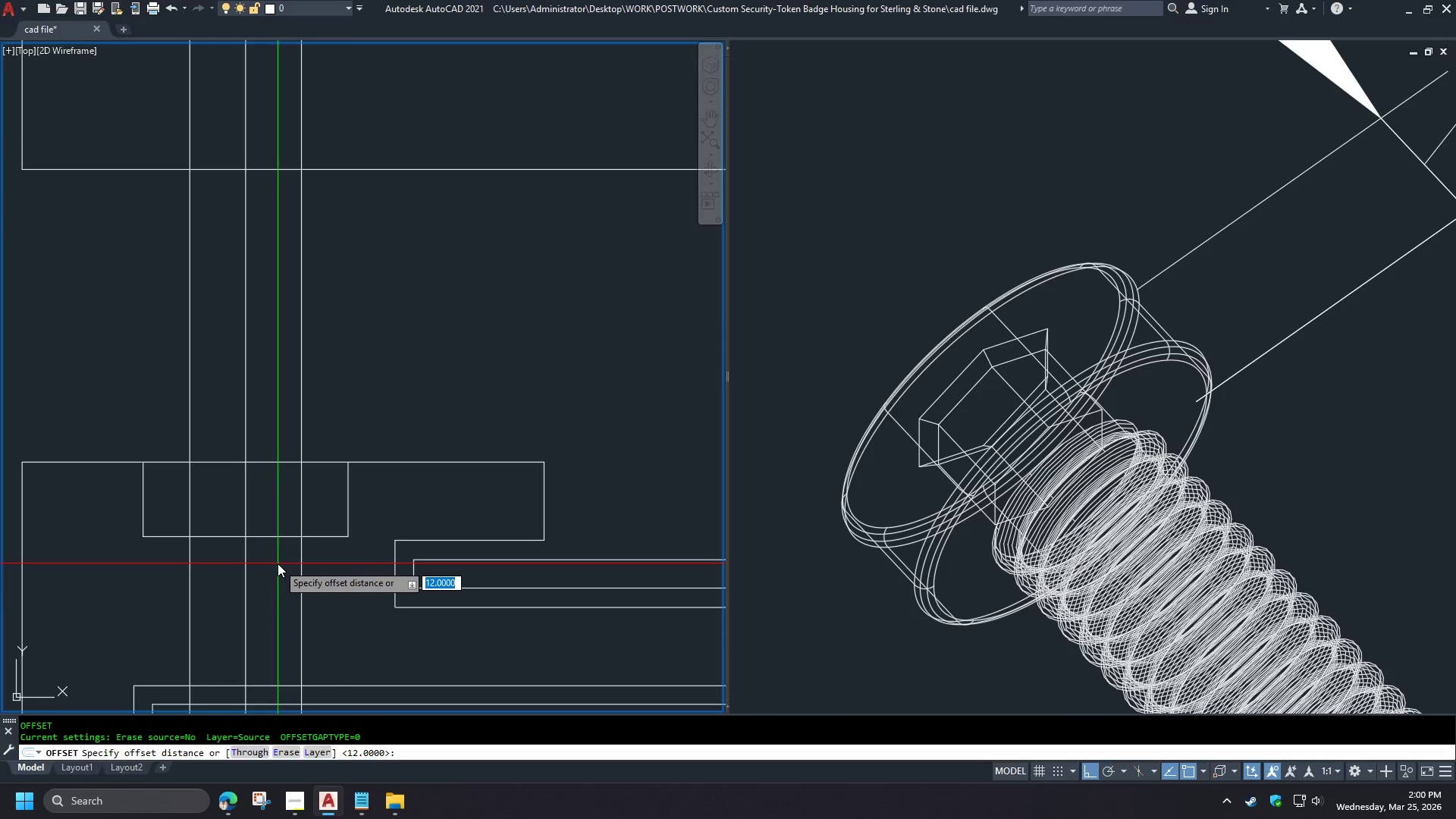 
key(NumpadDecimal)
 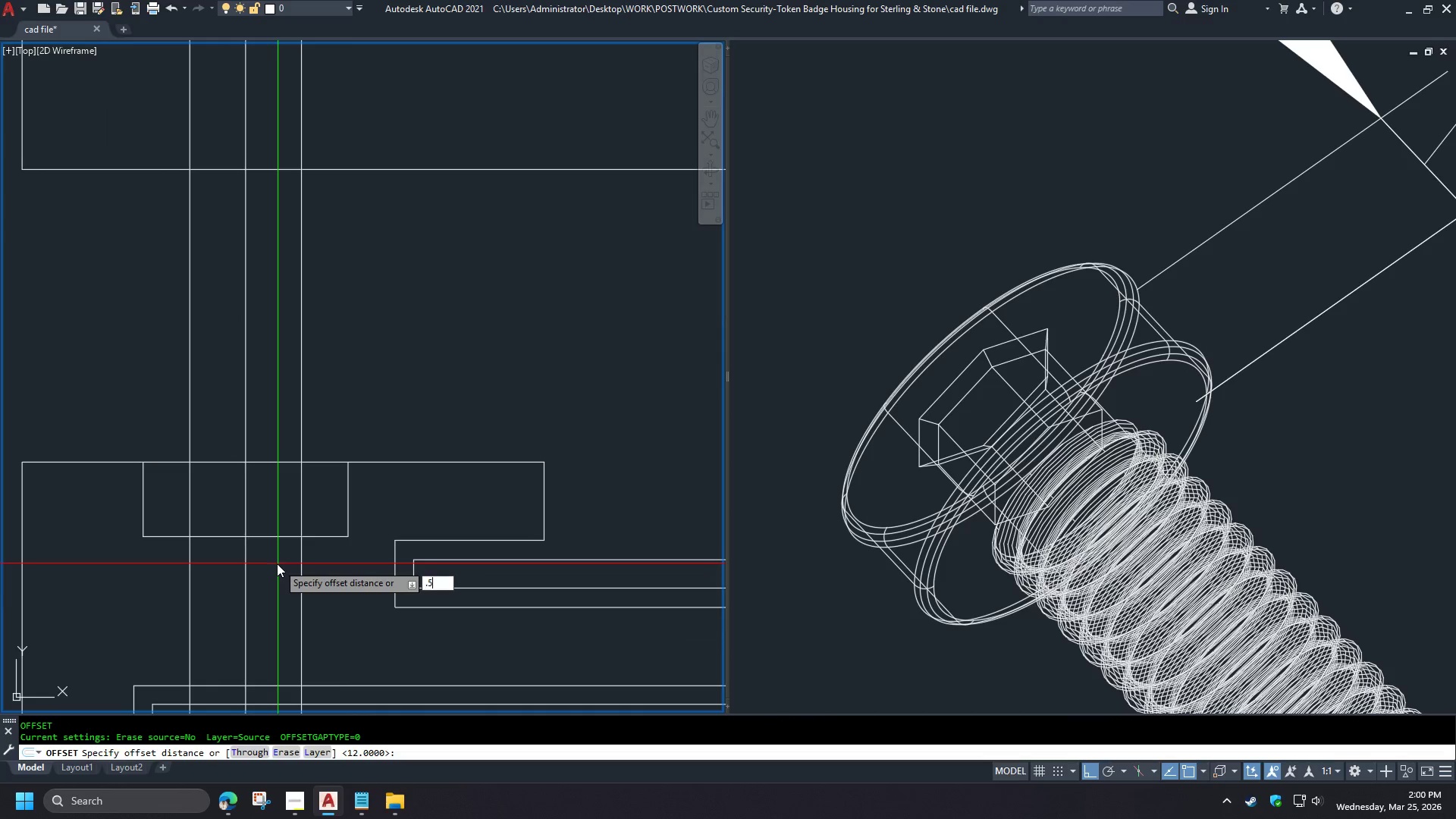 
key(Numpad5)
 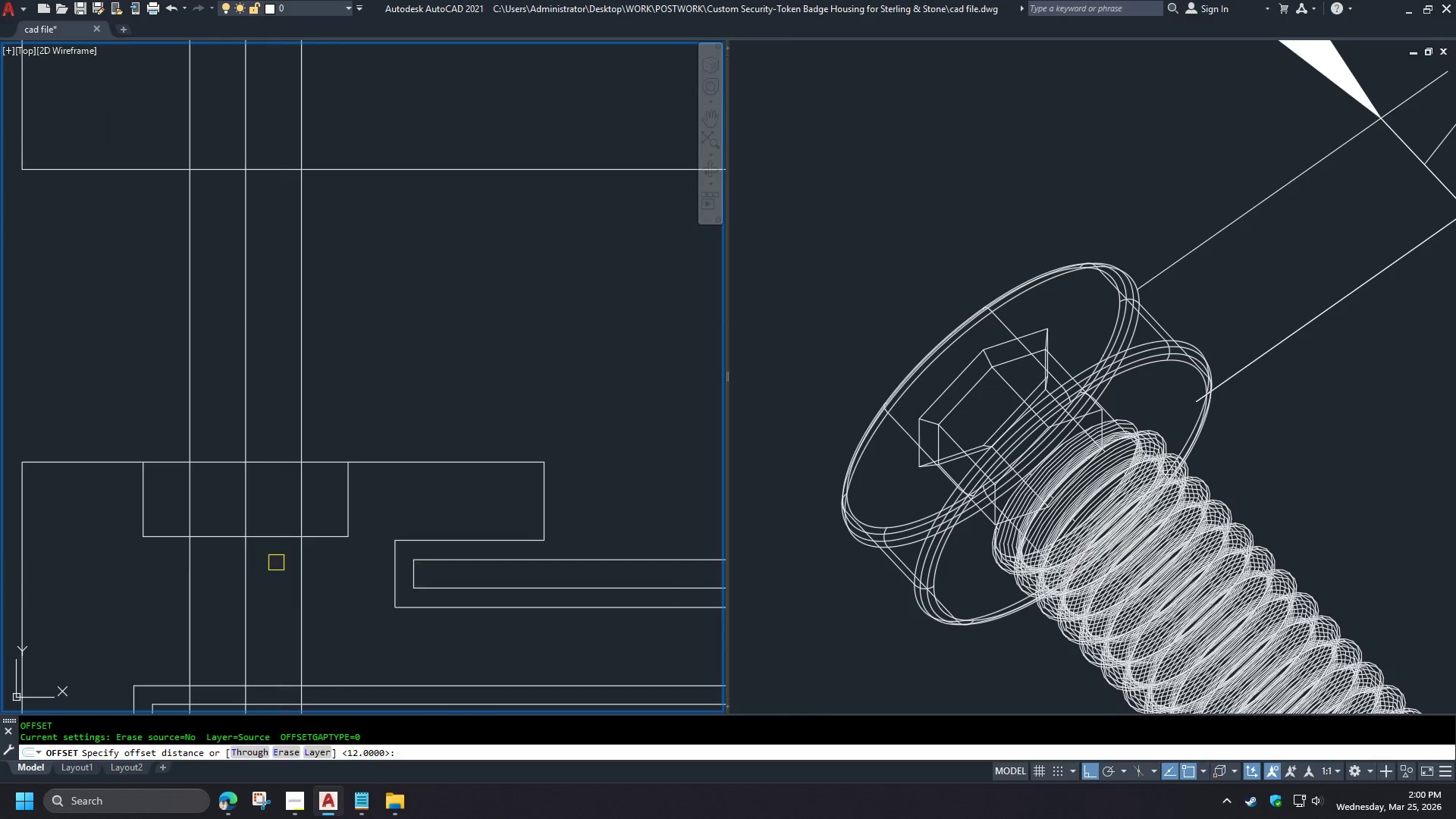 
key(NumpadEnter)
 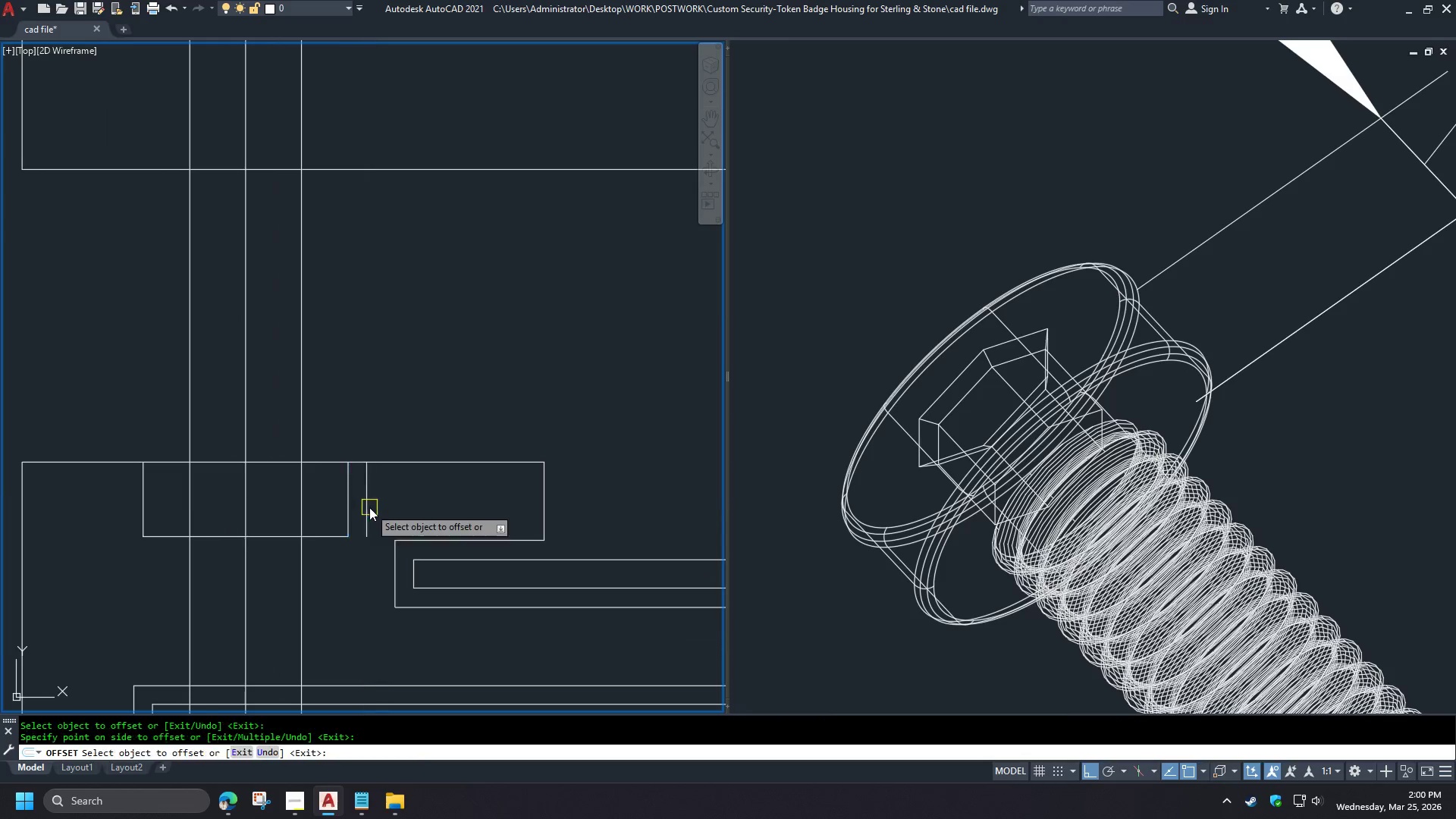 
left_click_drag(start_coordinate=[328, 534], to_coordinate=[327, 541])
 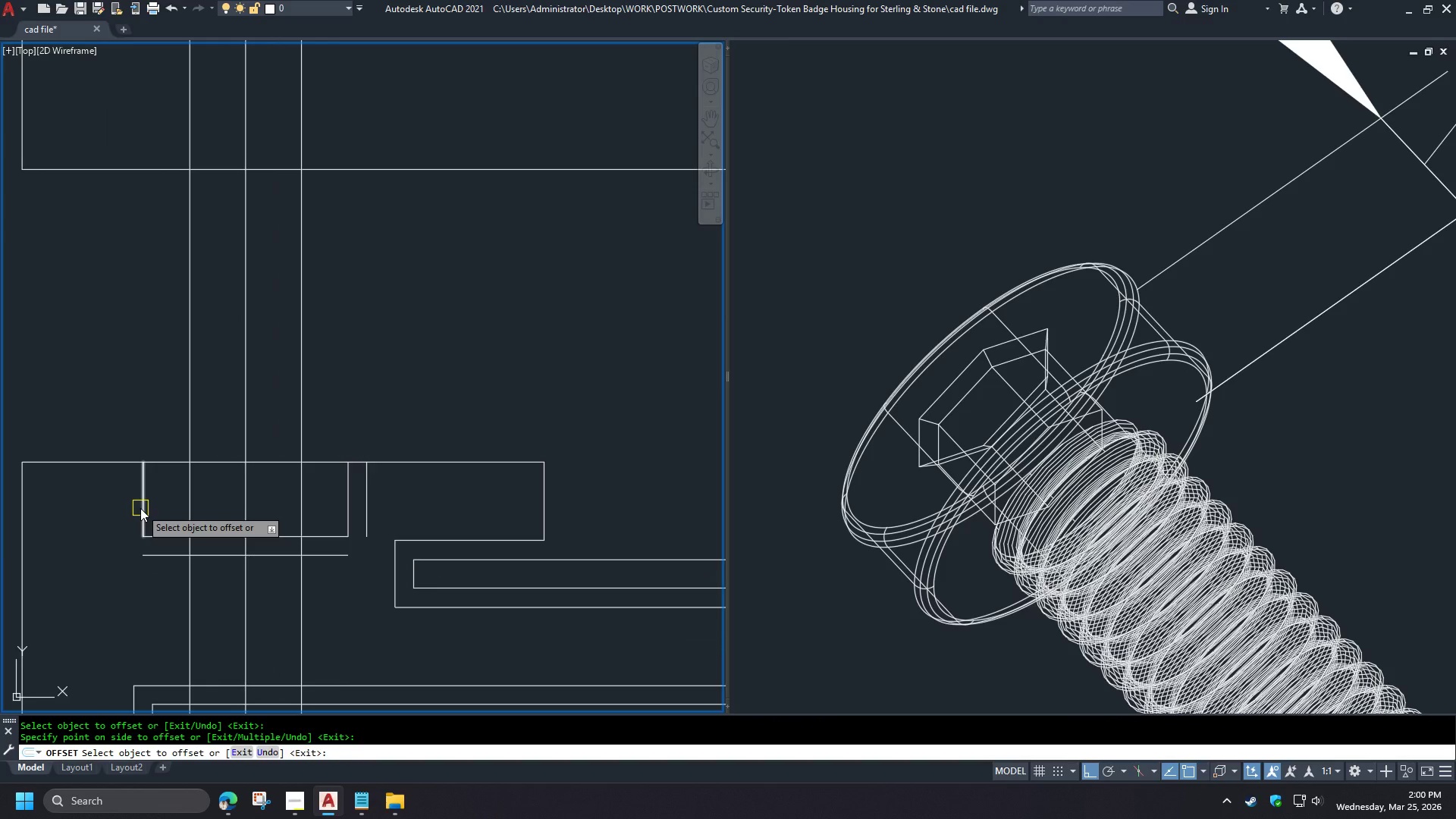 
left_click_drag(start_coordinate=[89, 517], to_coordinate=[83, 519])
 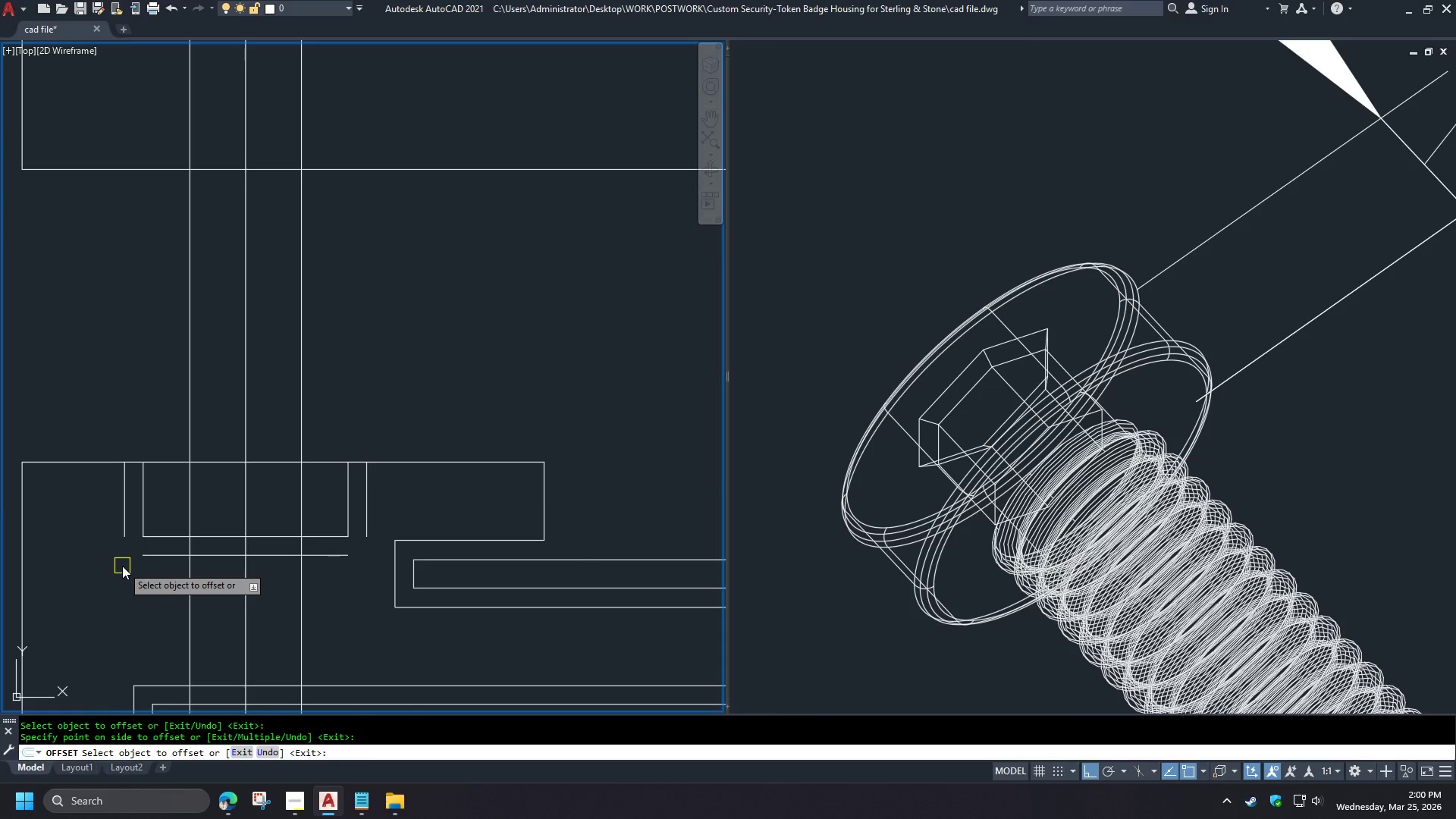 
key(Space)
 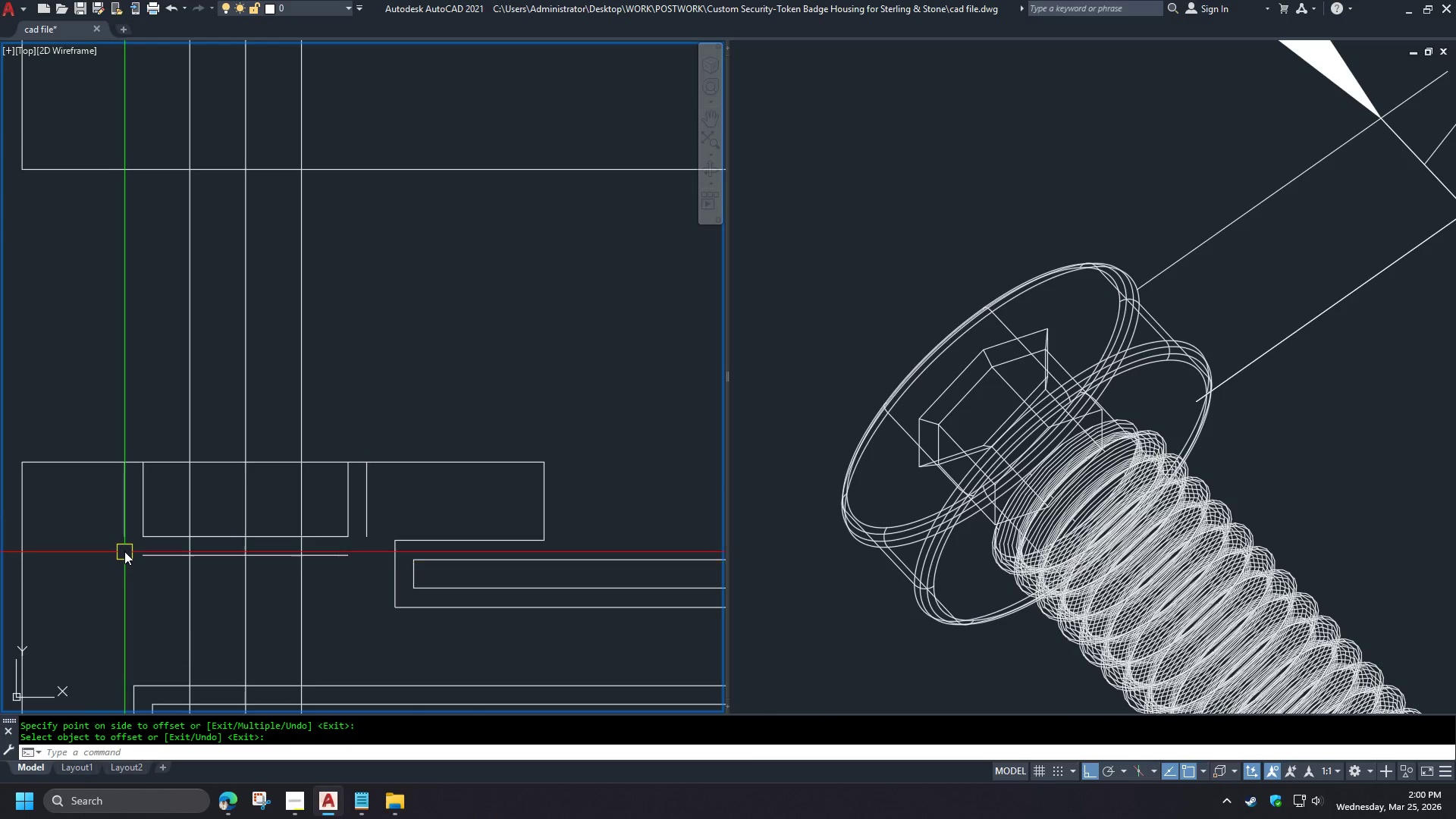 
key(F)
 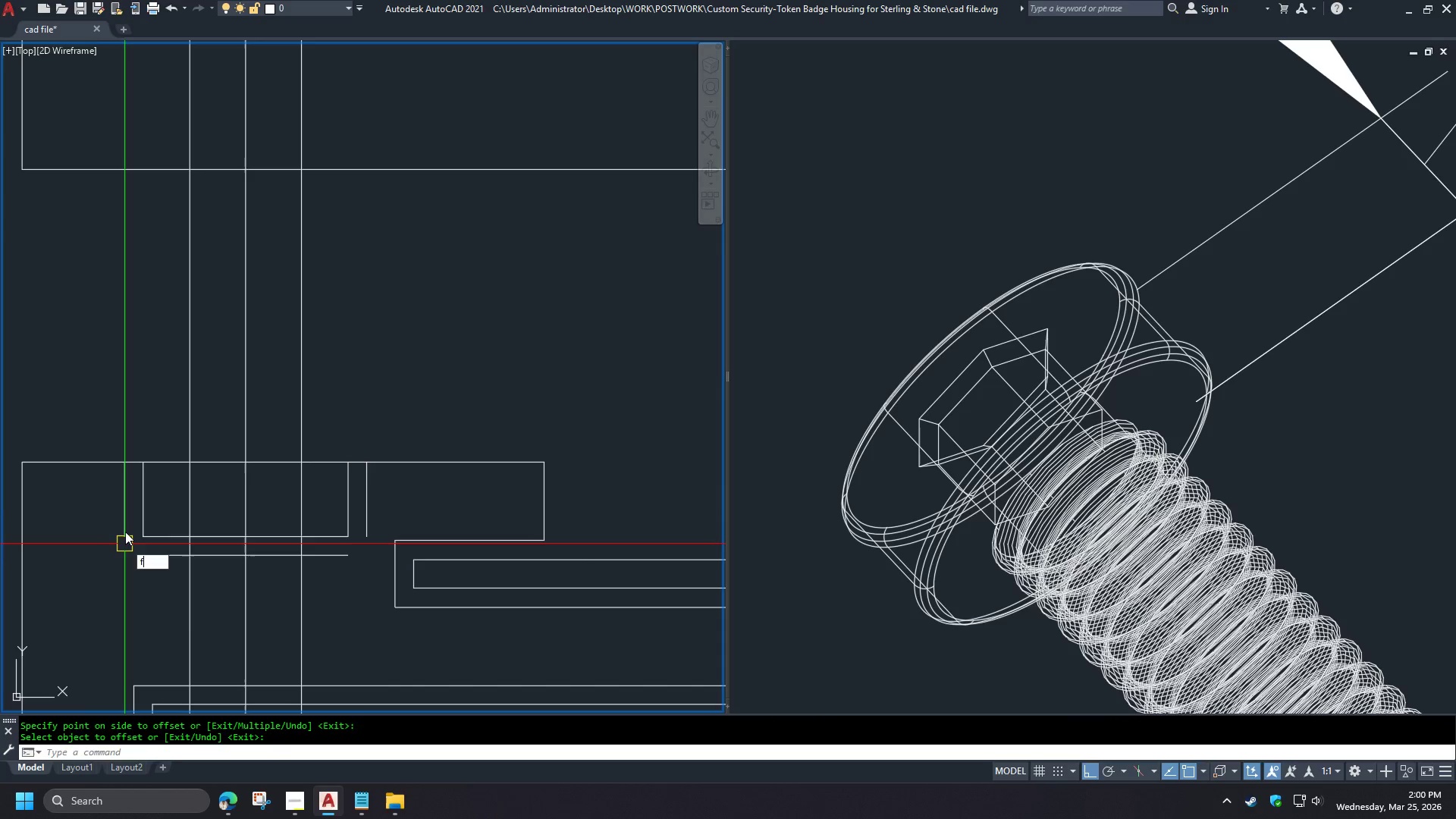 
key(Space)
 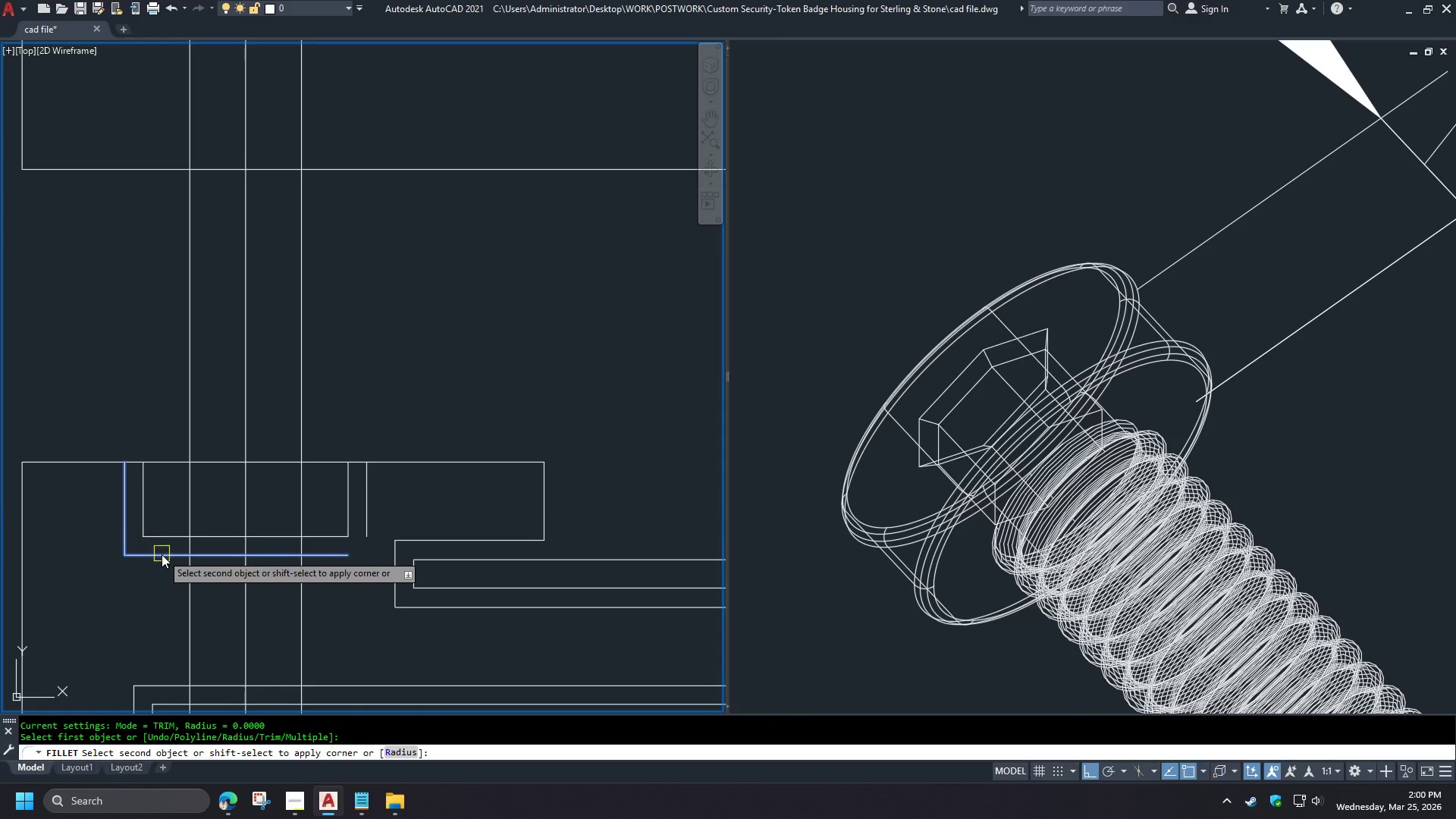 
double_click([164, 558])
 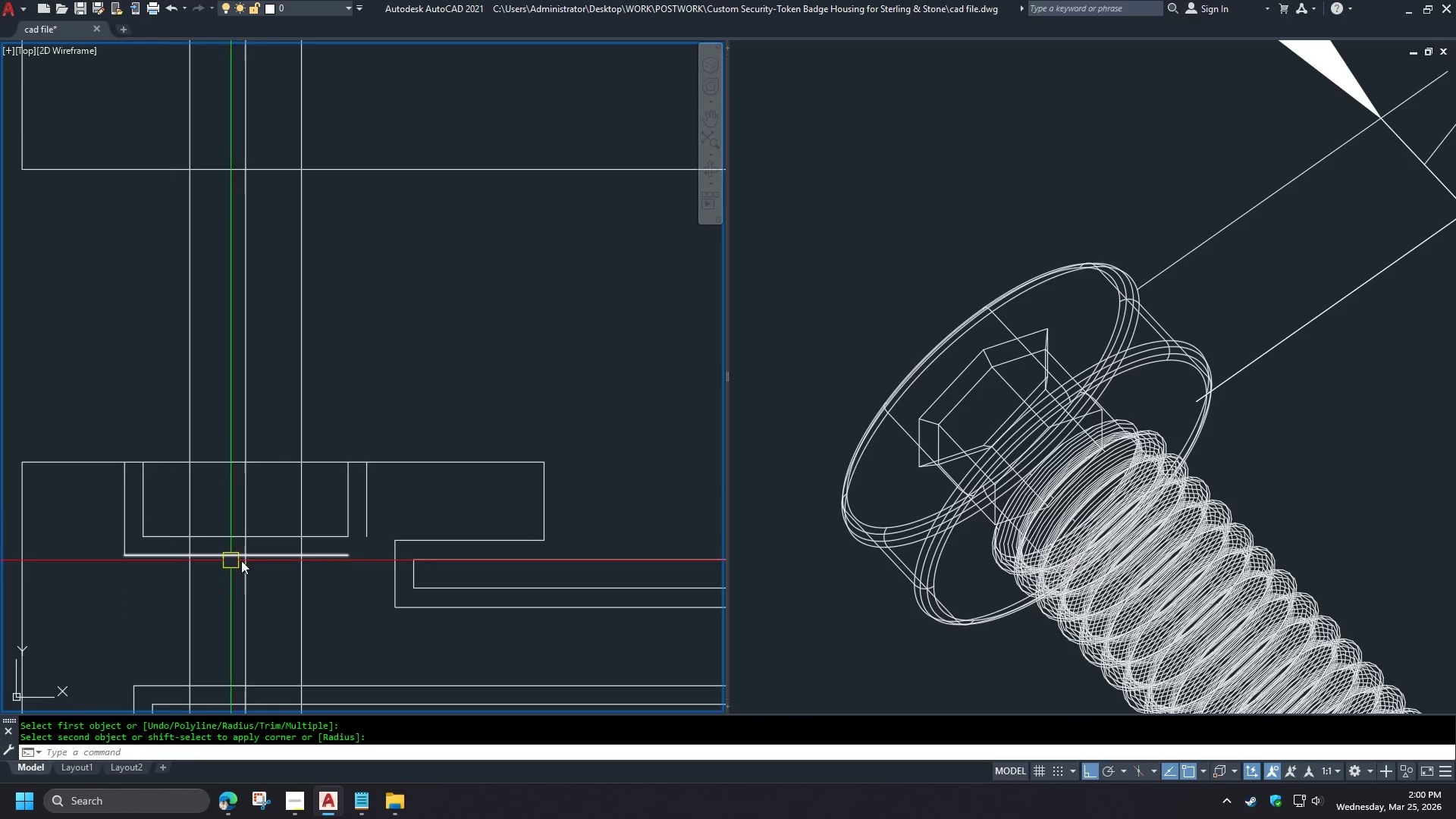 
key(F)
 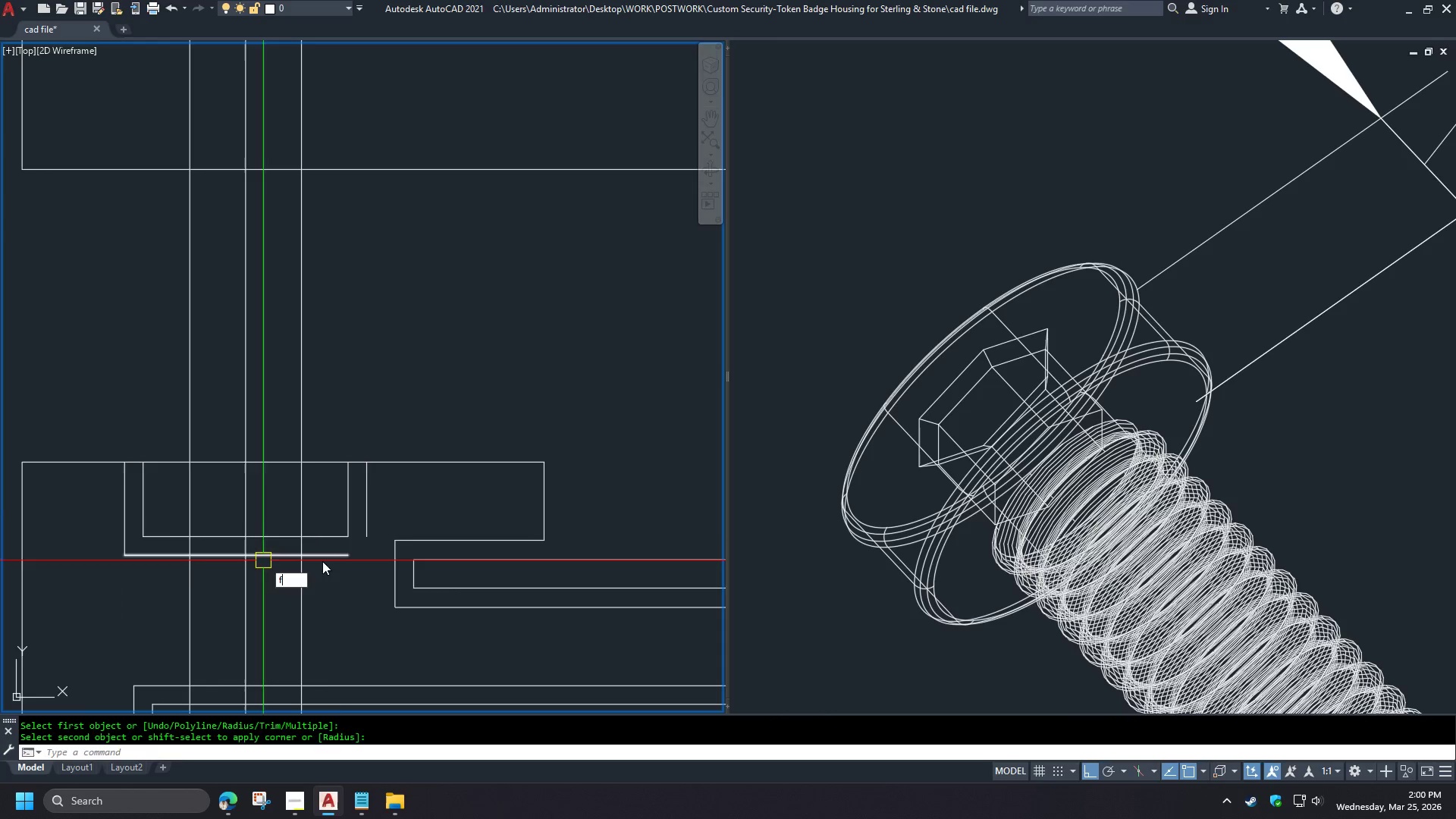 
key(Space)
 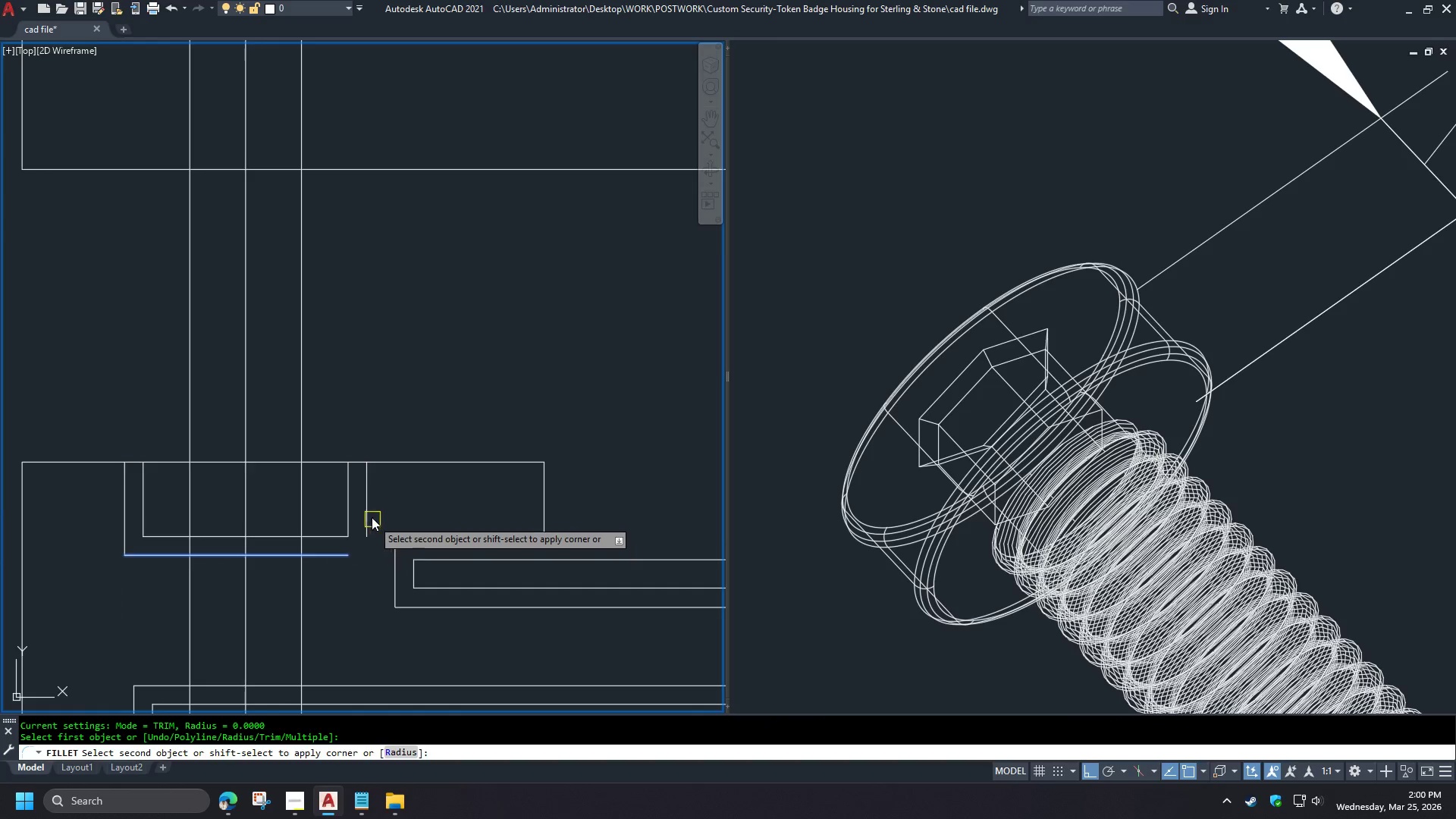 
double_click([369, 512])
 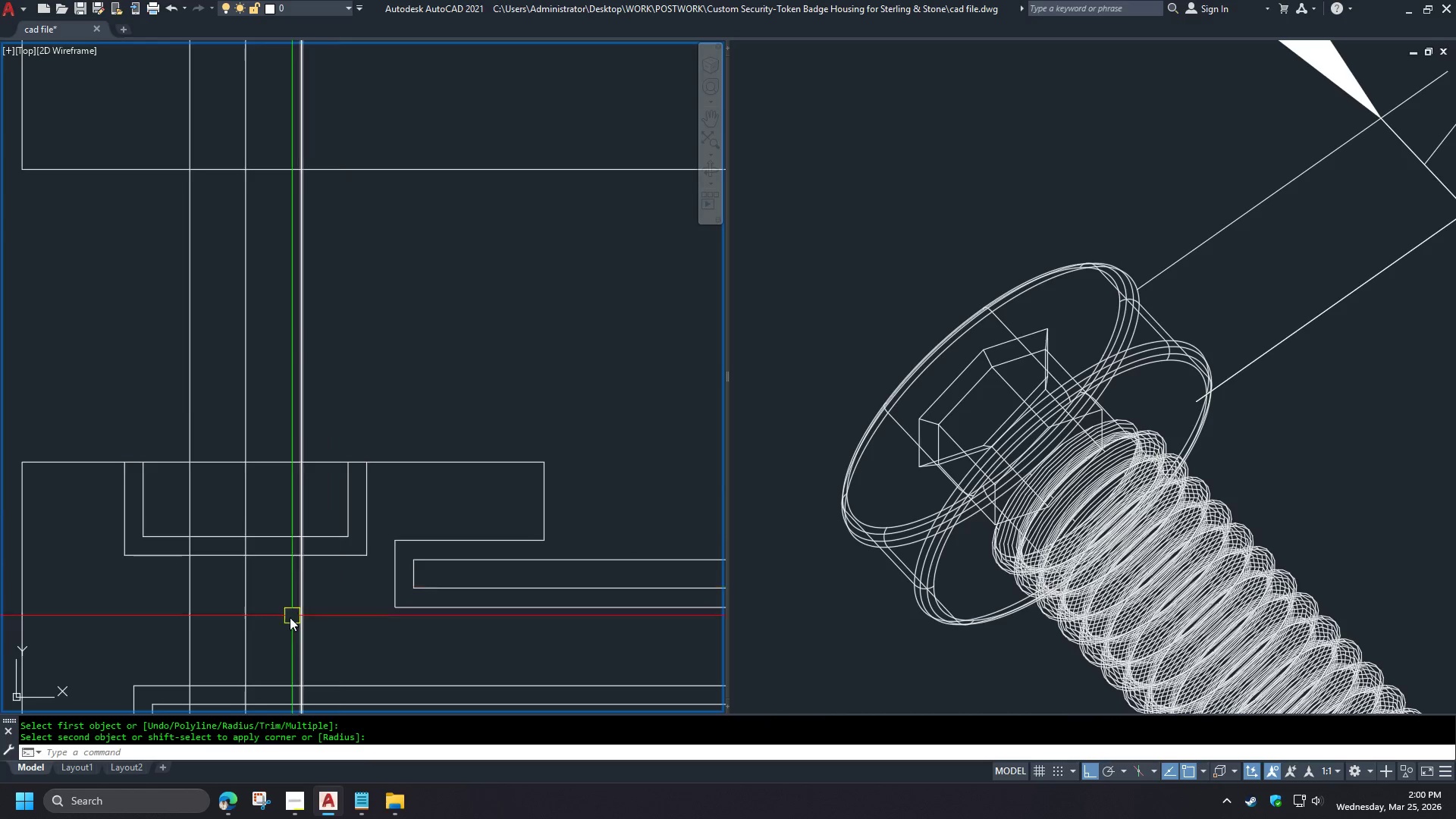 
scroll: coordinate [267, 634], scroll_direction: down, amount: 3.0
 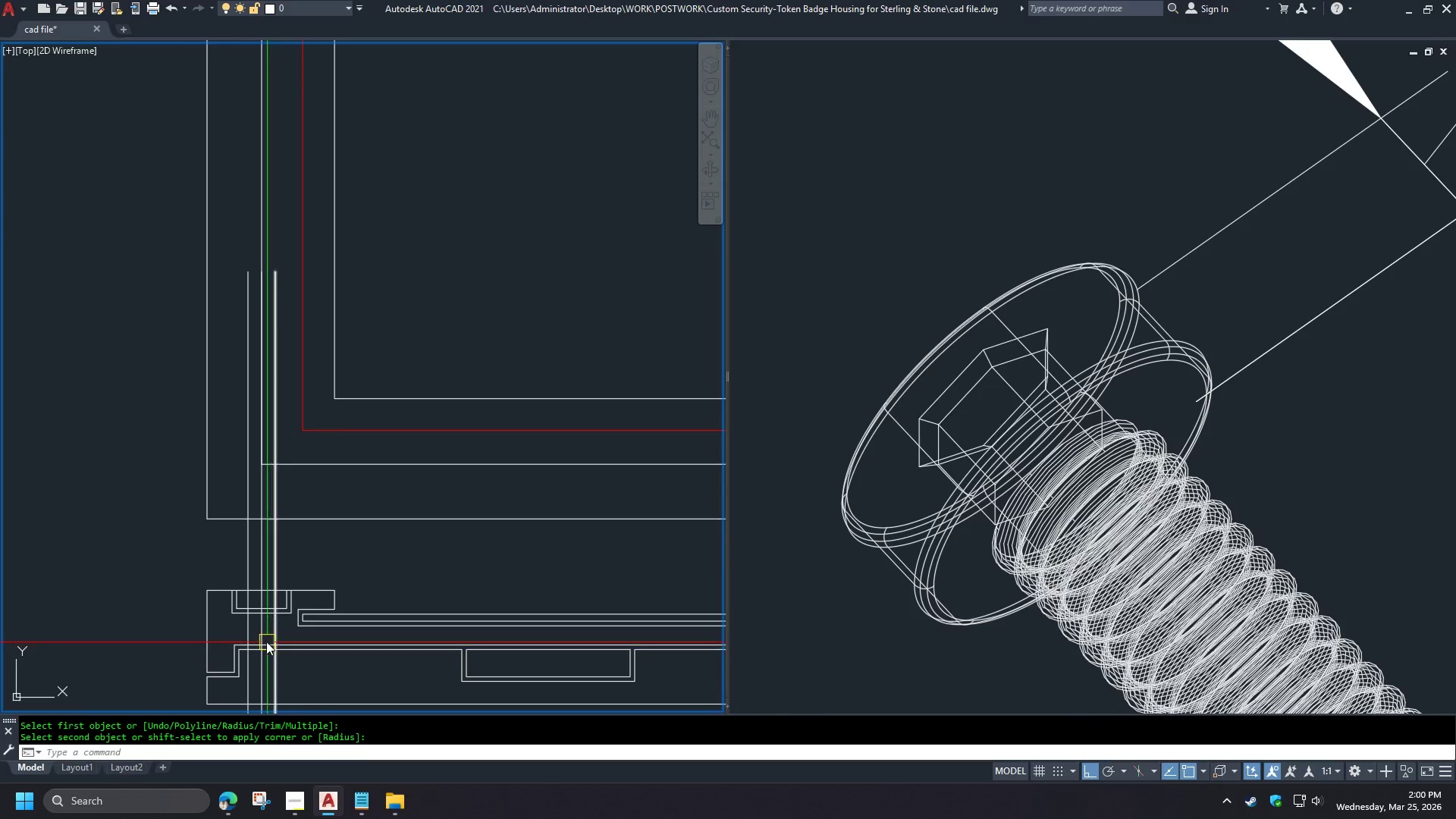 
scroll: coordinate [273, 610], scroll_direction: up, amount: 4.0
 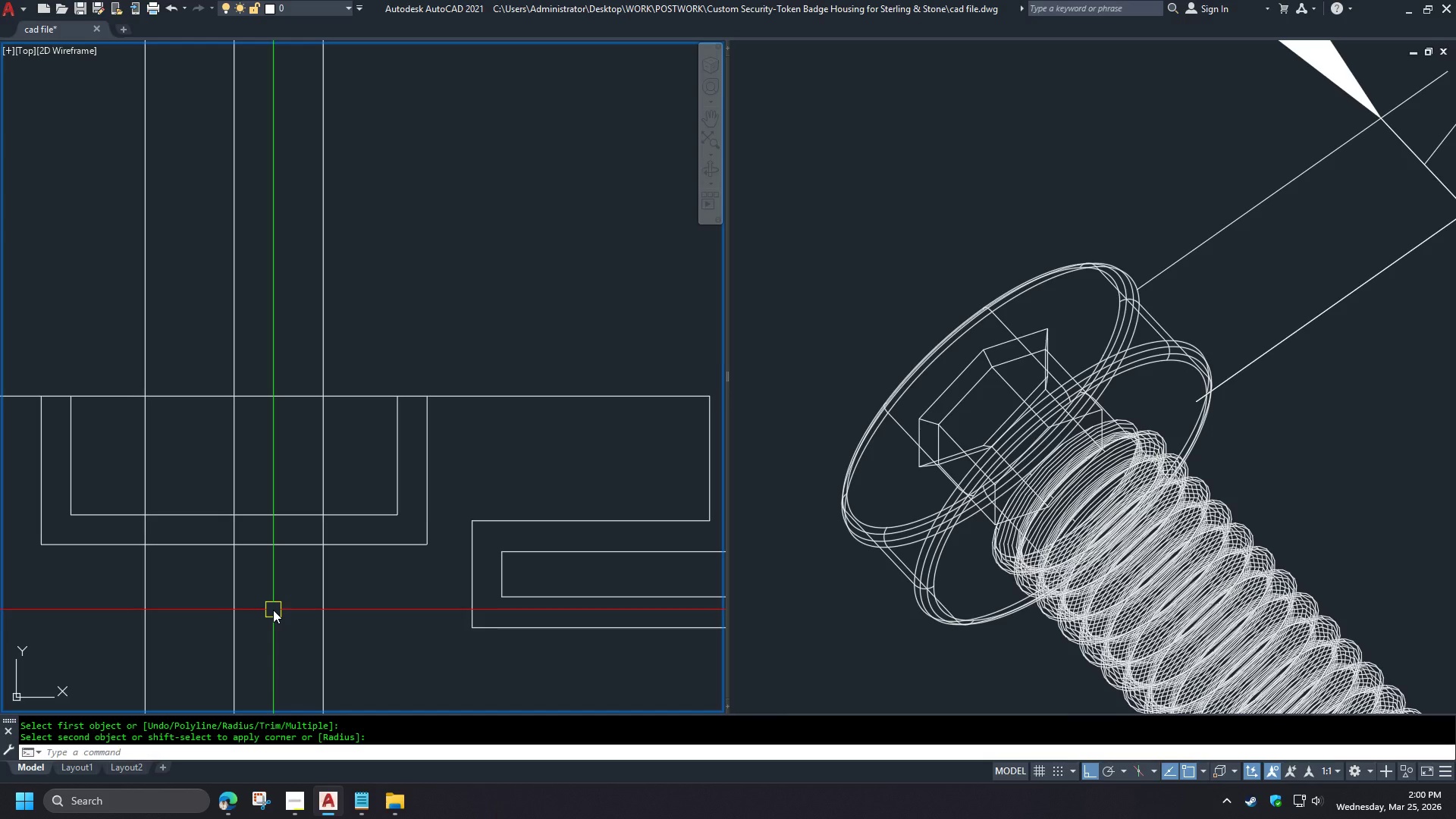 
scroll: coordinate [273, 610], scroll_direction: down, amount: 2.0
 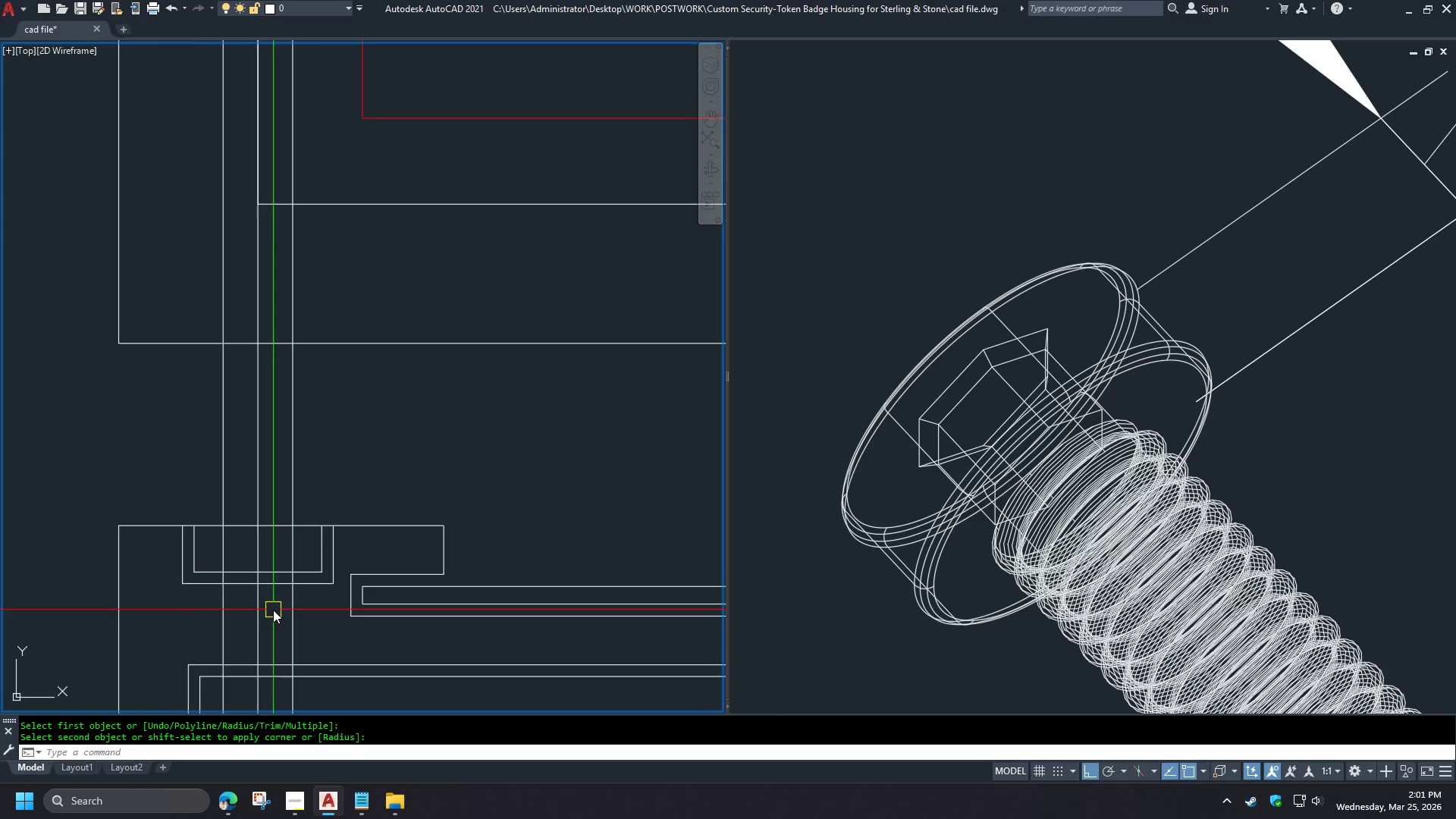 
scroll: coordinate [273, 610], scroll_direction: up, amount: 1.0
 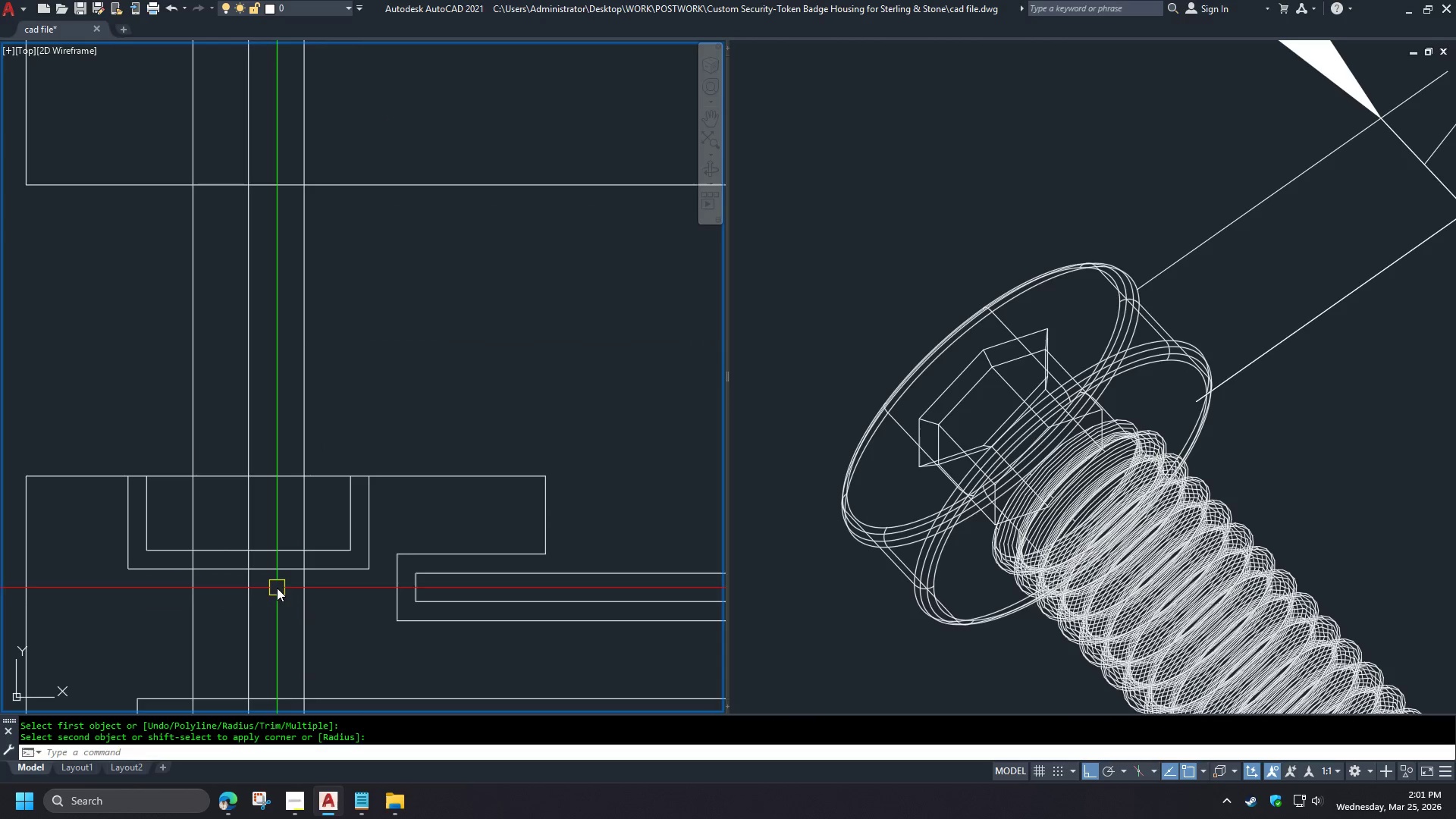 
left_click([276, 573])
 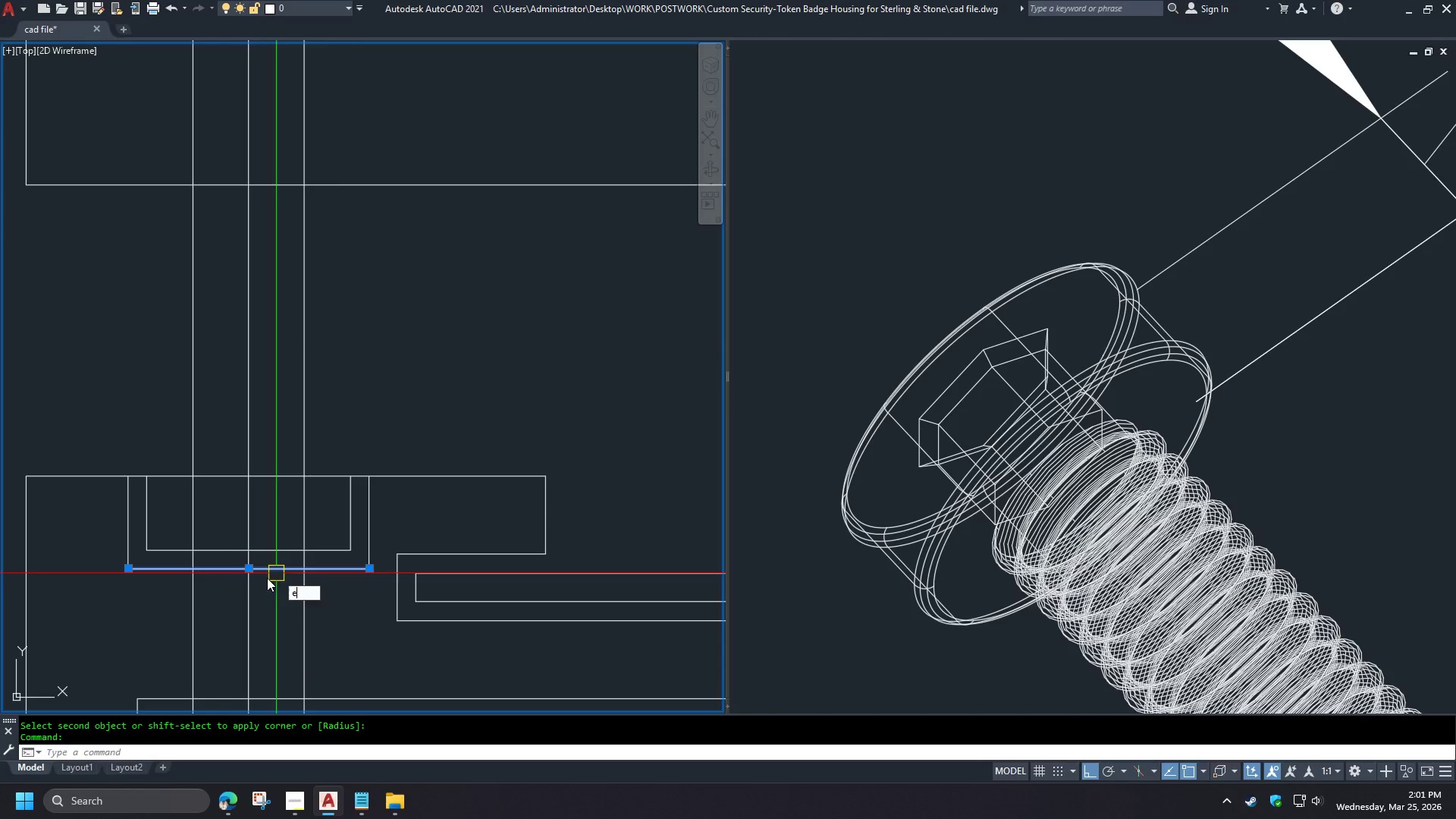 
key(E)
 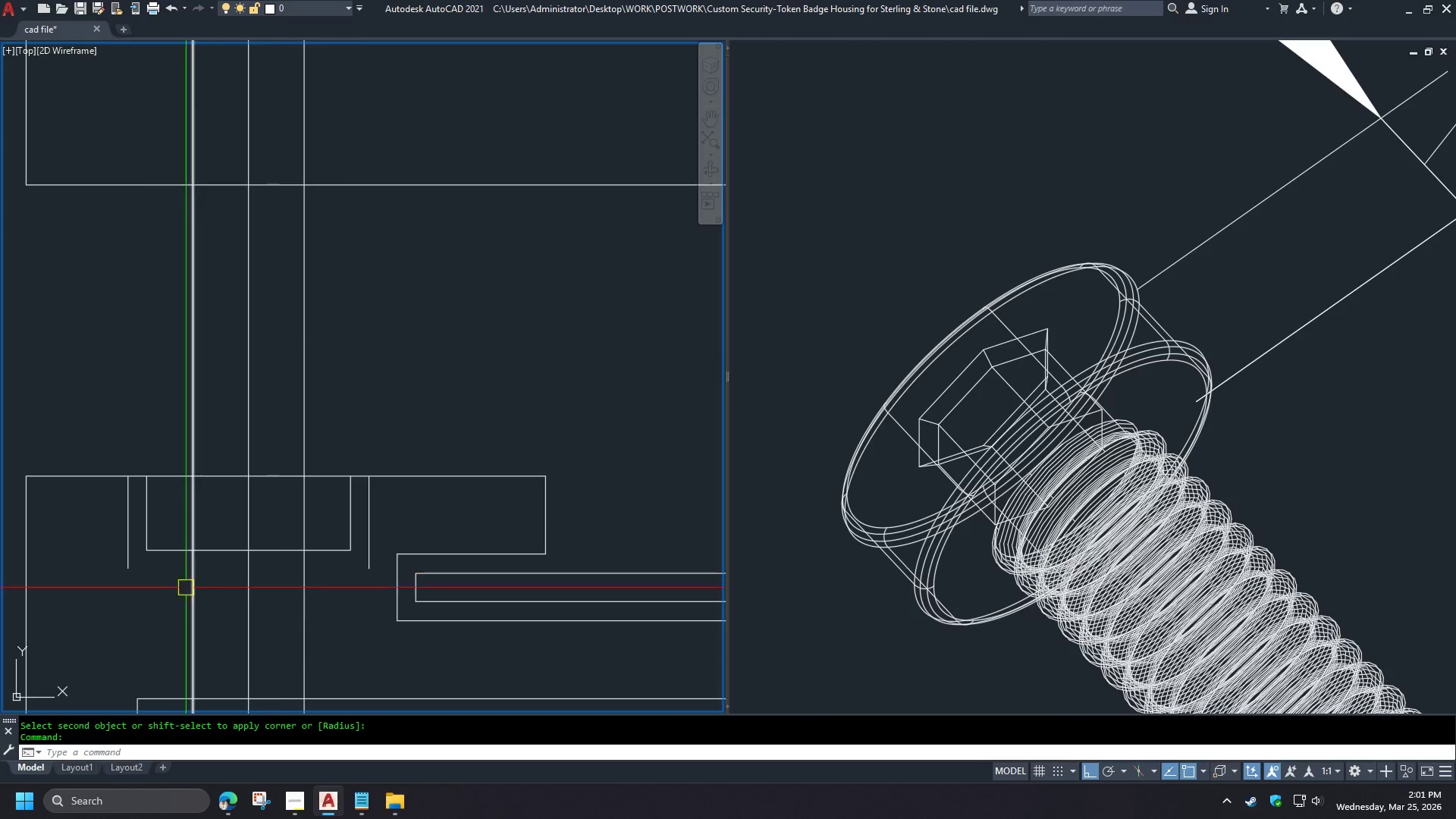 
key(Space)
 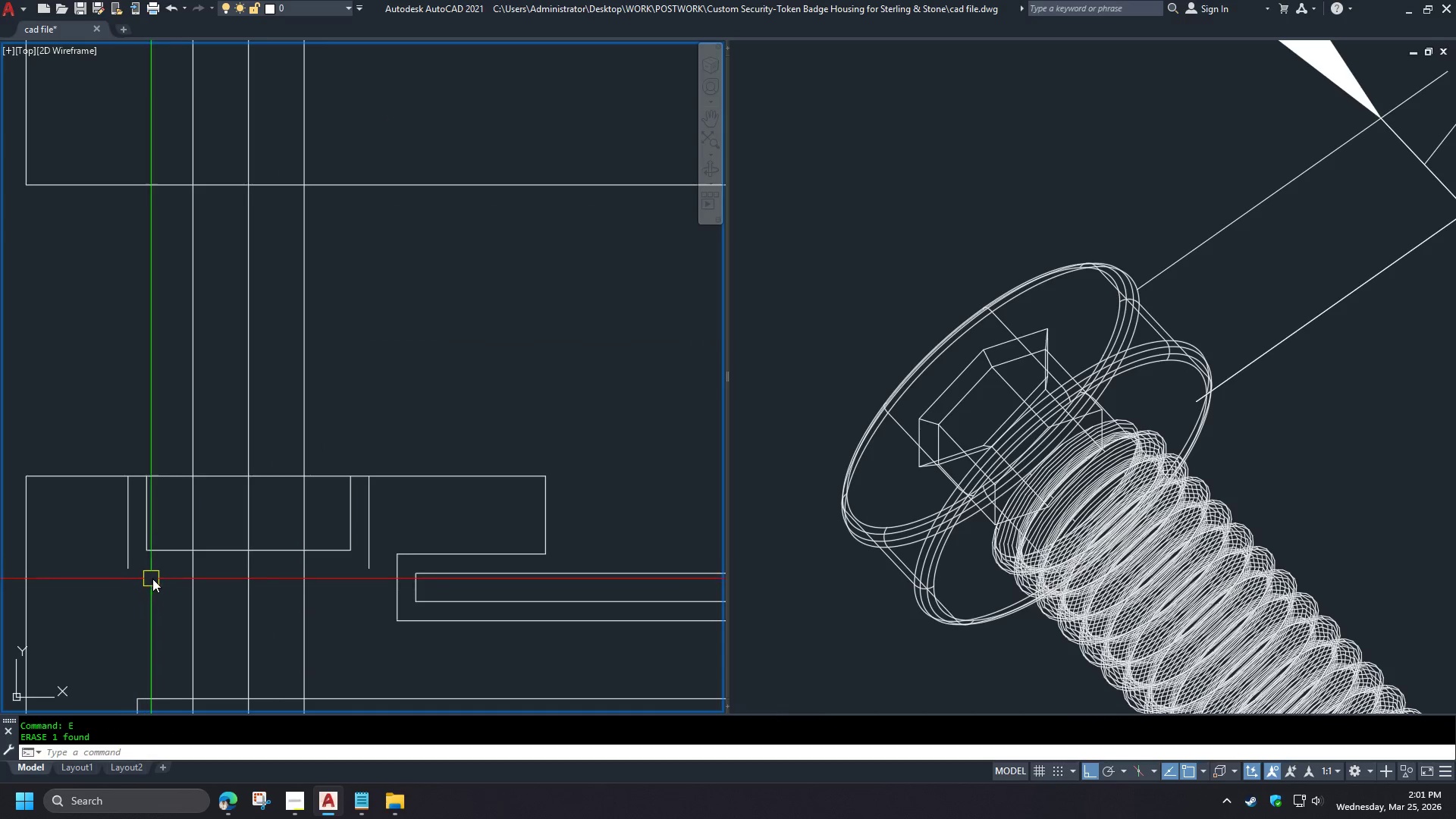 
key(F)
 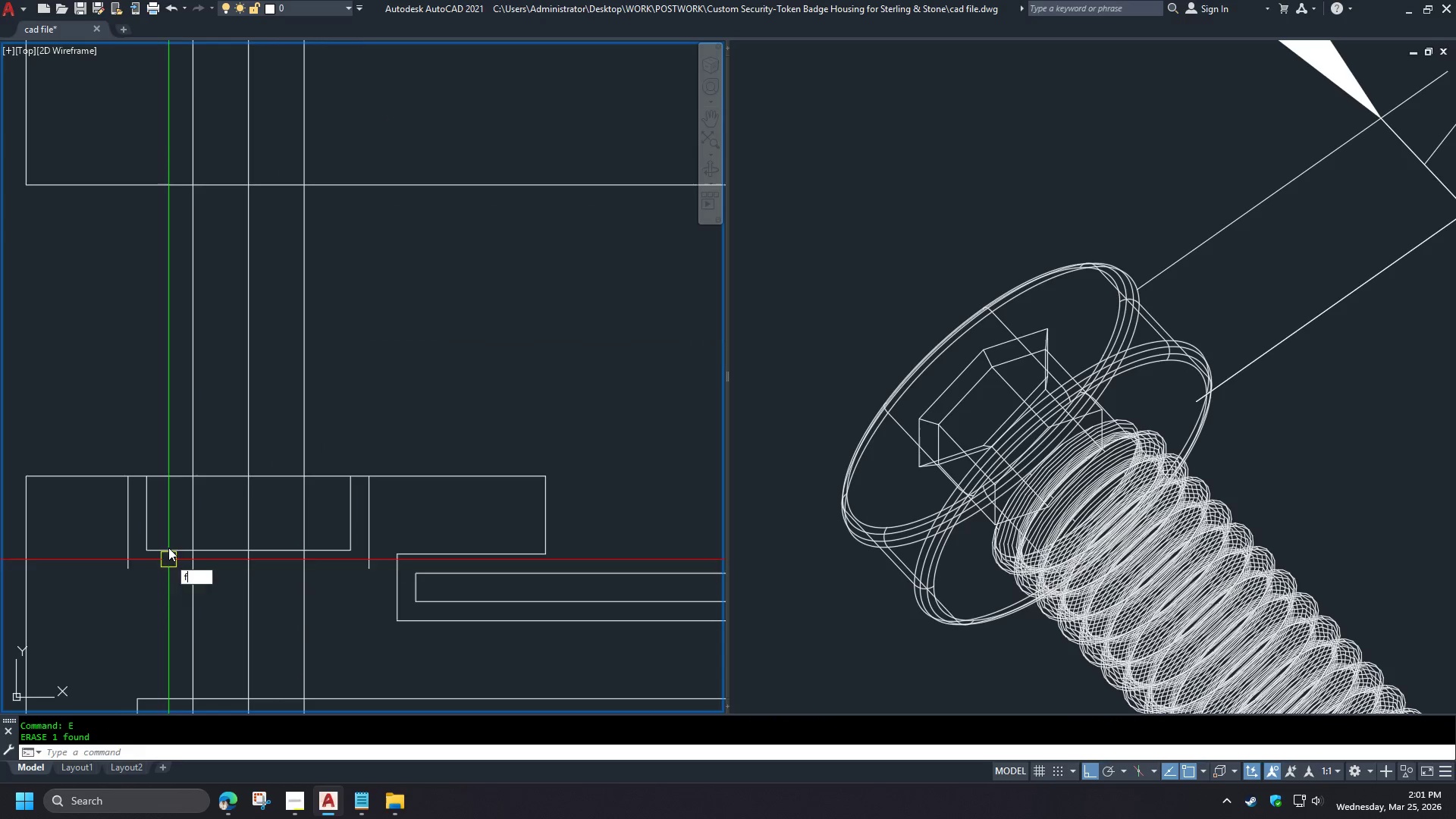 
key(Space)
 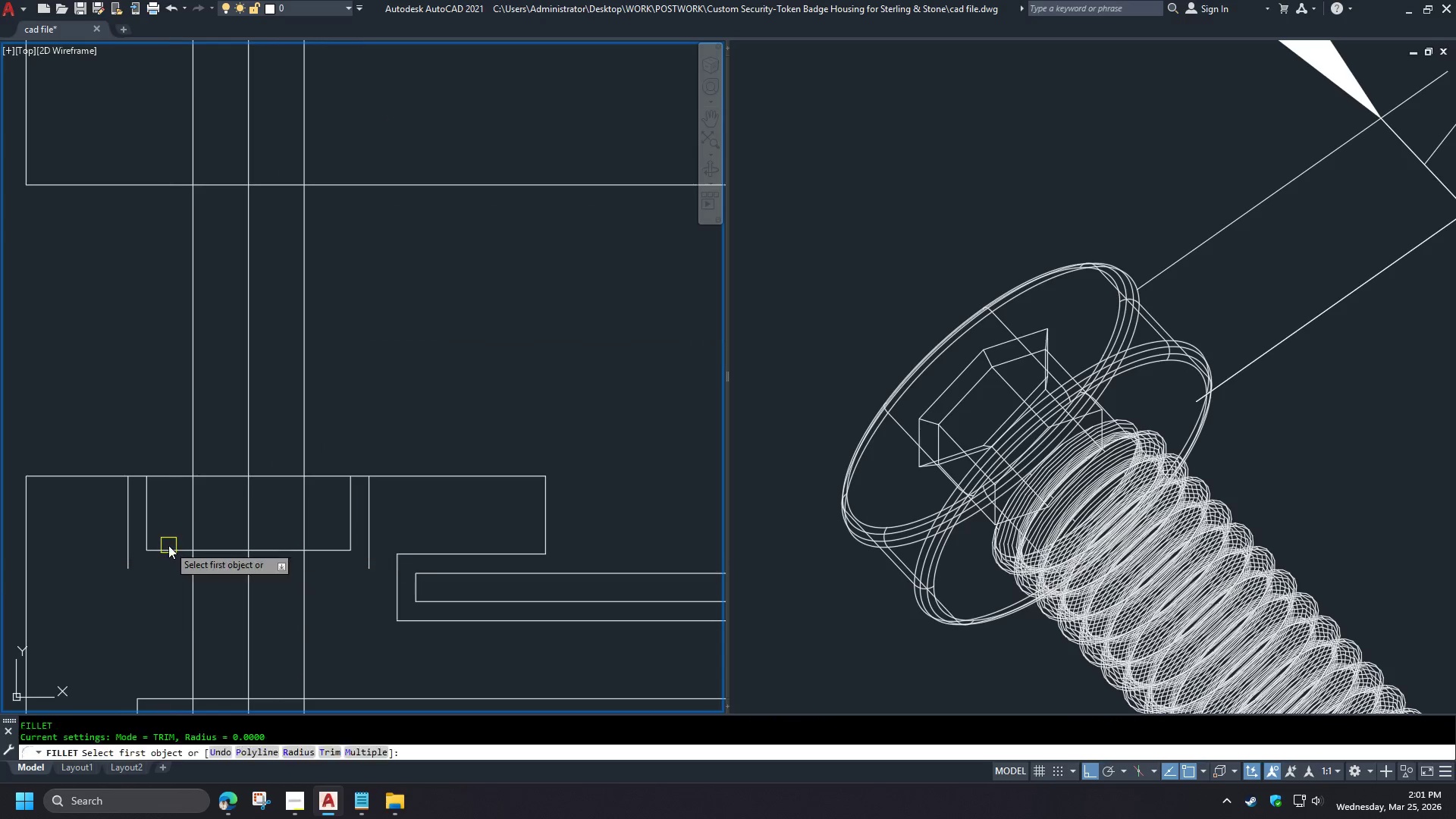 
left_click([168, 545])
 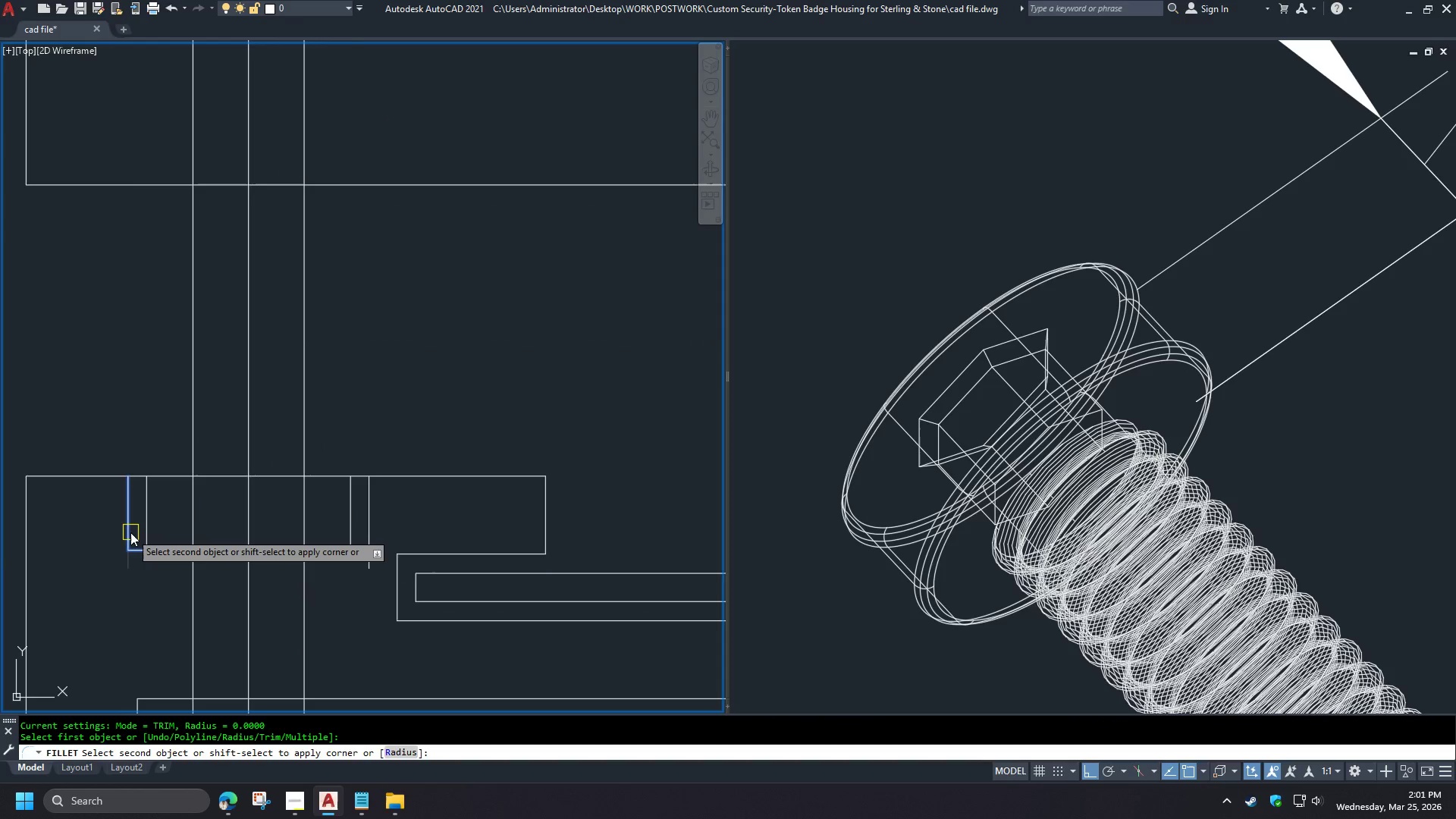 
left_click([130, 532])
 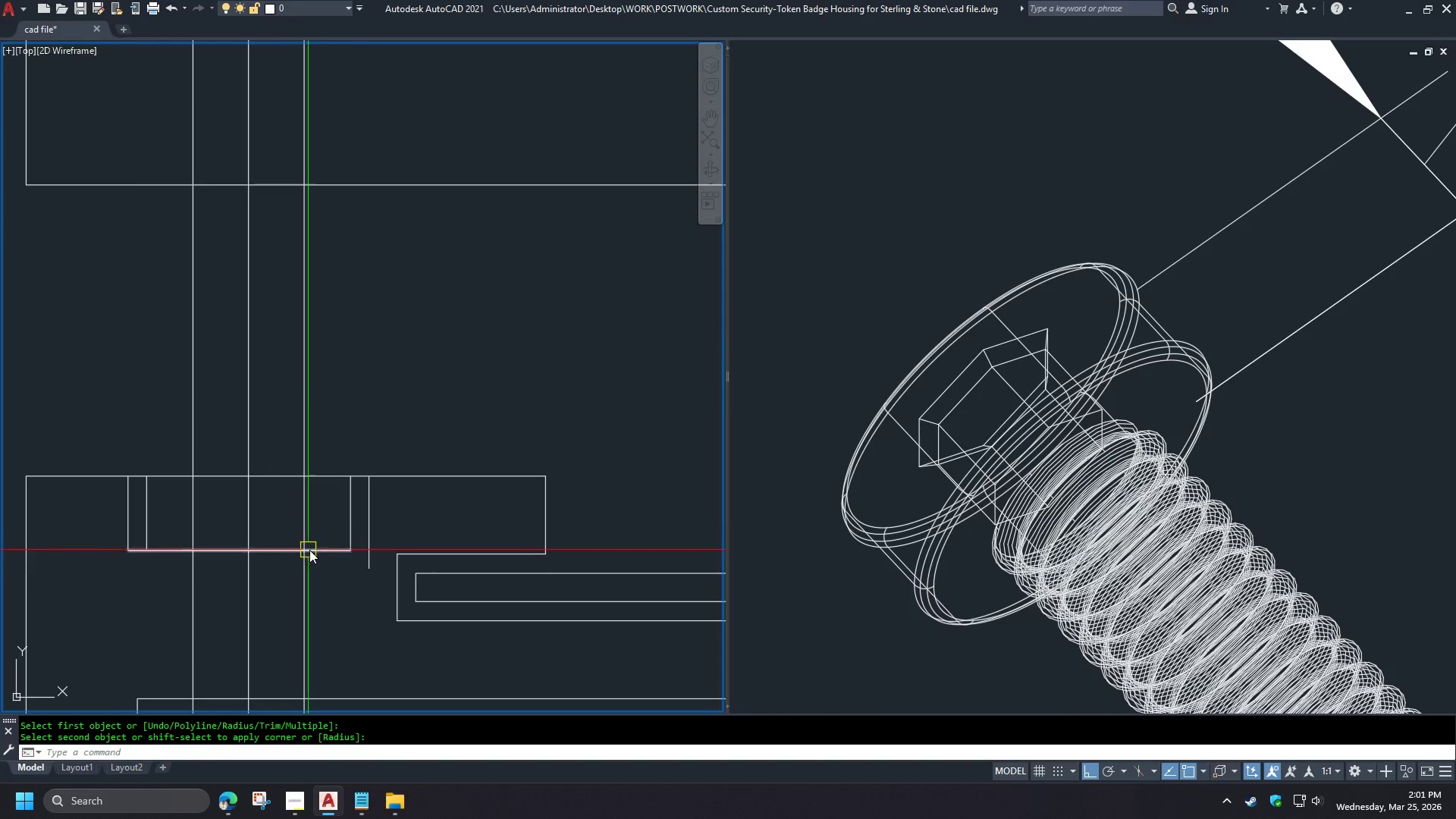 
key(Space)
 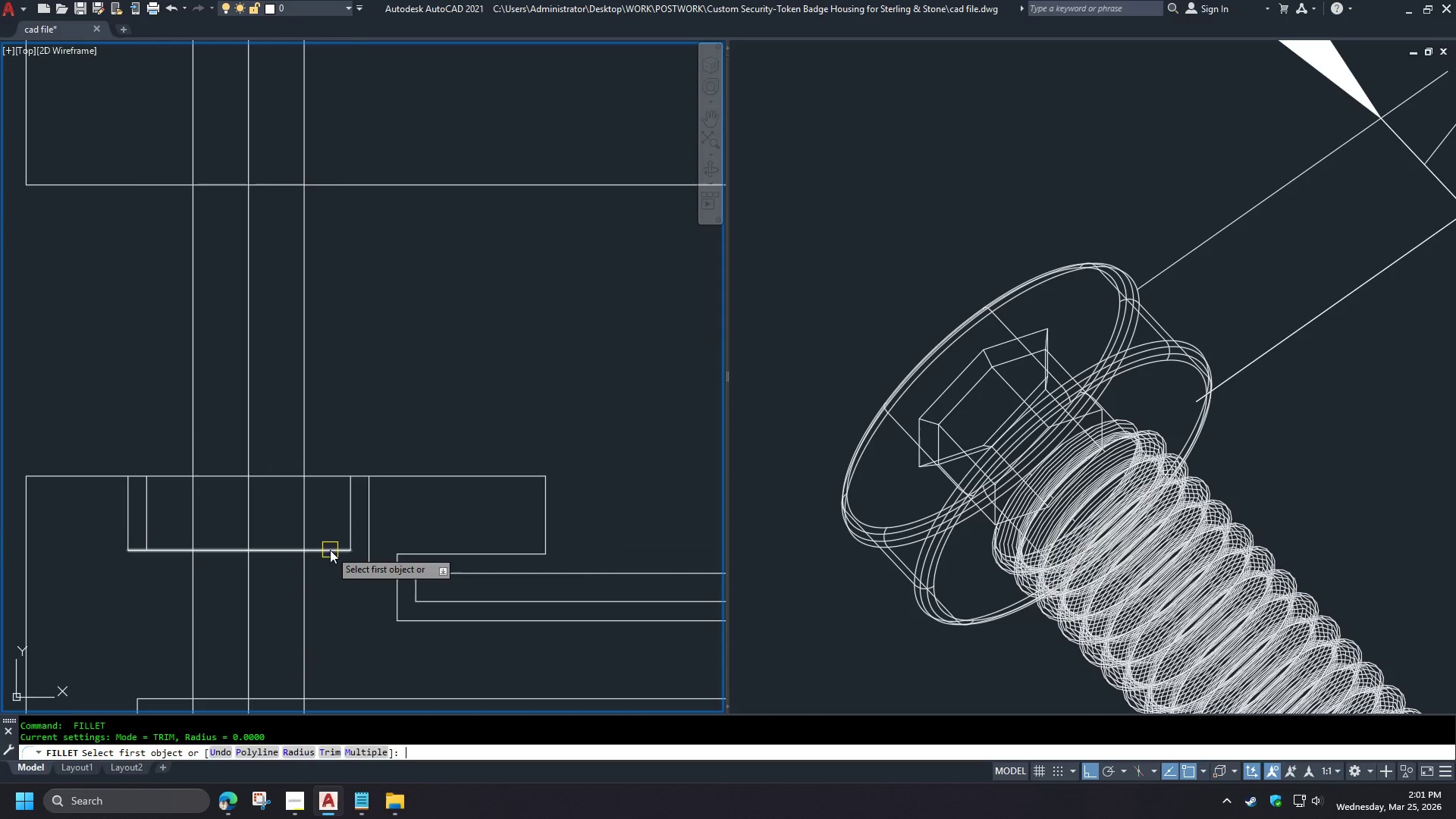 
left_click([330, 550])
 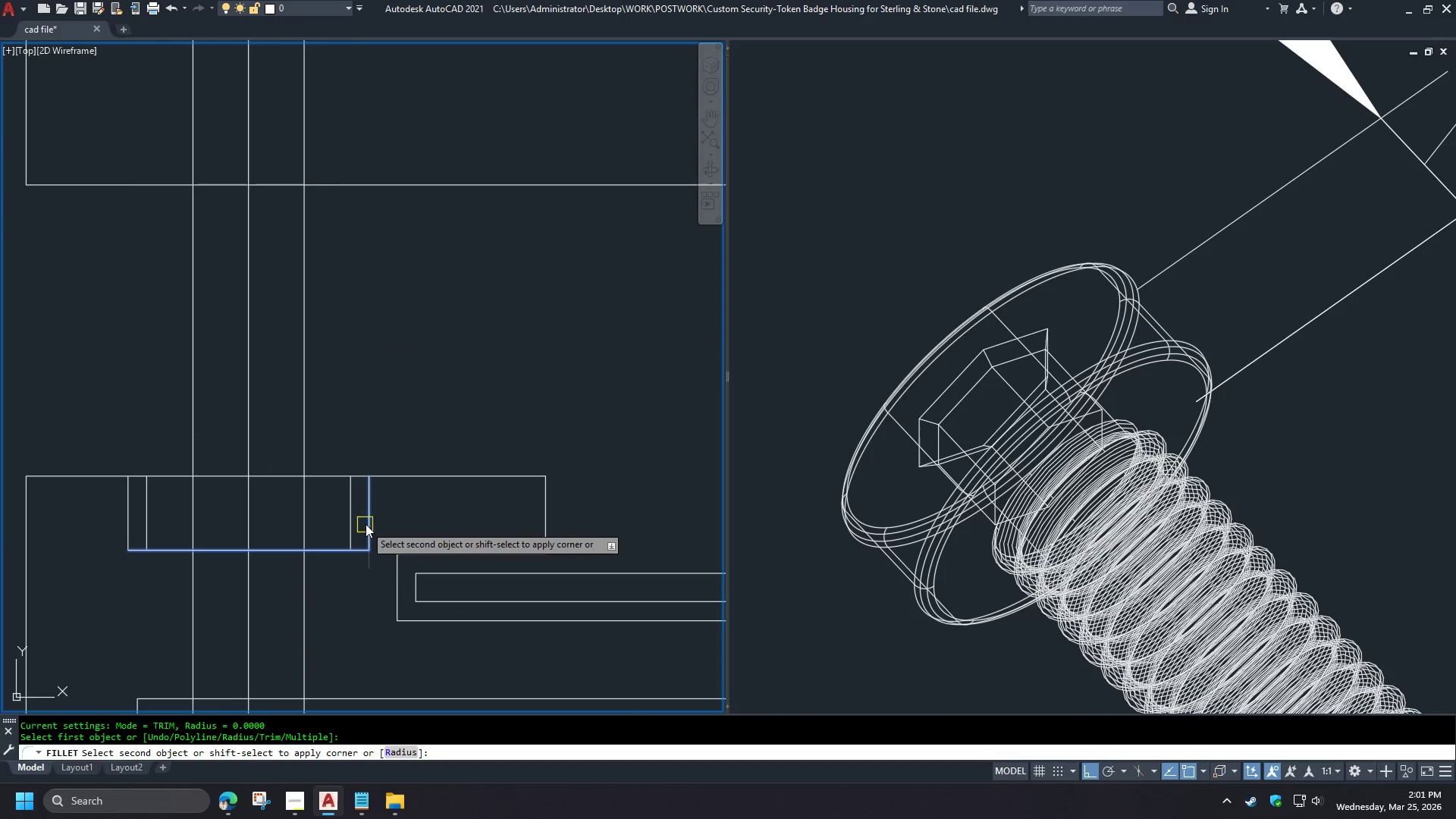 
left_click([369, 524])
 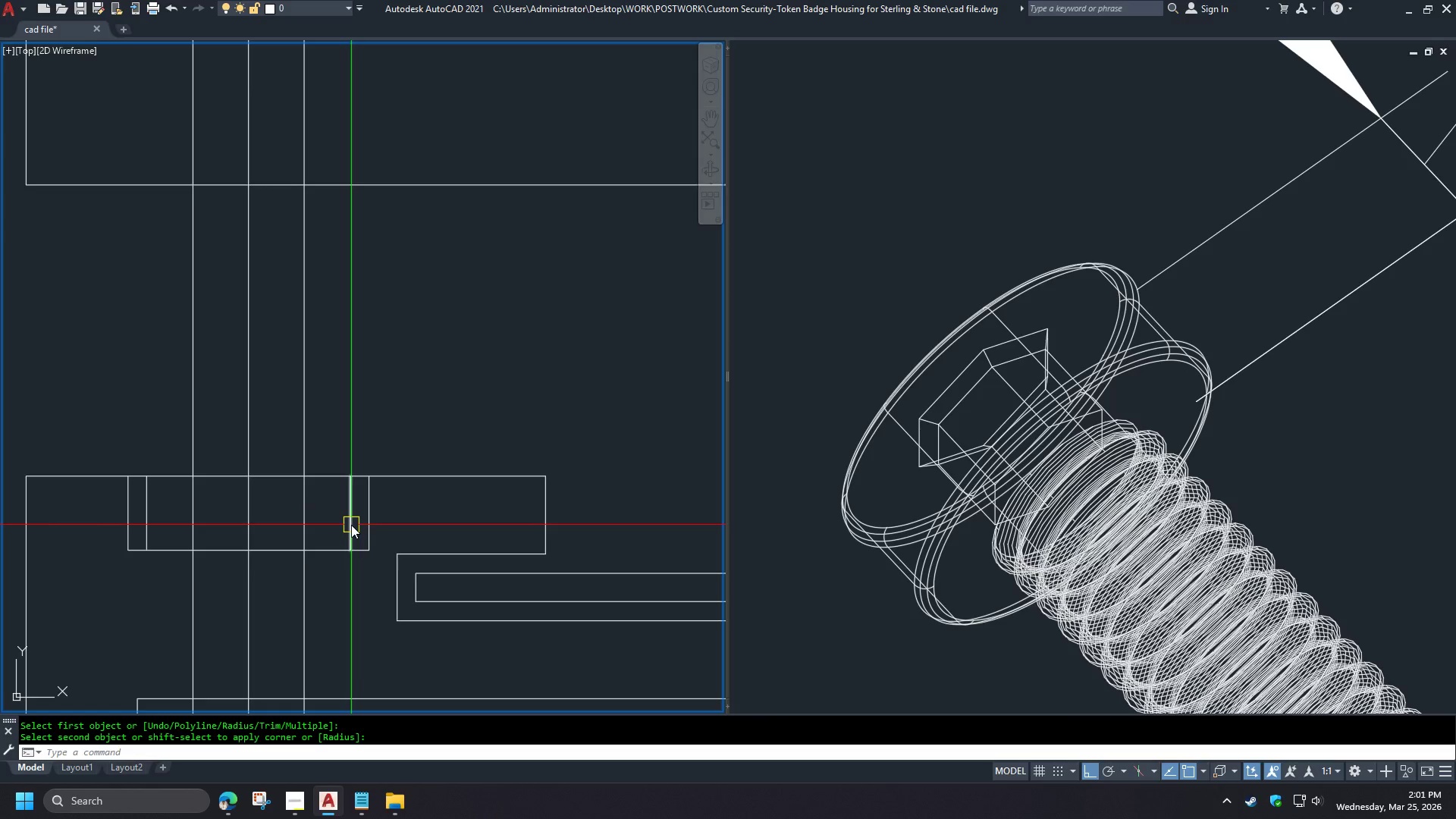 
left_click([351, 525])
 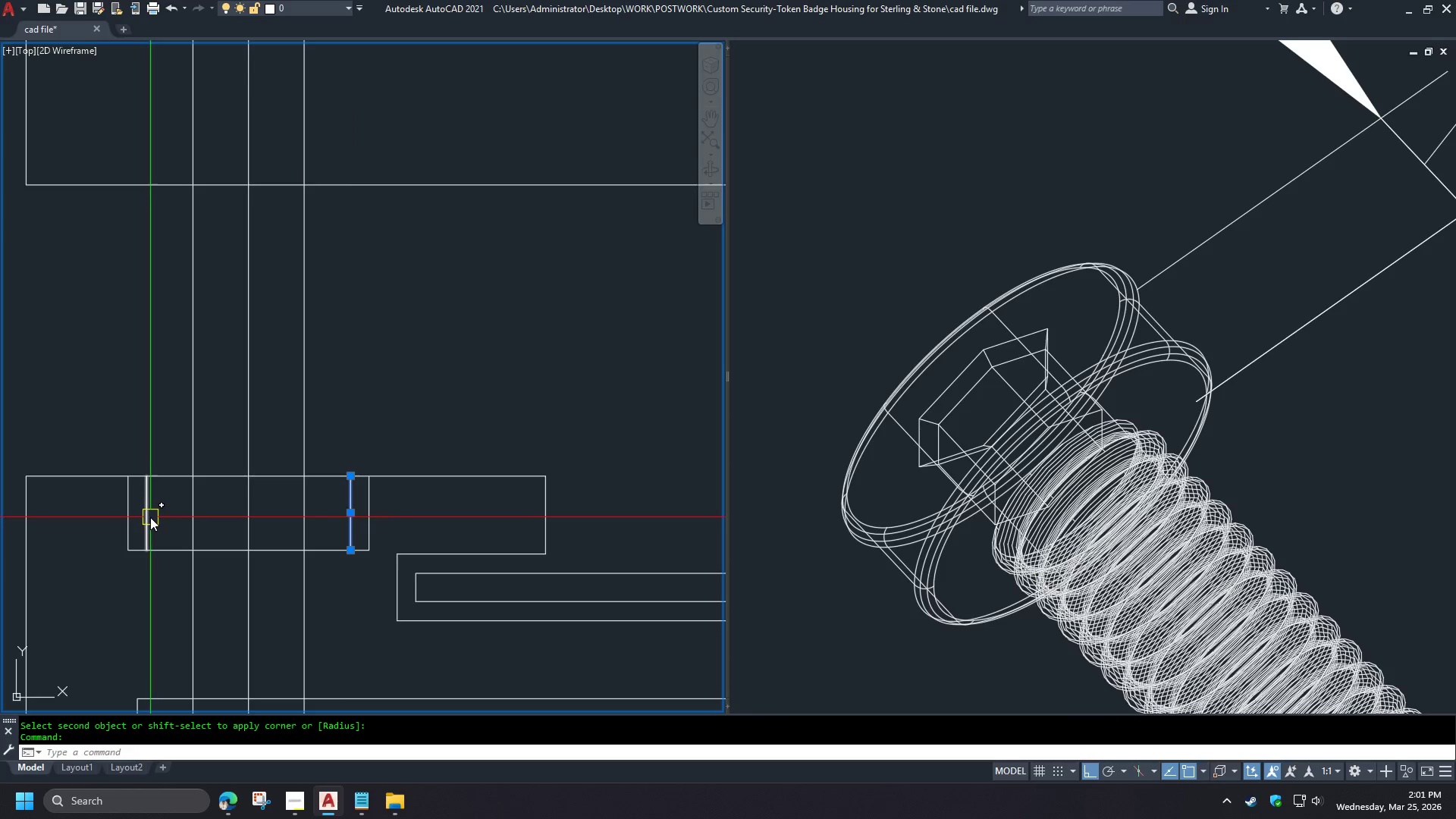 
left_click([150, 517])
 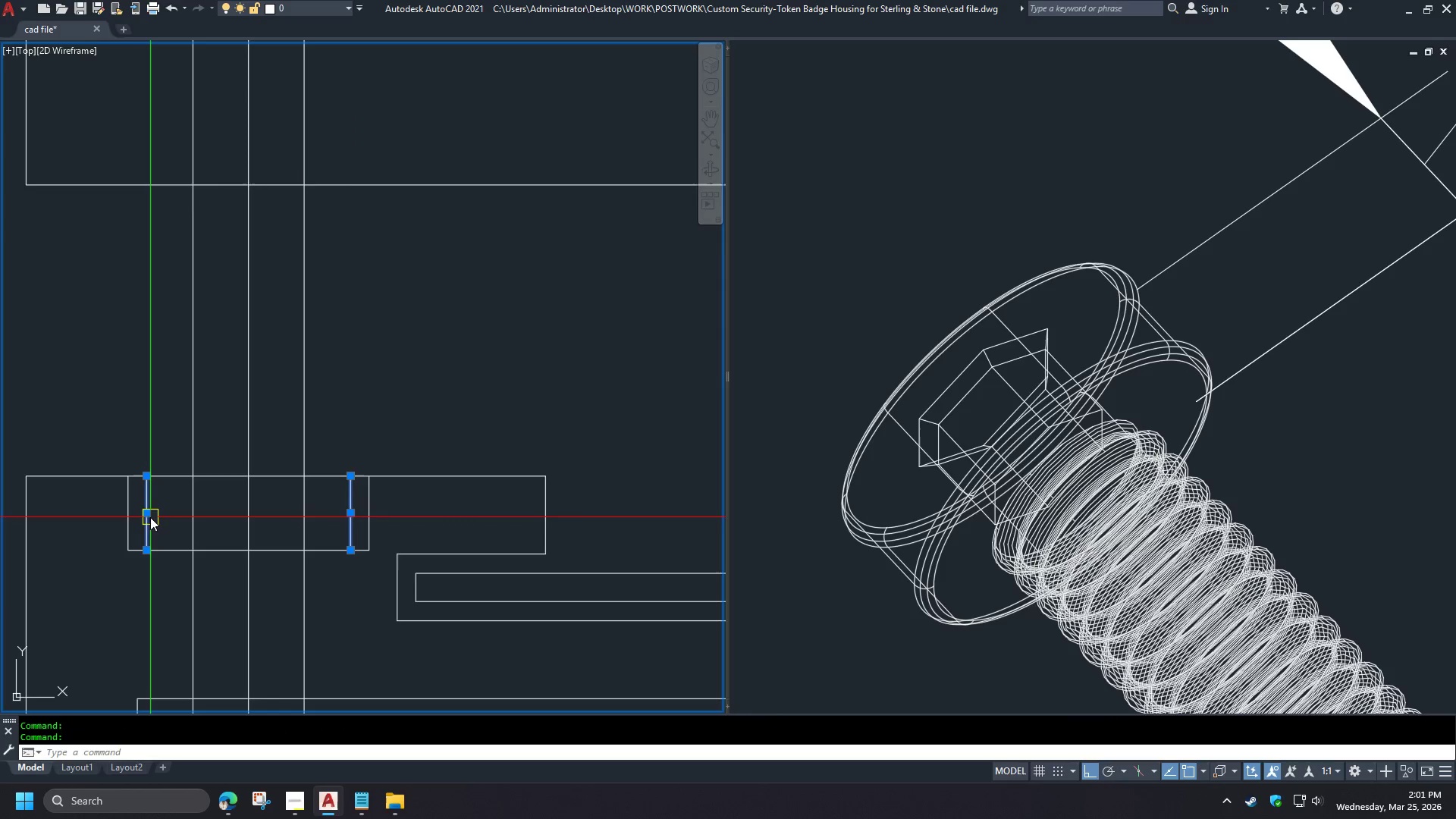 
key(E)
 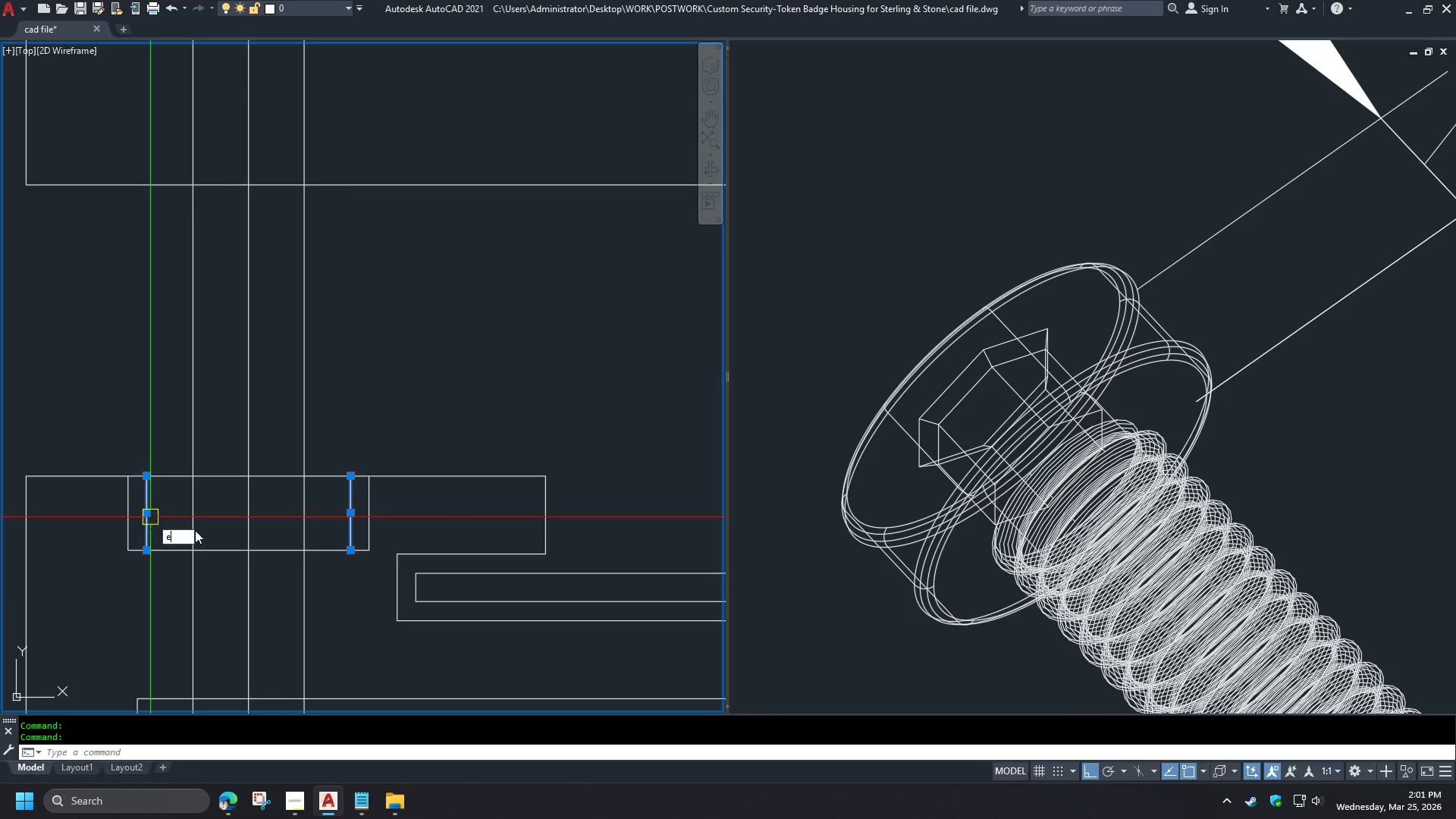 
key(Space)
 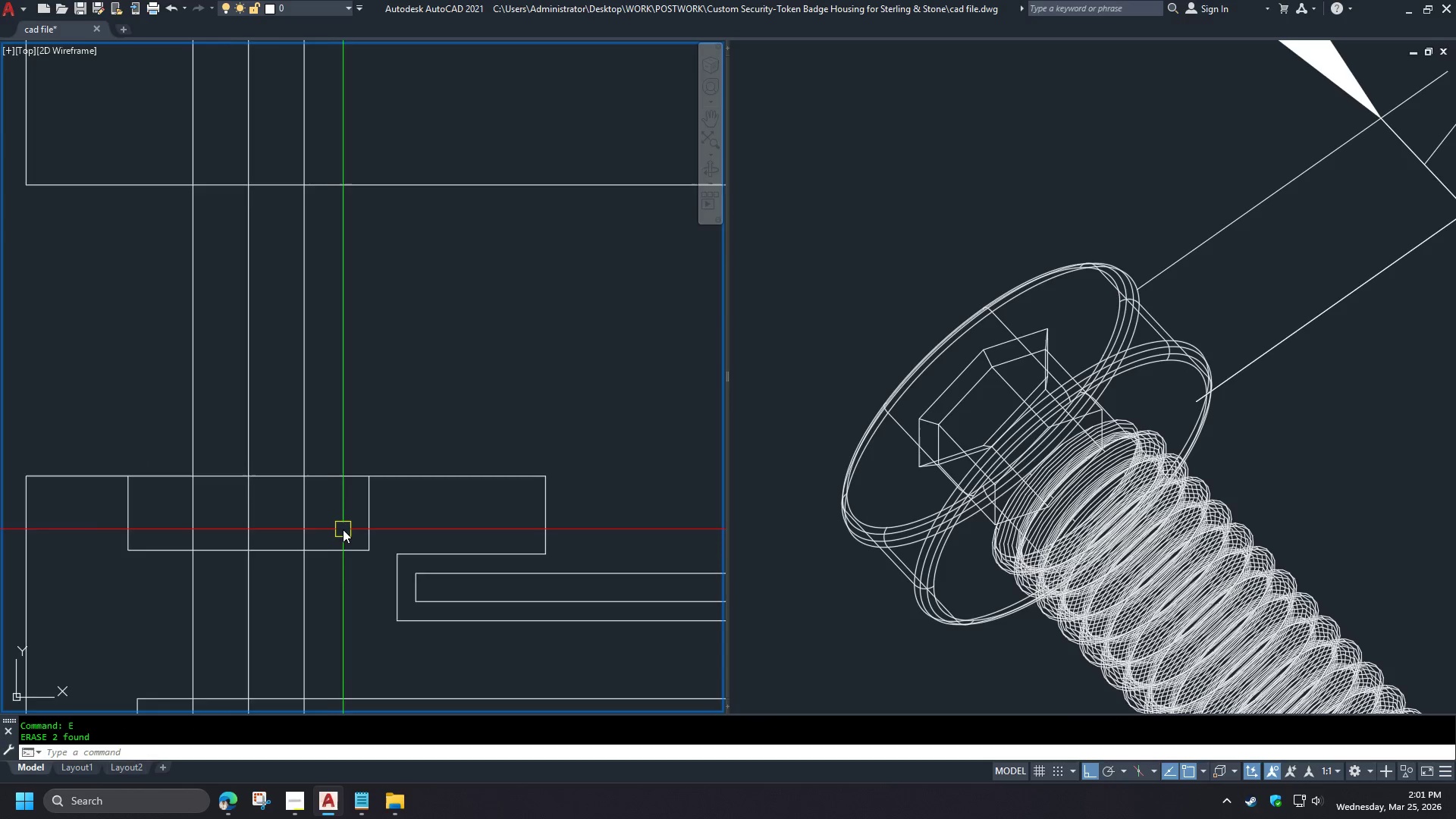 
scroll: coordinate [347, 528], scroll_direction: down, amount: 1.0
 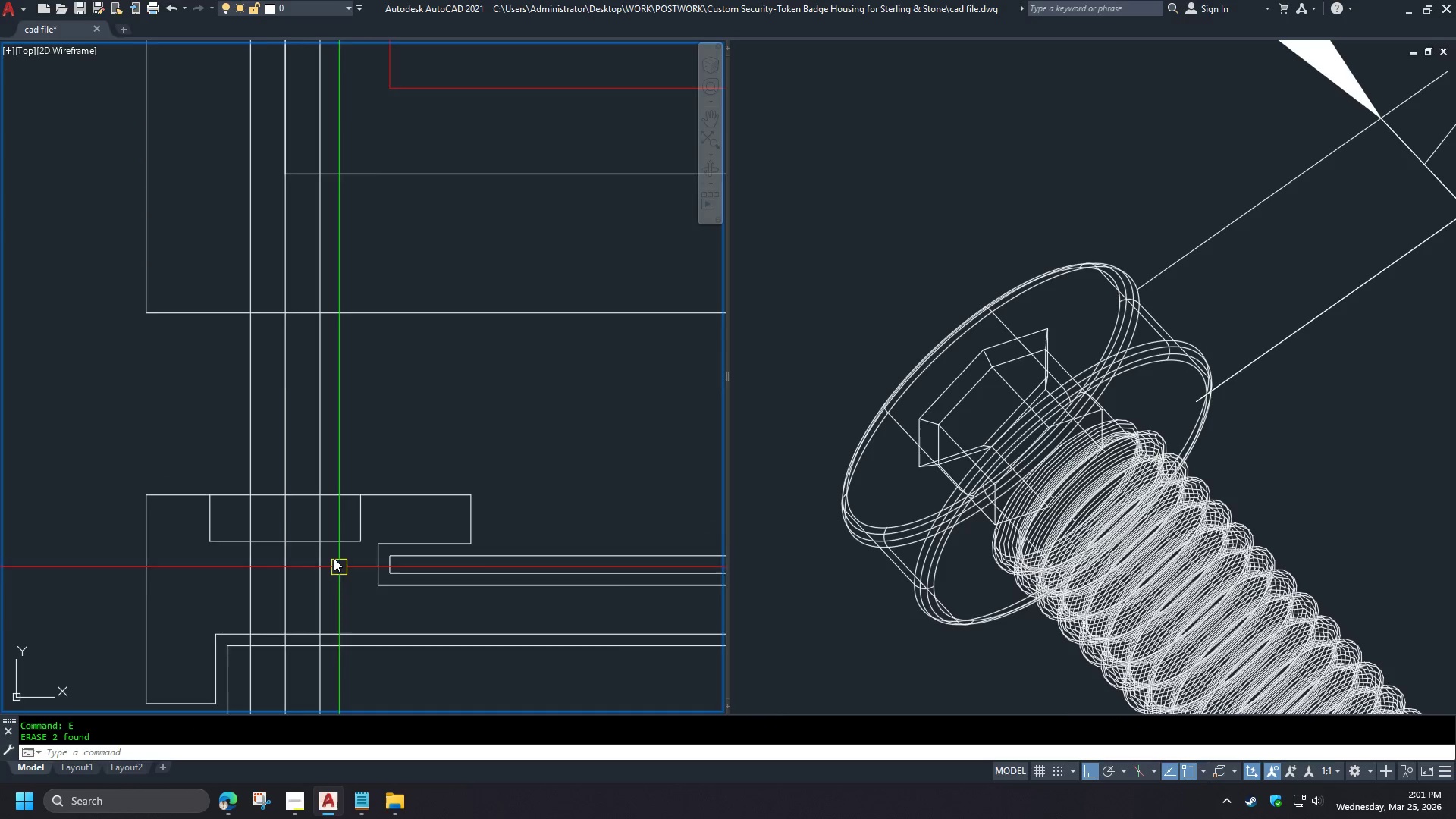 
key(O)
 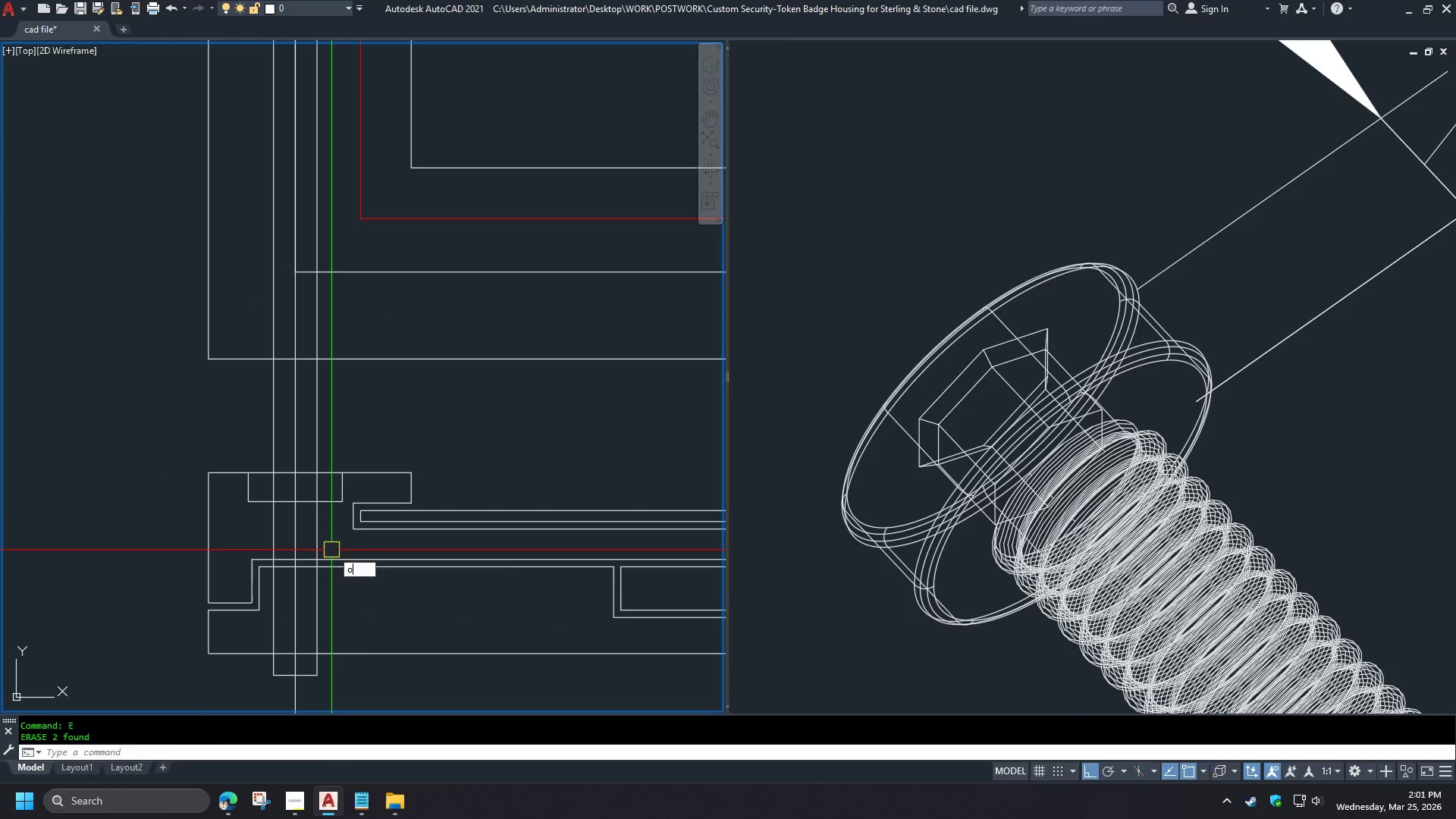 
key(Space)
 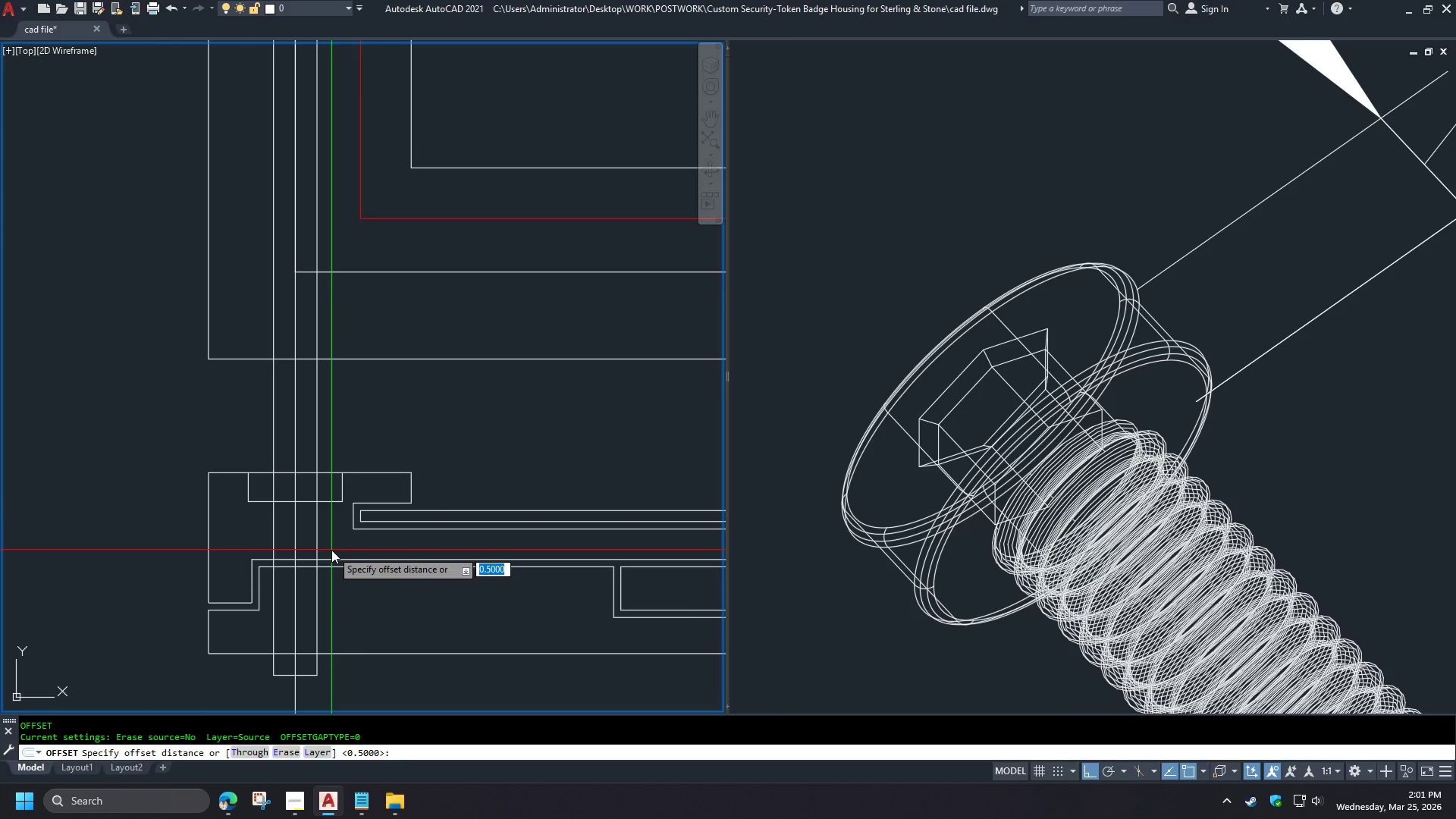 
key(1)
 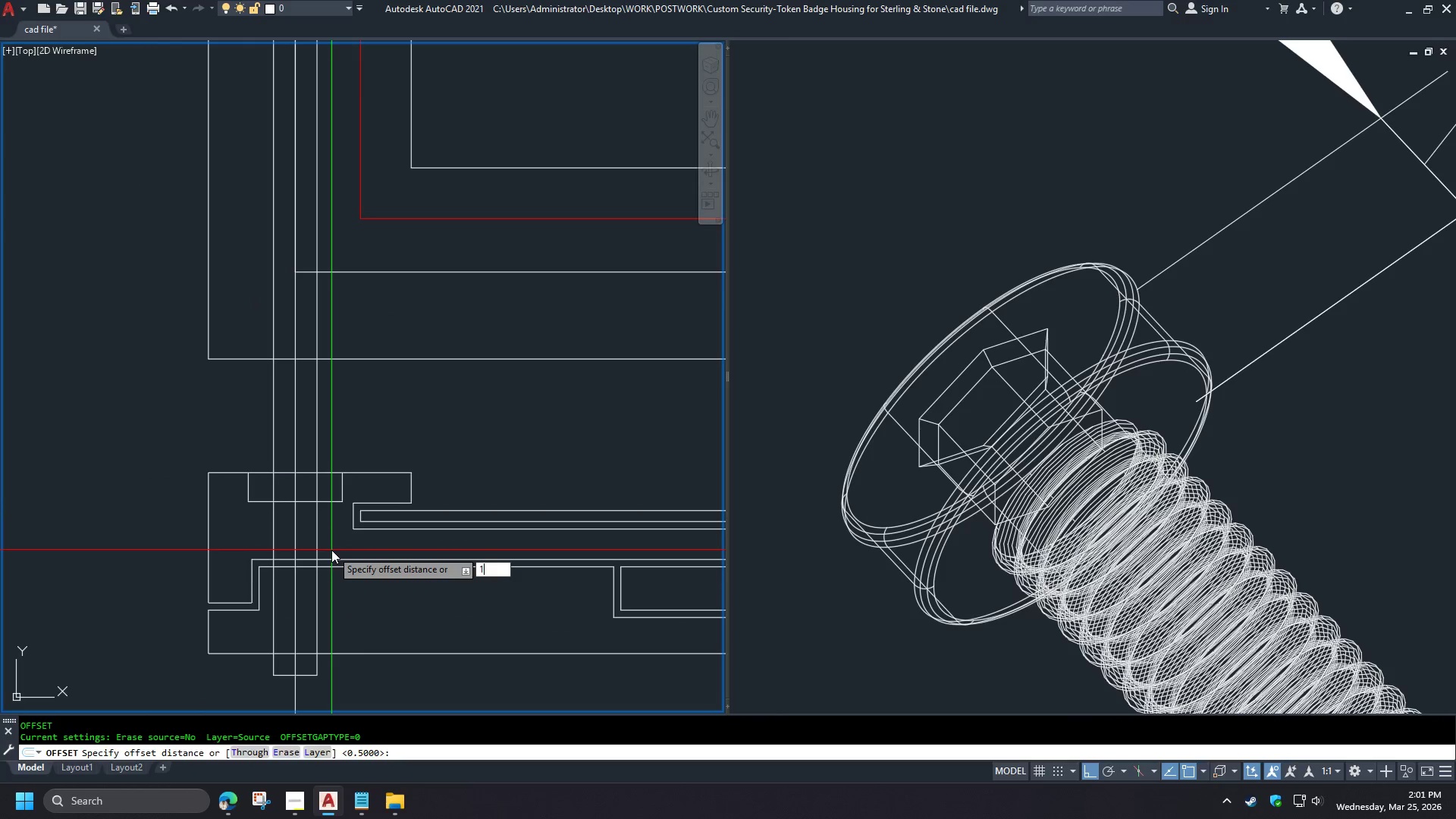 
scroll: coordinate [324, 508], scroll_direction: down, amount: 2.0
 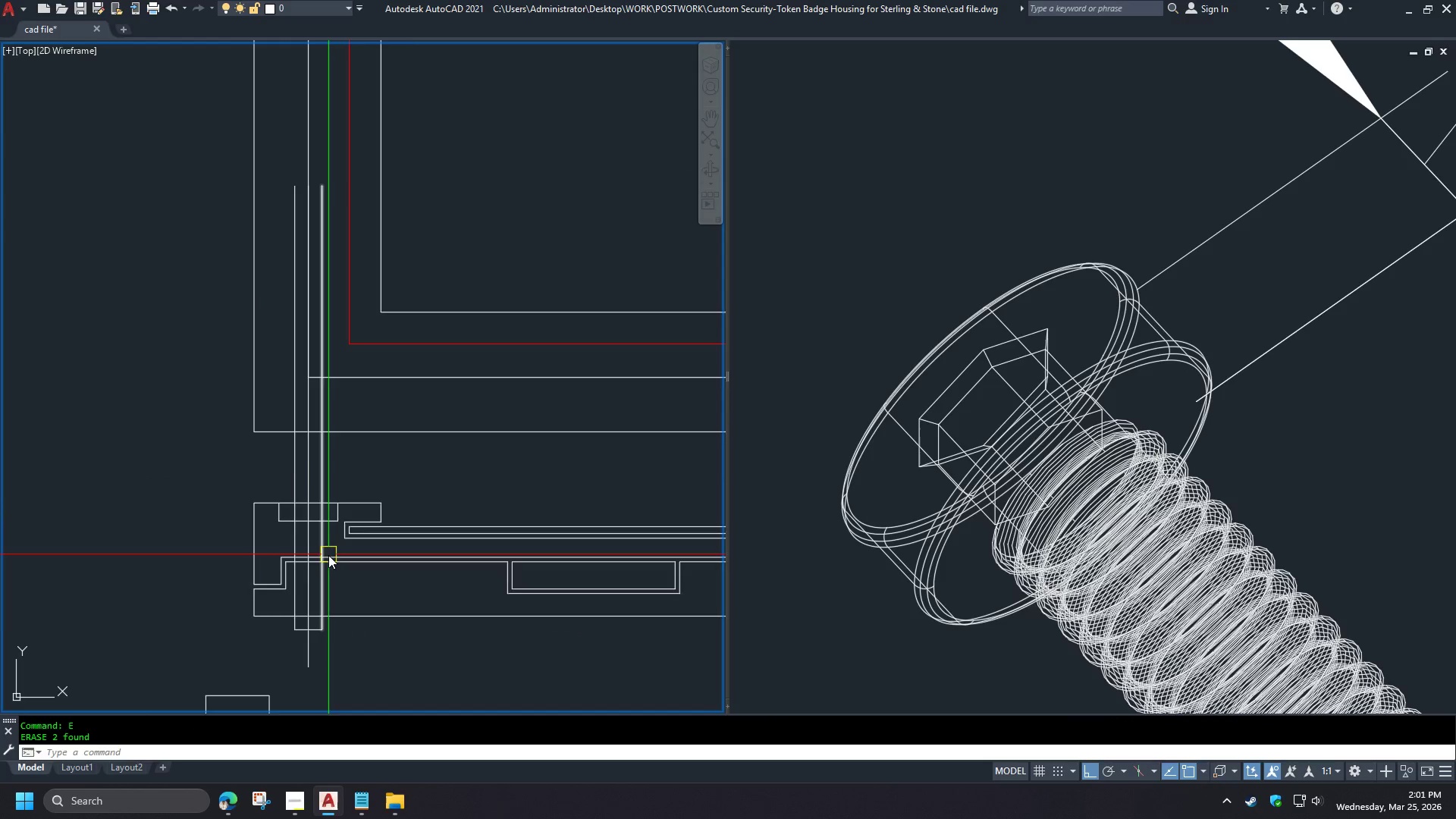 
key(2)
 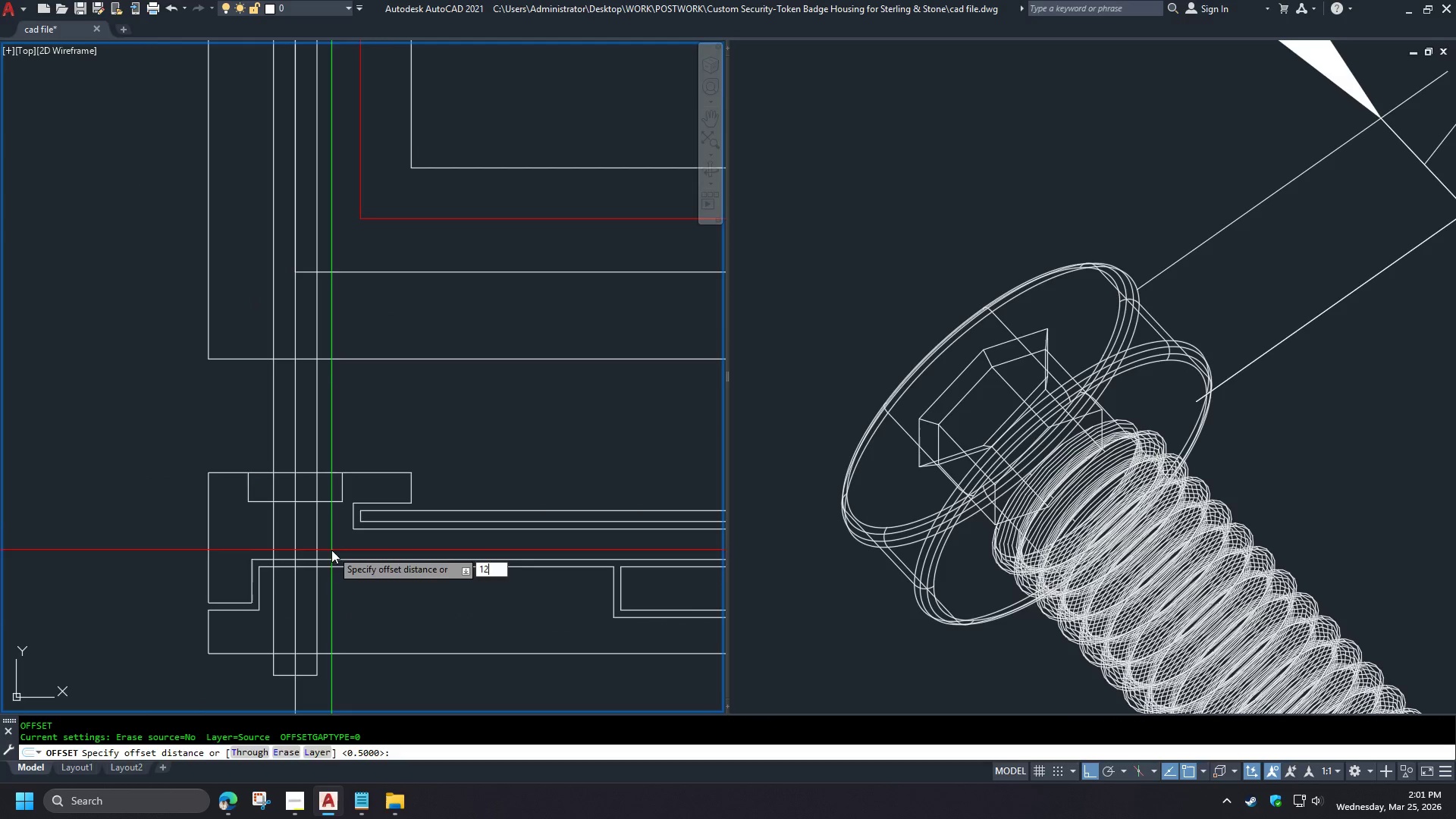 
key(Space)
 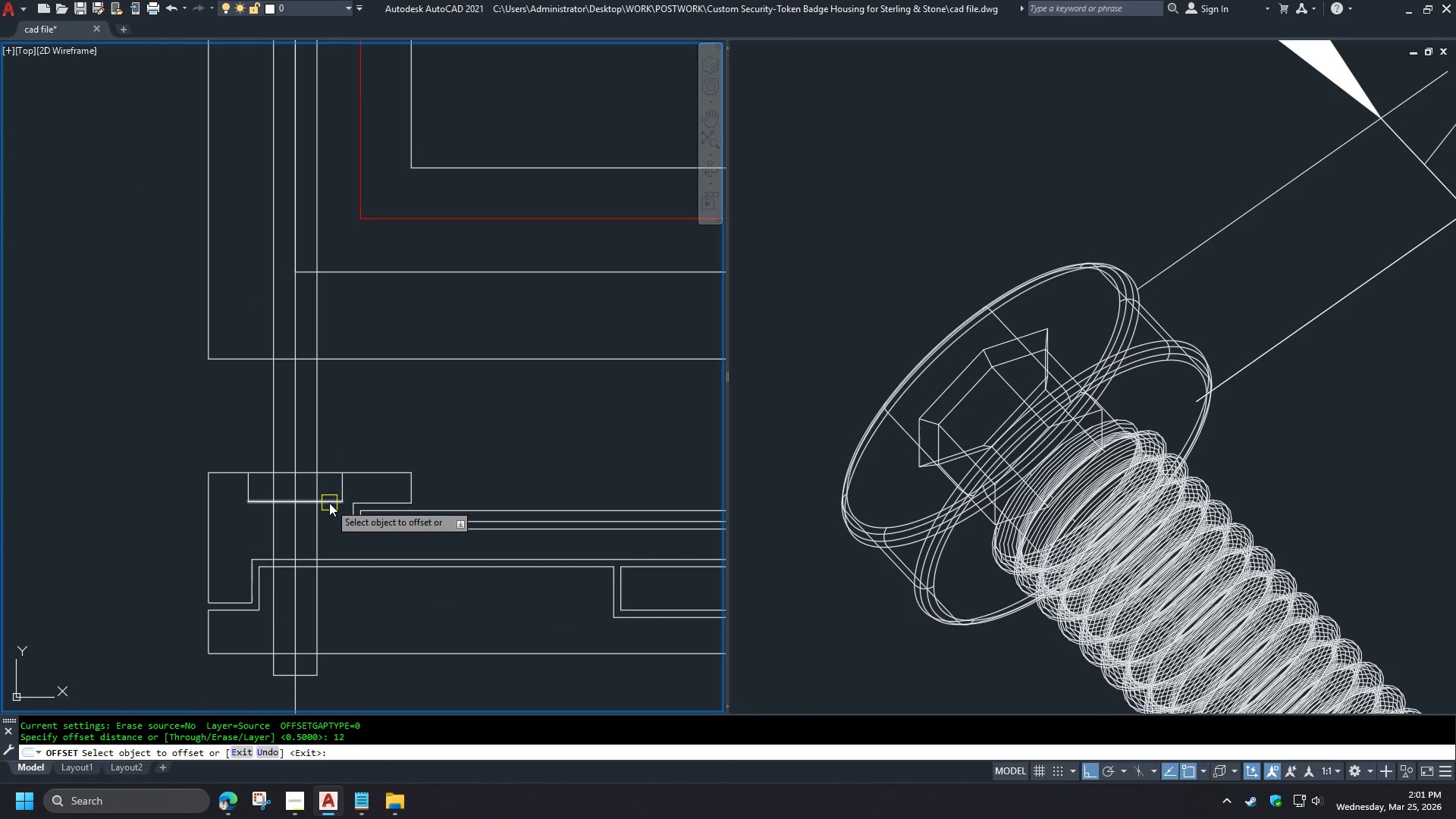 
scroll: coordinate [329, 555], scroll_direction: up, amount: 1.0
 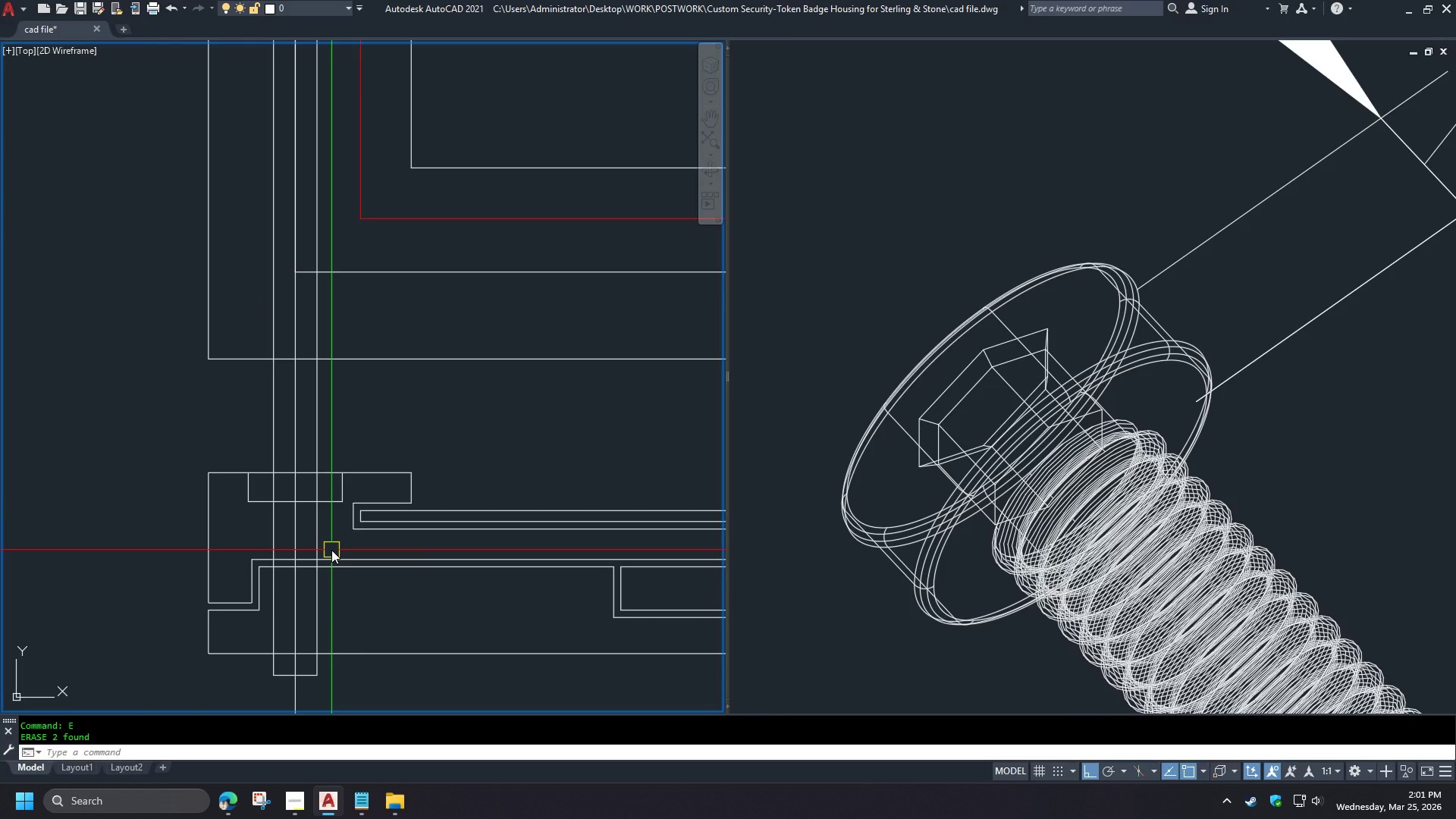 
left_click([329, 503])
 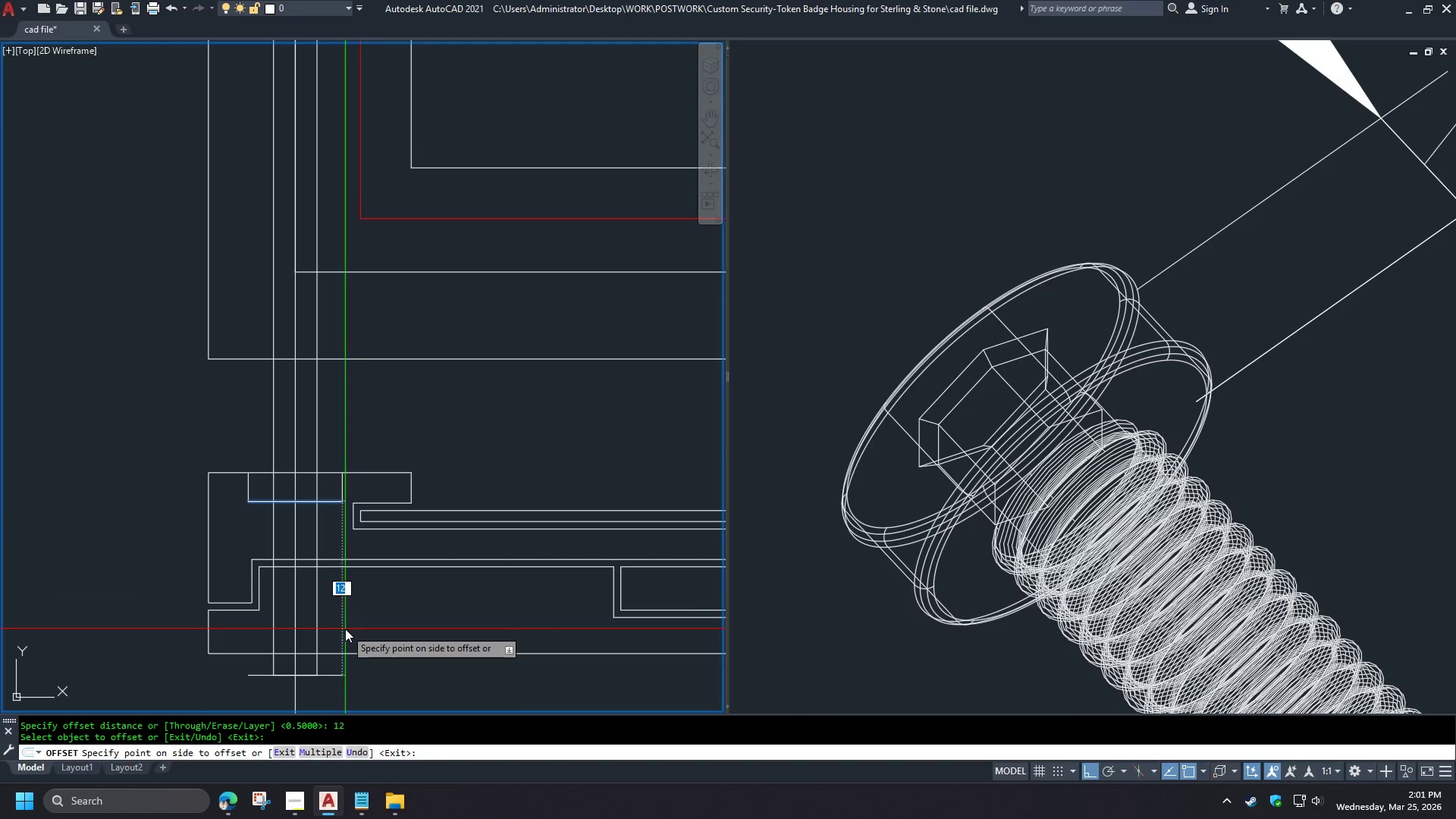 
key(Escape)
 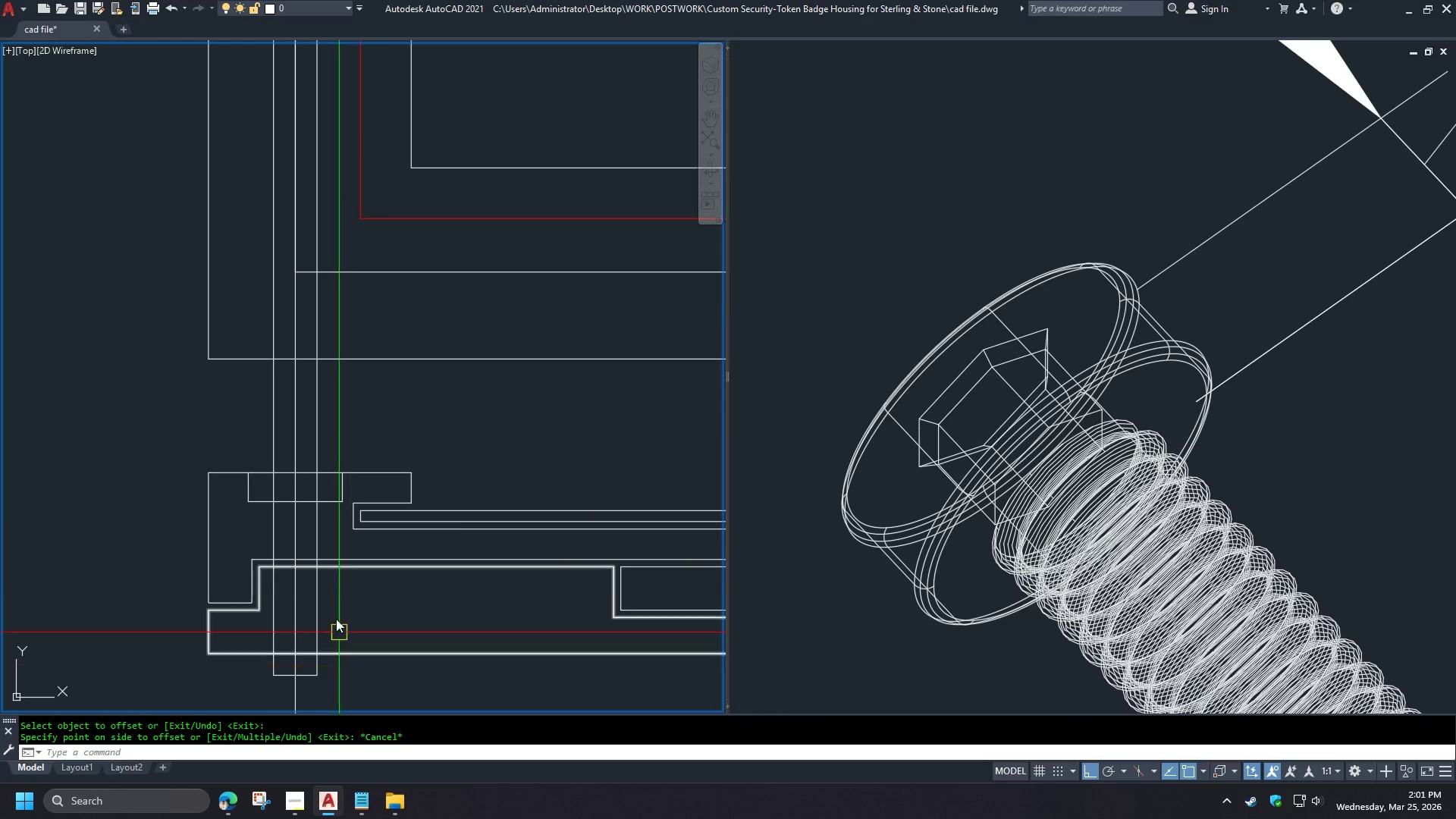 
scroll: coordinate [335, 592], scroll_direction: down, amount: 2.0
 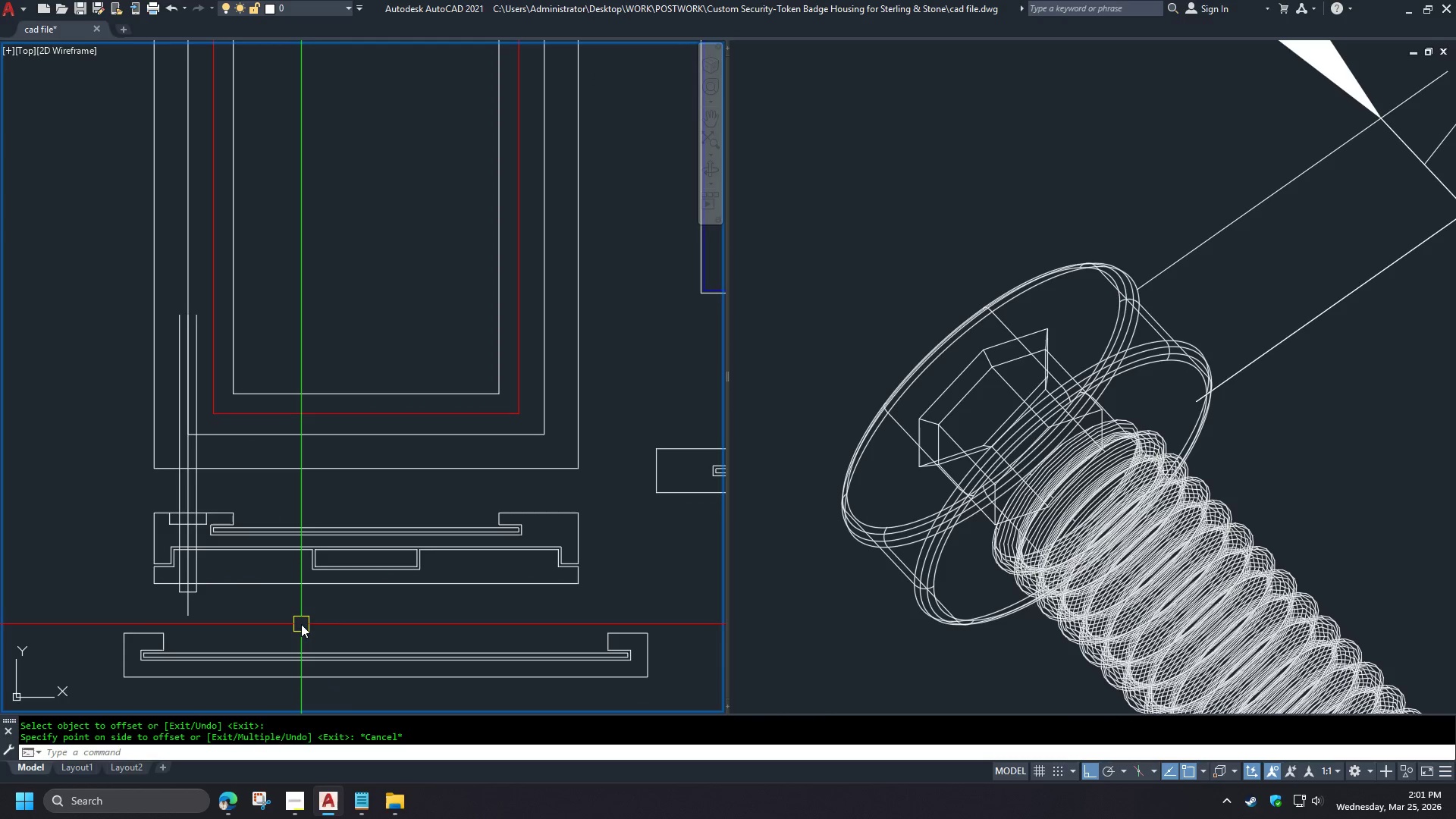 
wait(5.6)
 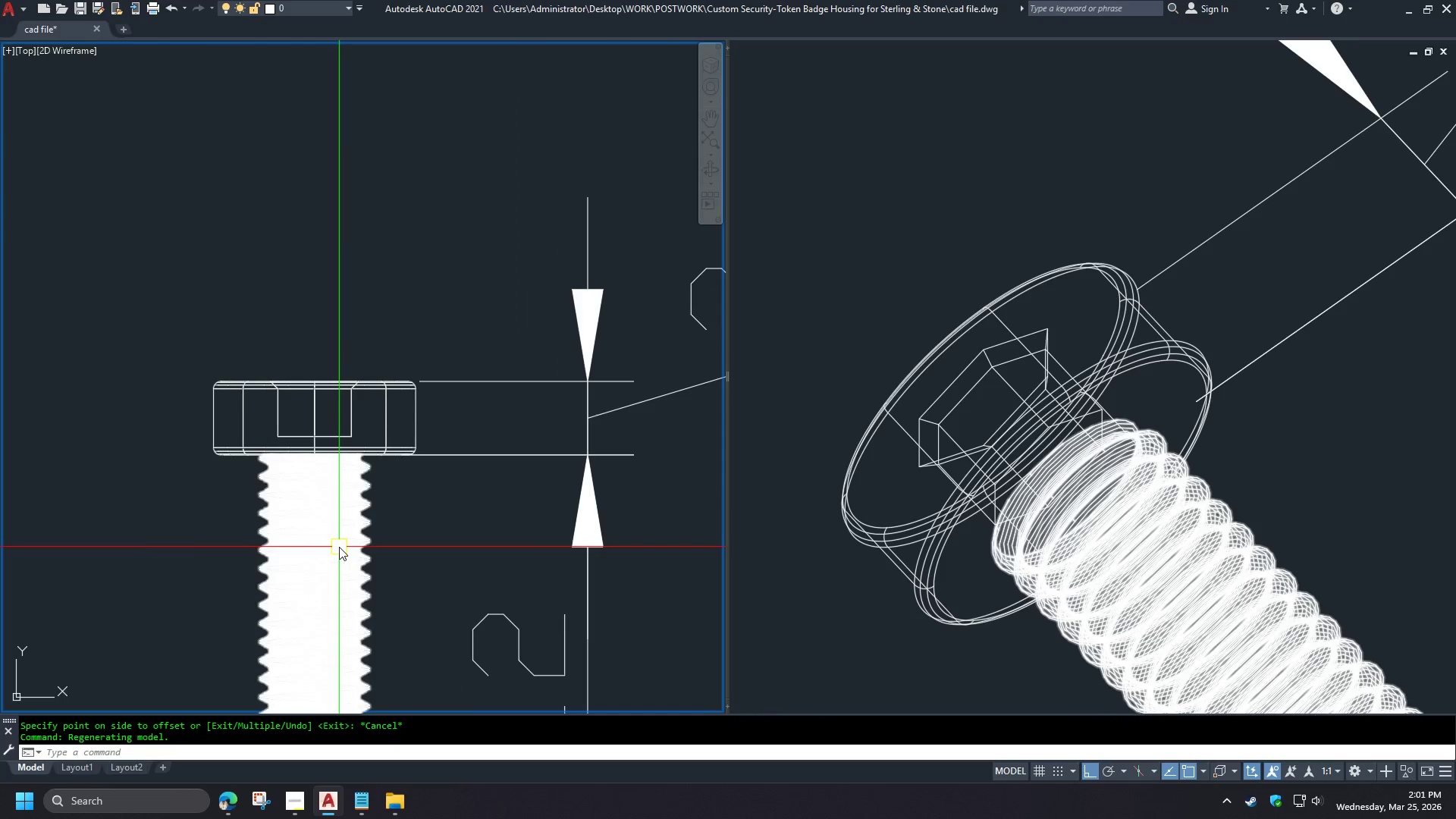 
left_click([339, 547])
 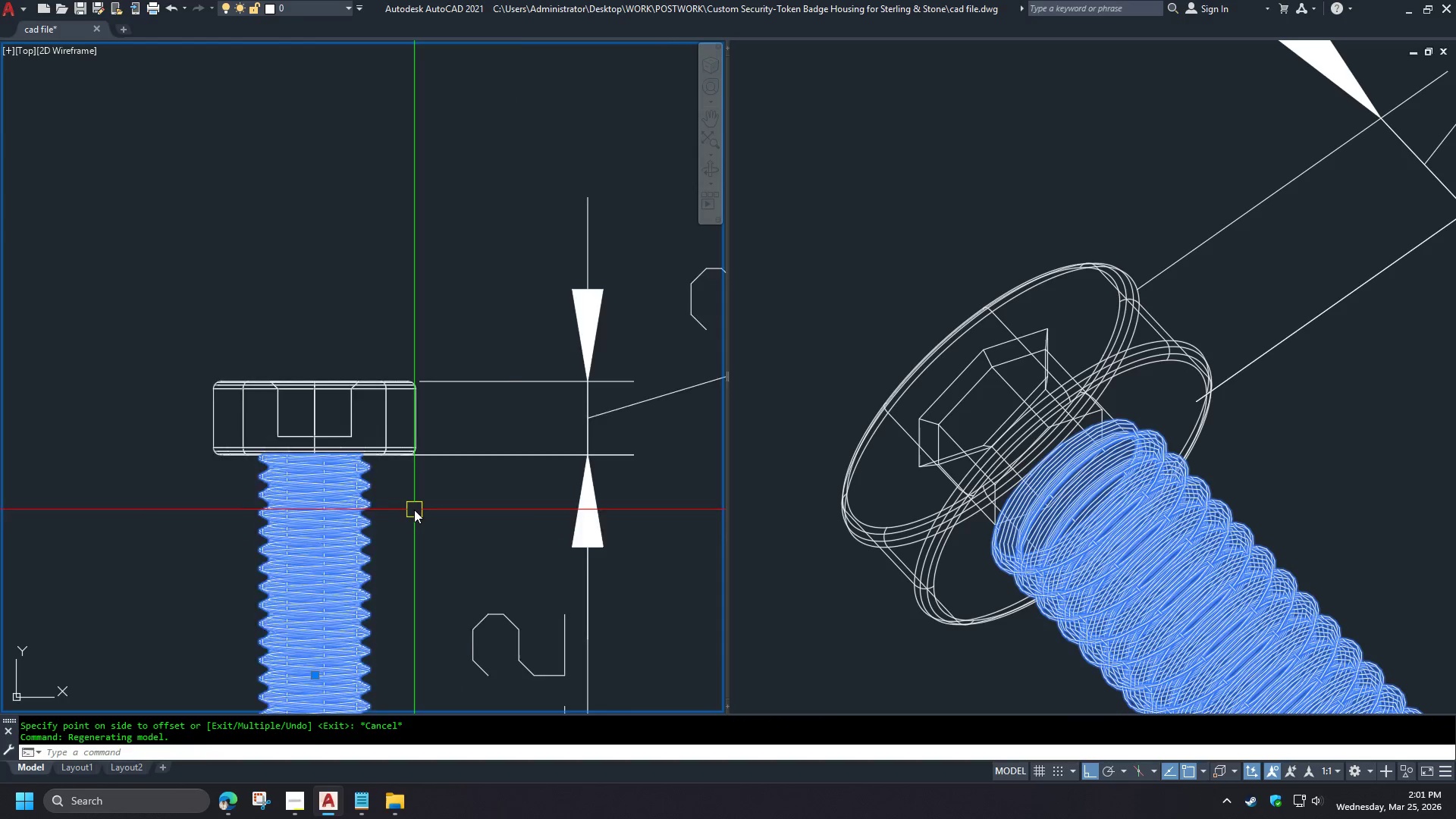 
scroll: coordinate [300, 632], scroll_direction: down, amount: 4.0
 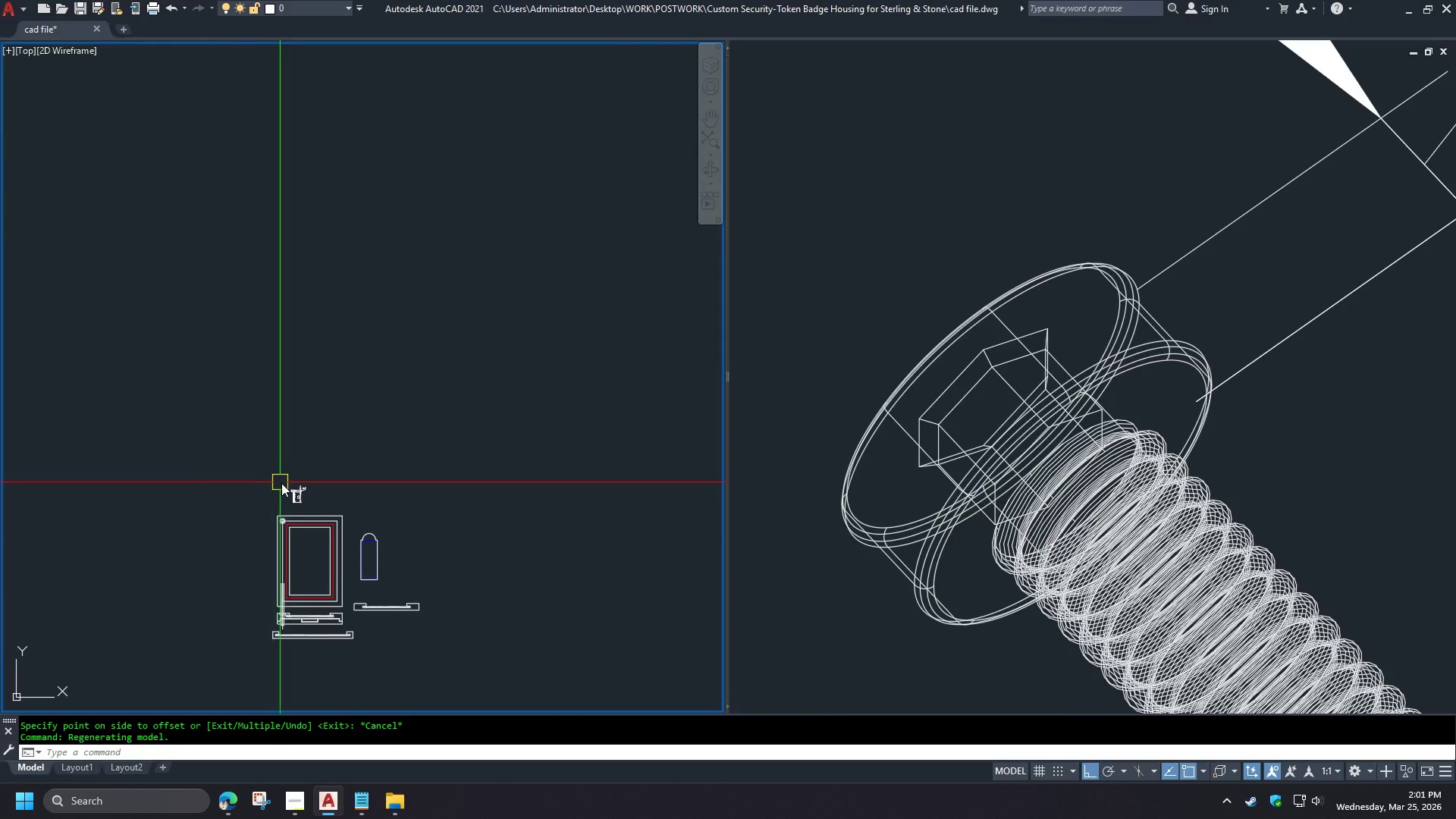 
scroll: coordinate [338, 544], scroll_direction: up, amount: 8.0
 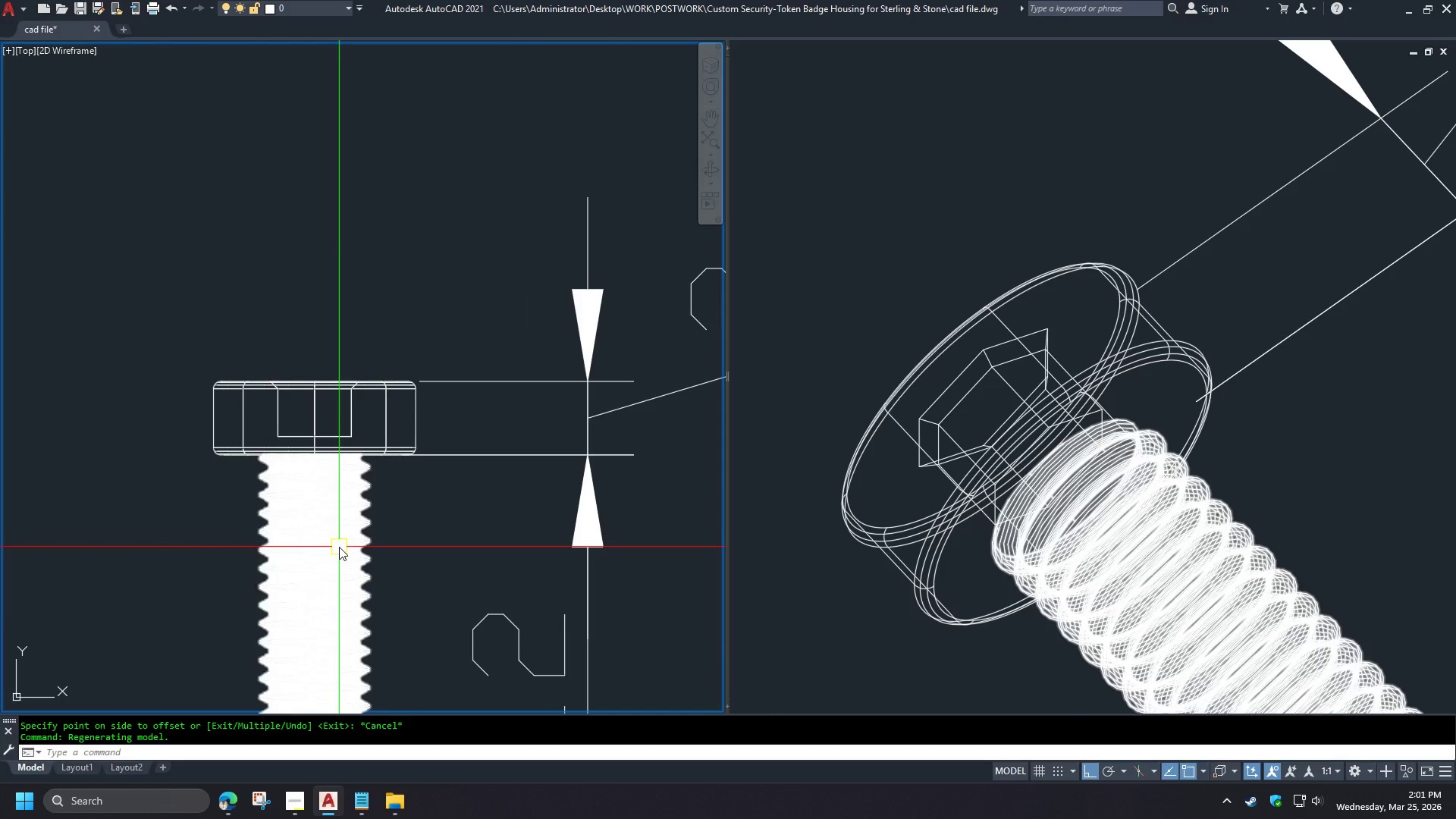 
scroll: coordinate [414, 510], scroll_direction: down, amount: 1.0
 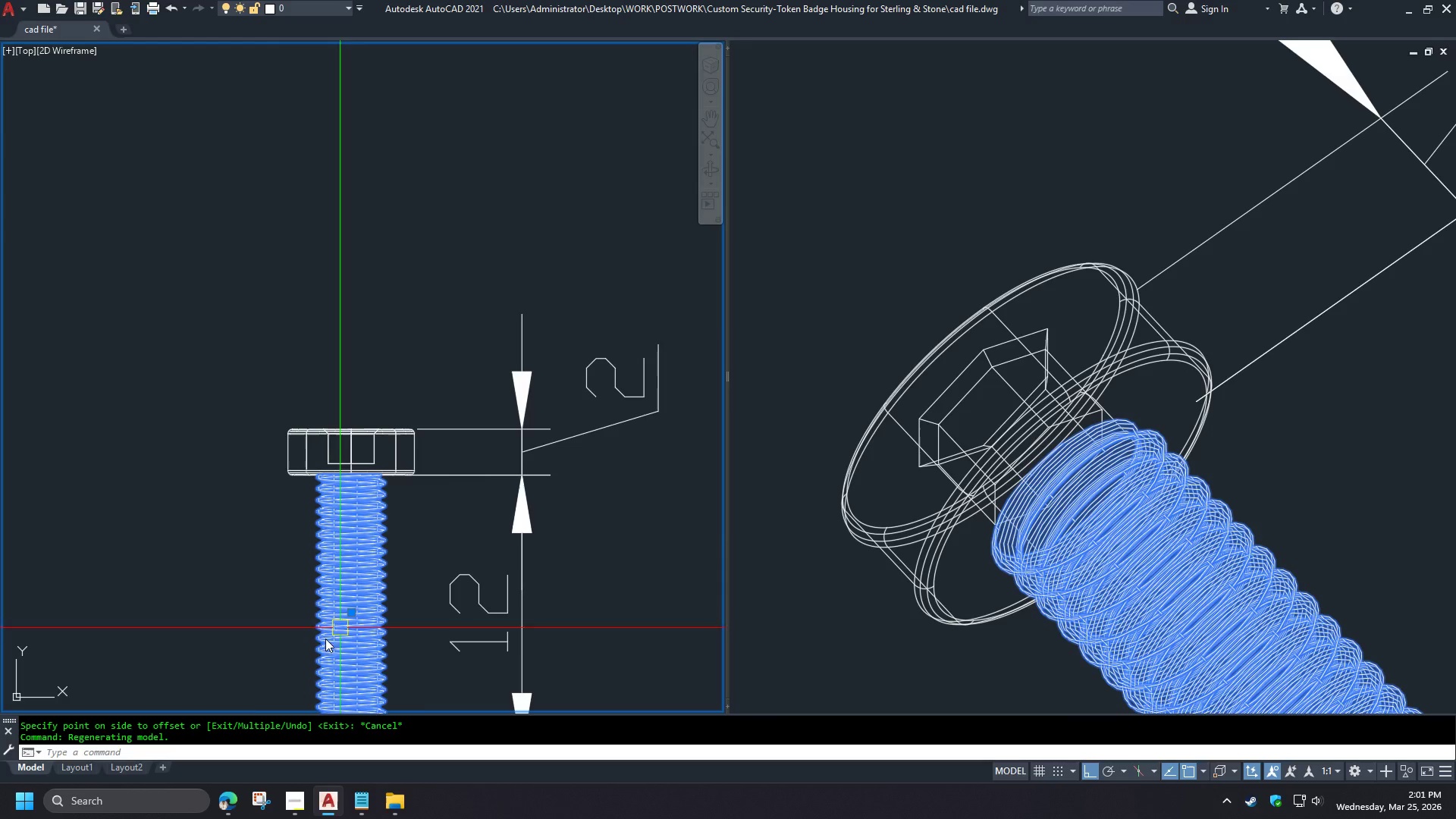 
key(Escape)
 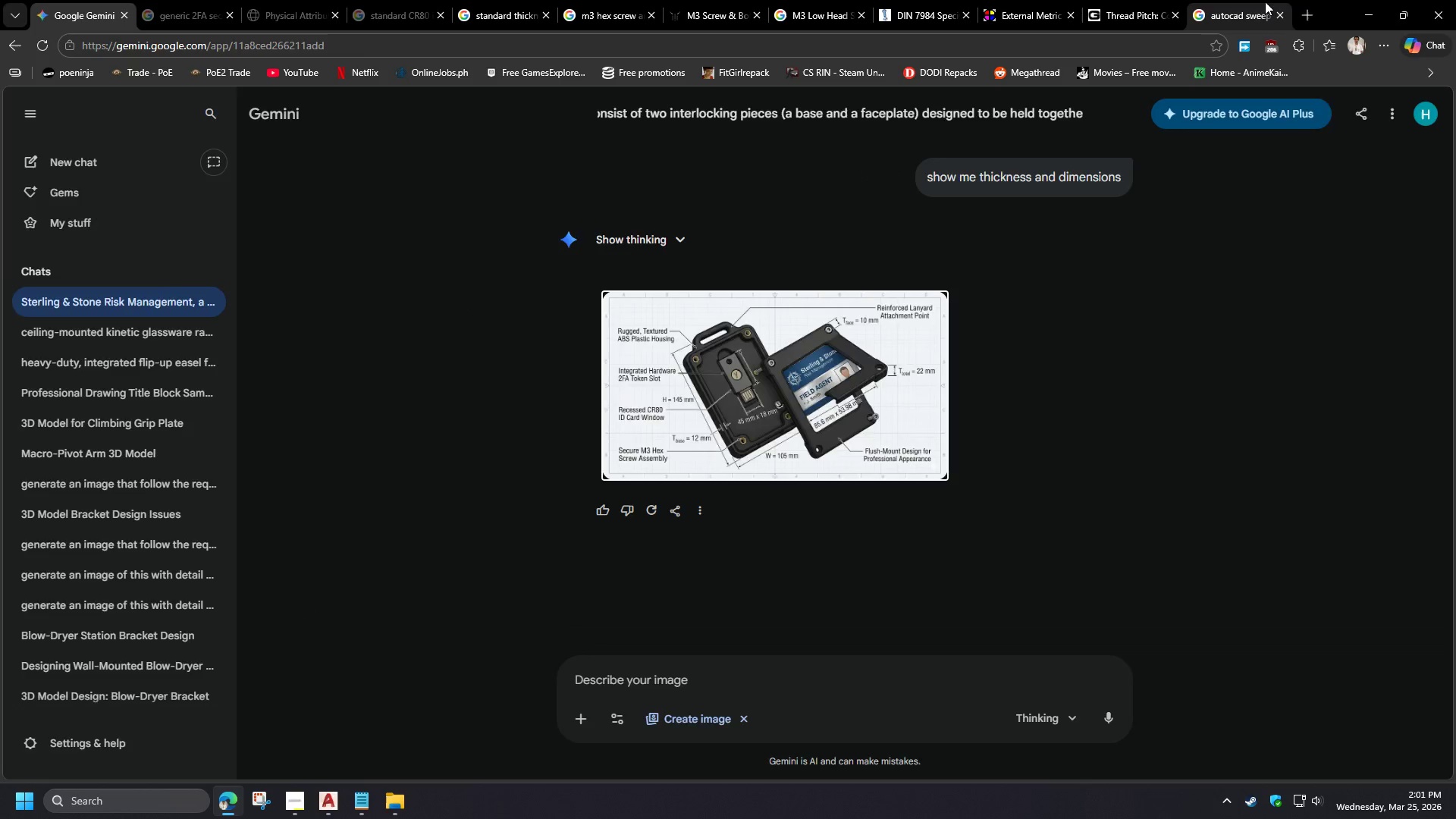 
left_click([1265, 2])
 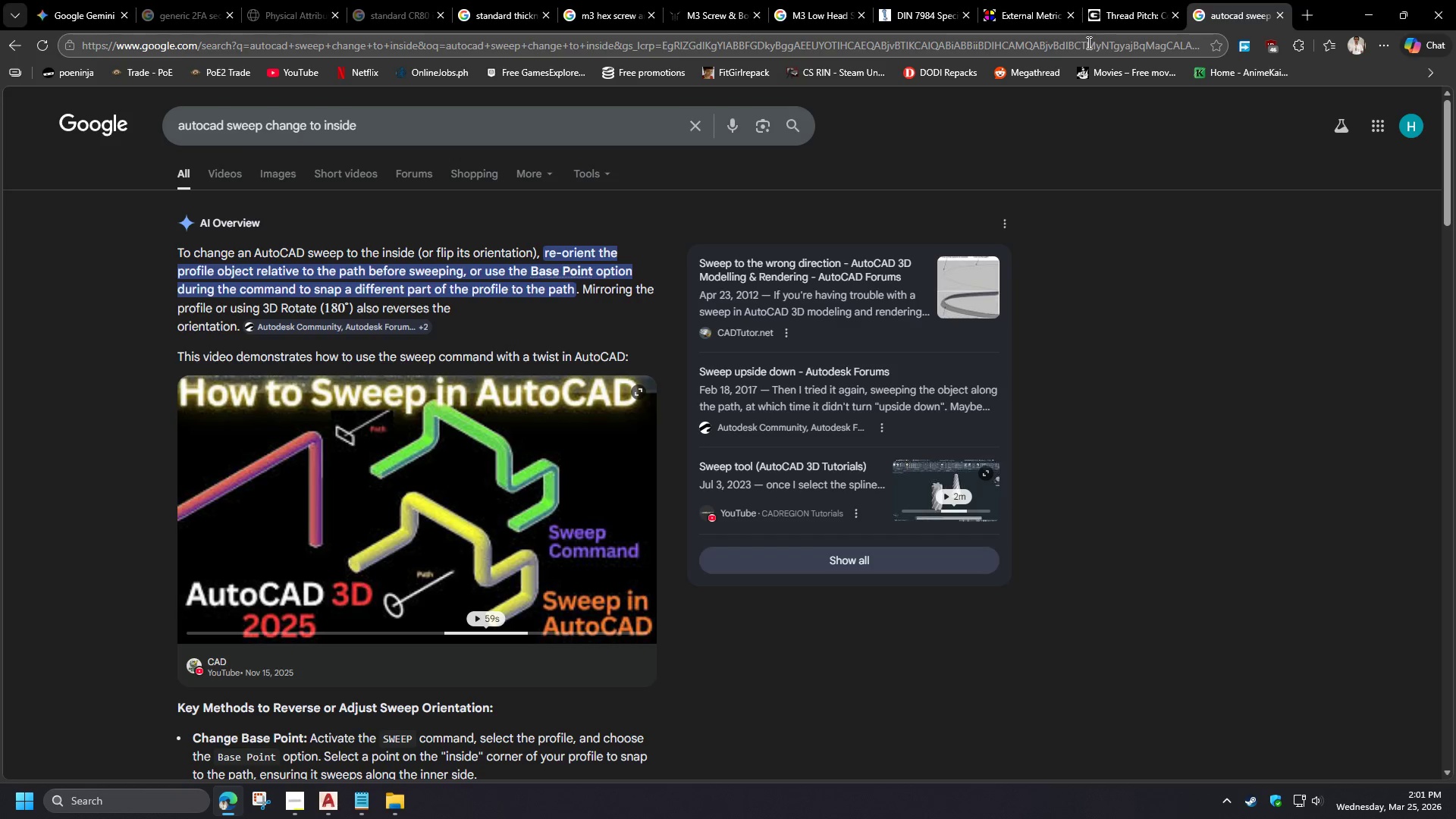 
left_click([1087, 42])
 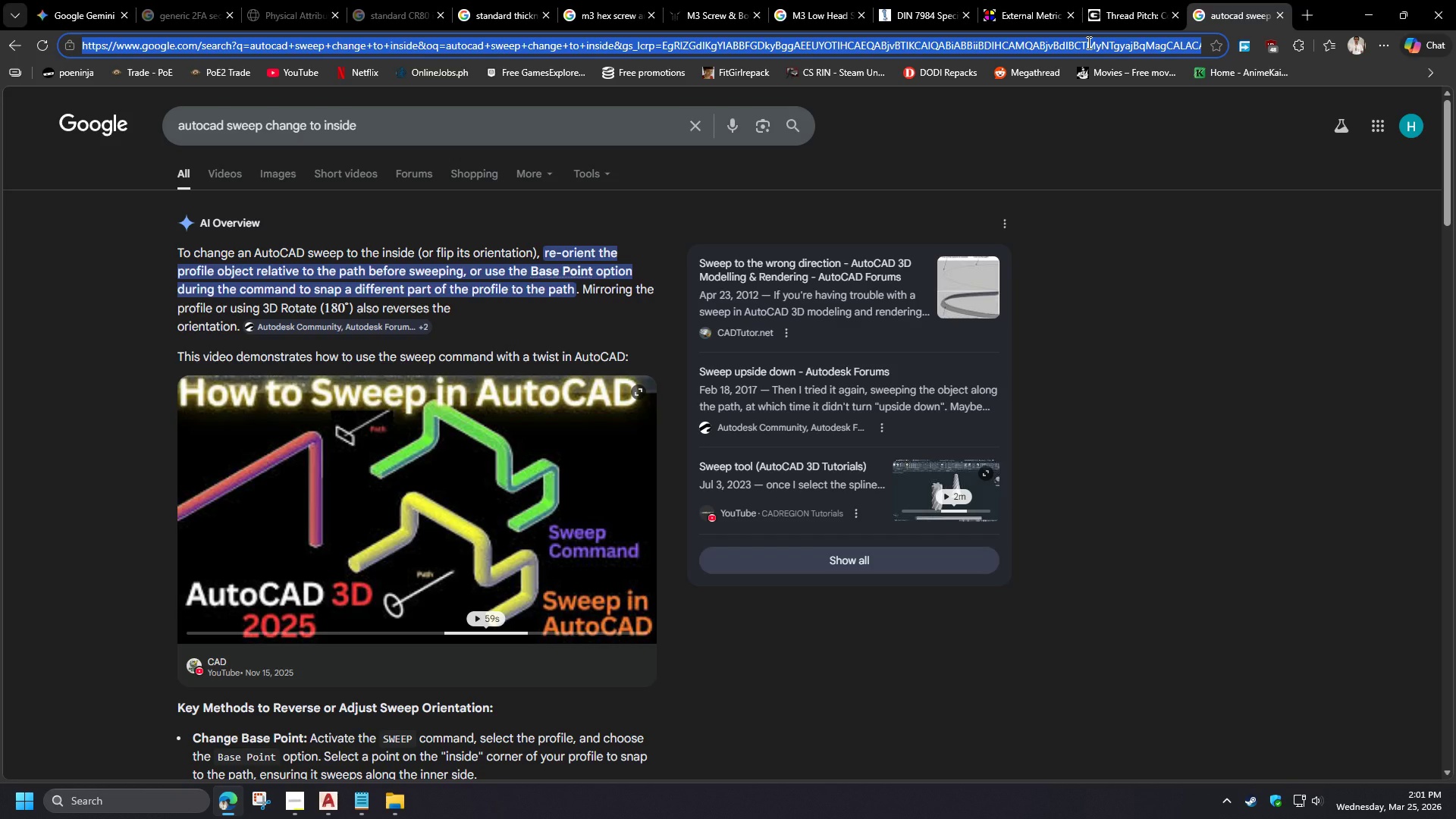 
type(5 inch to mm)
 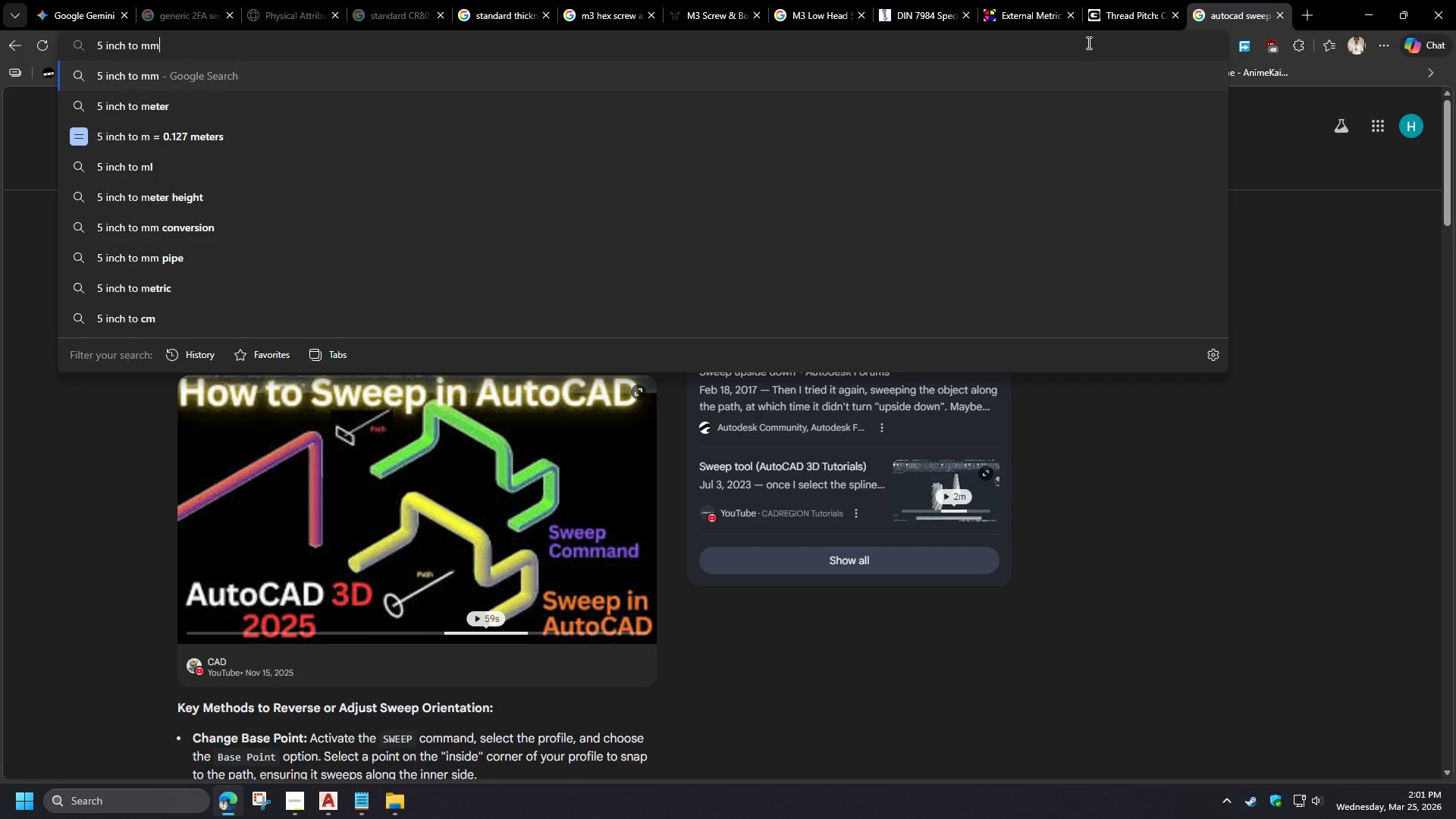 
key(Enter)
 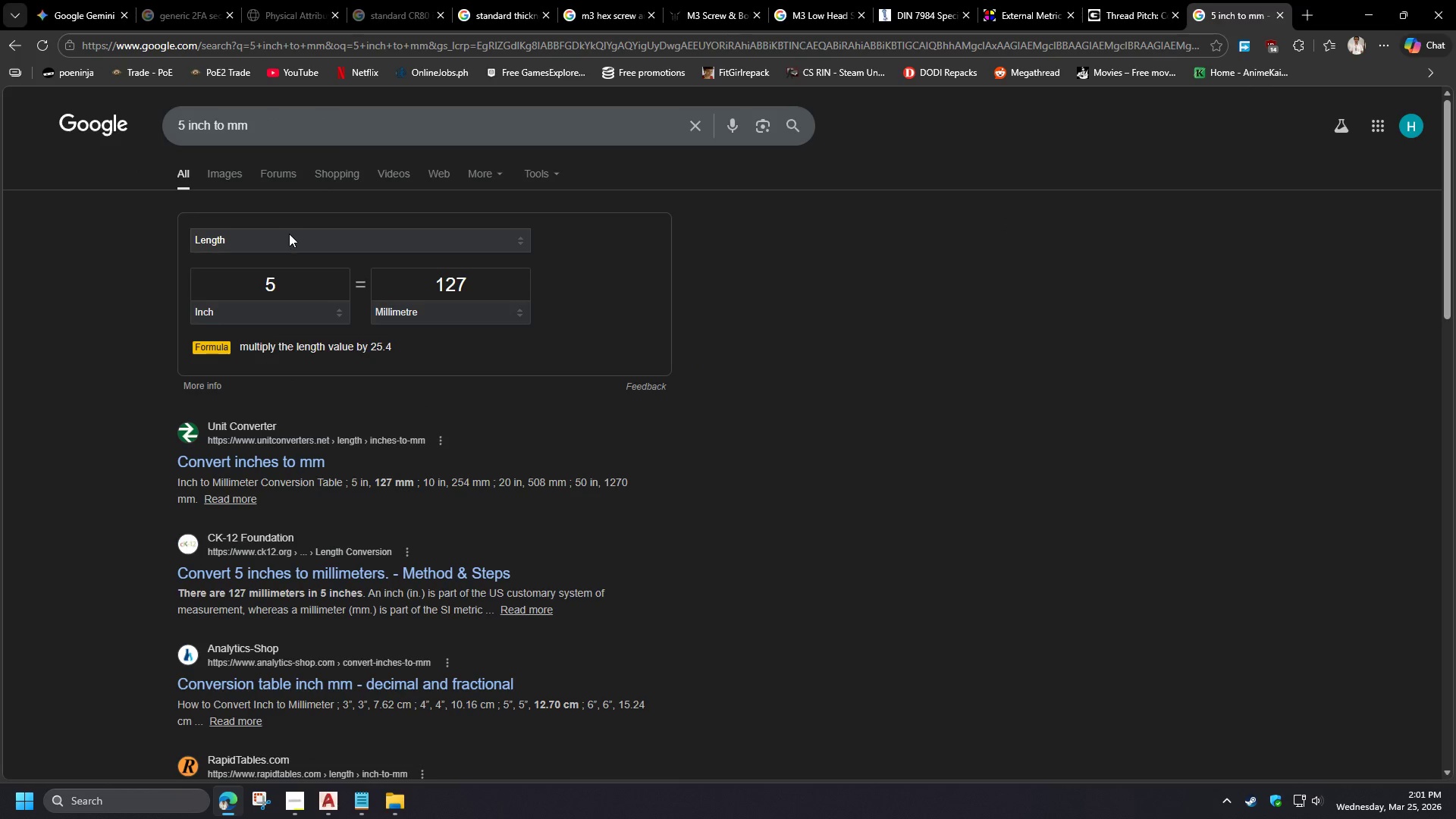 
wait(7.41)
 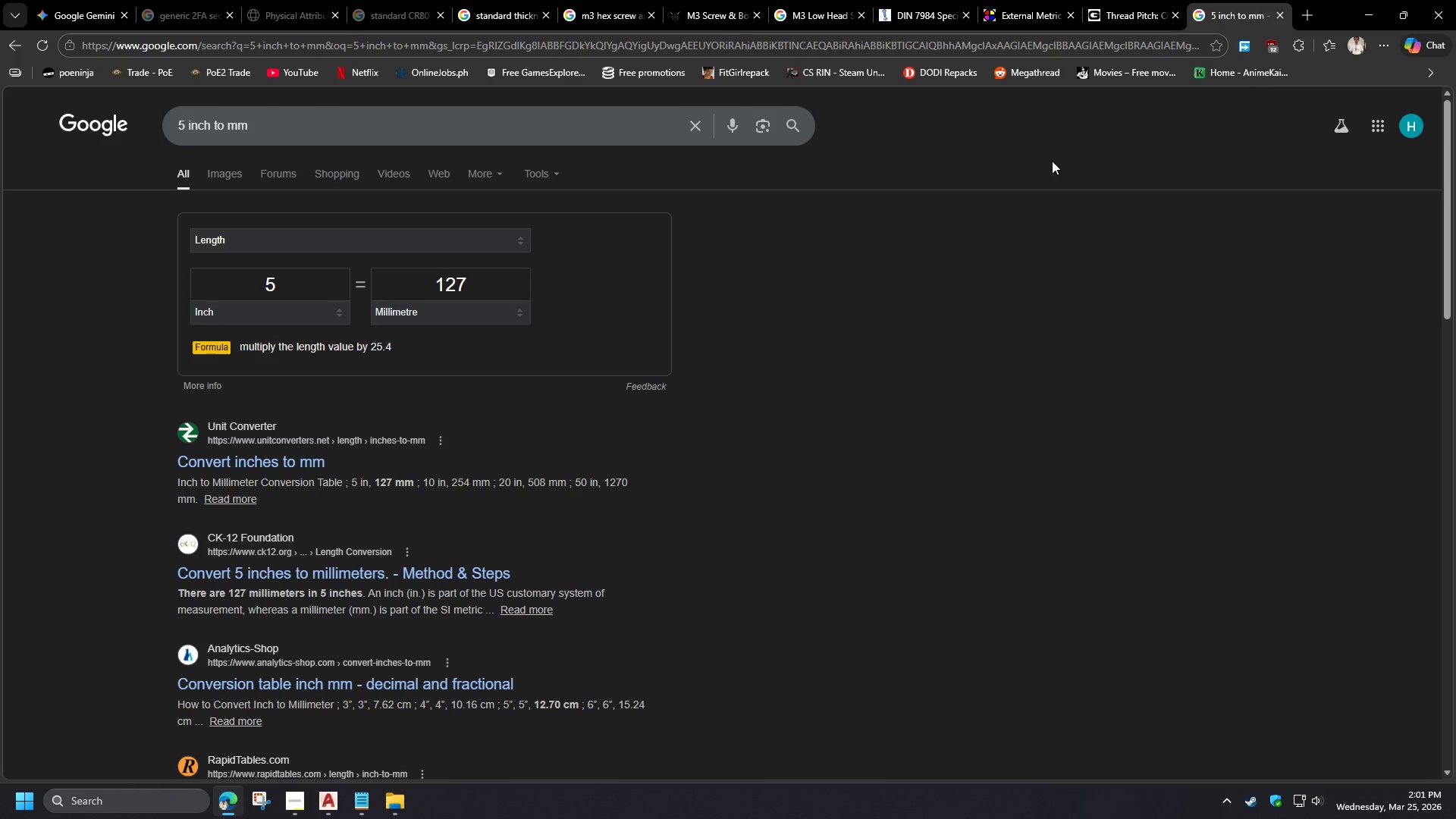 
left_click([266, 289])
 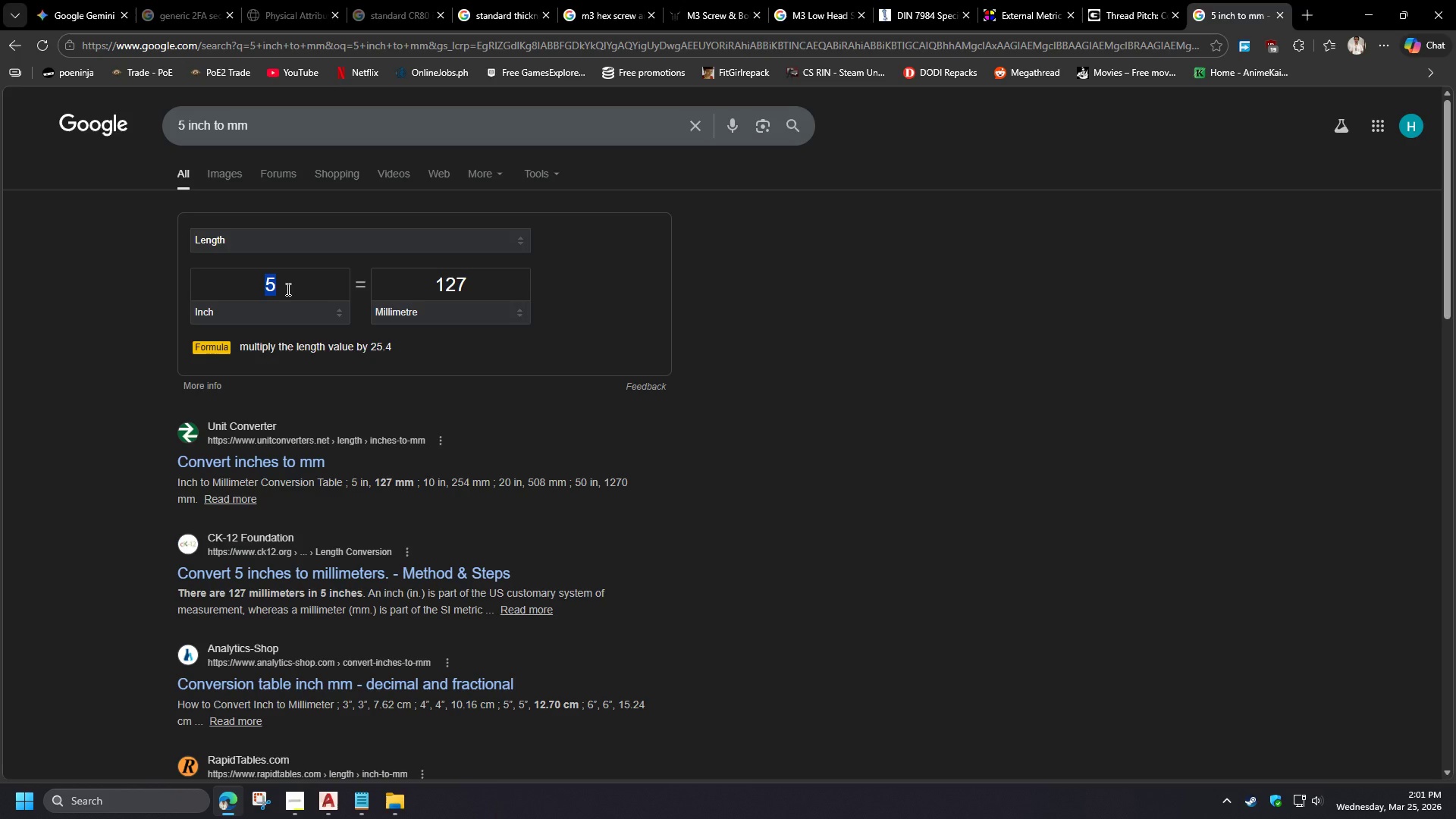 
wait(9.24)
 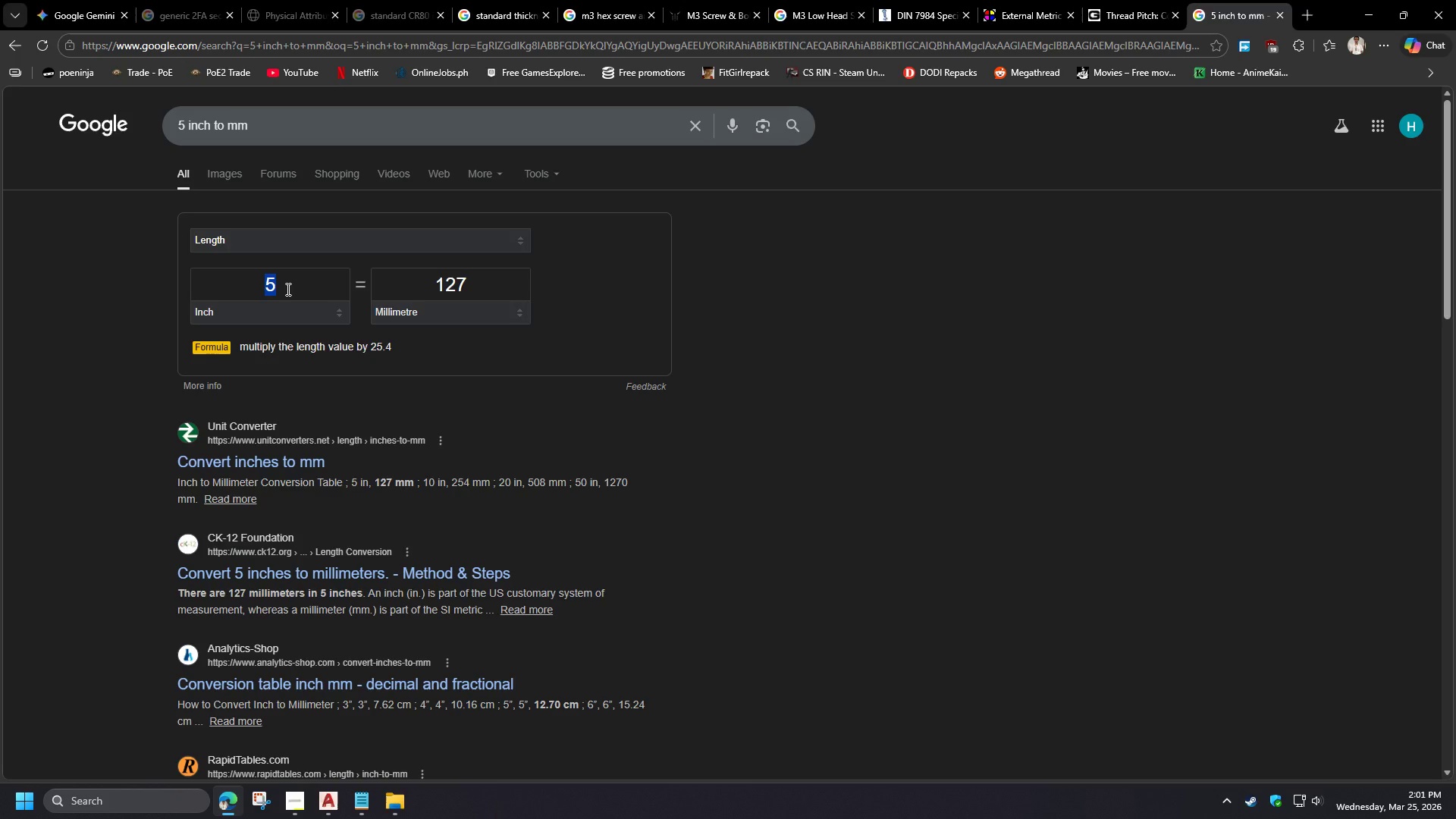 
key(Numpad1)
 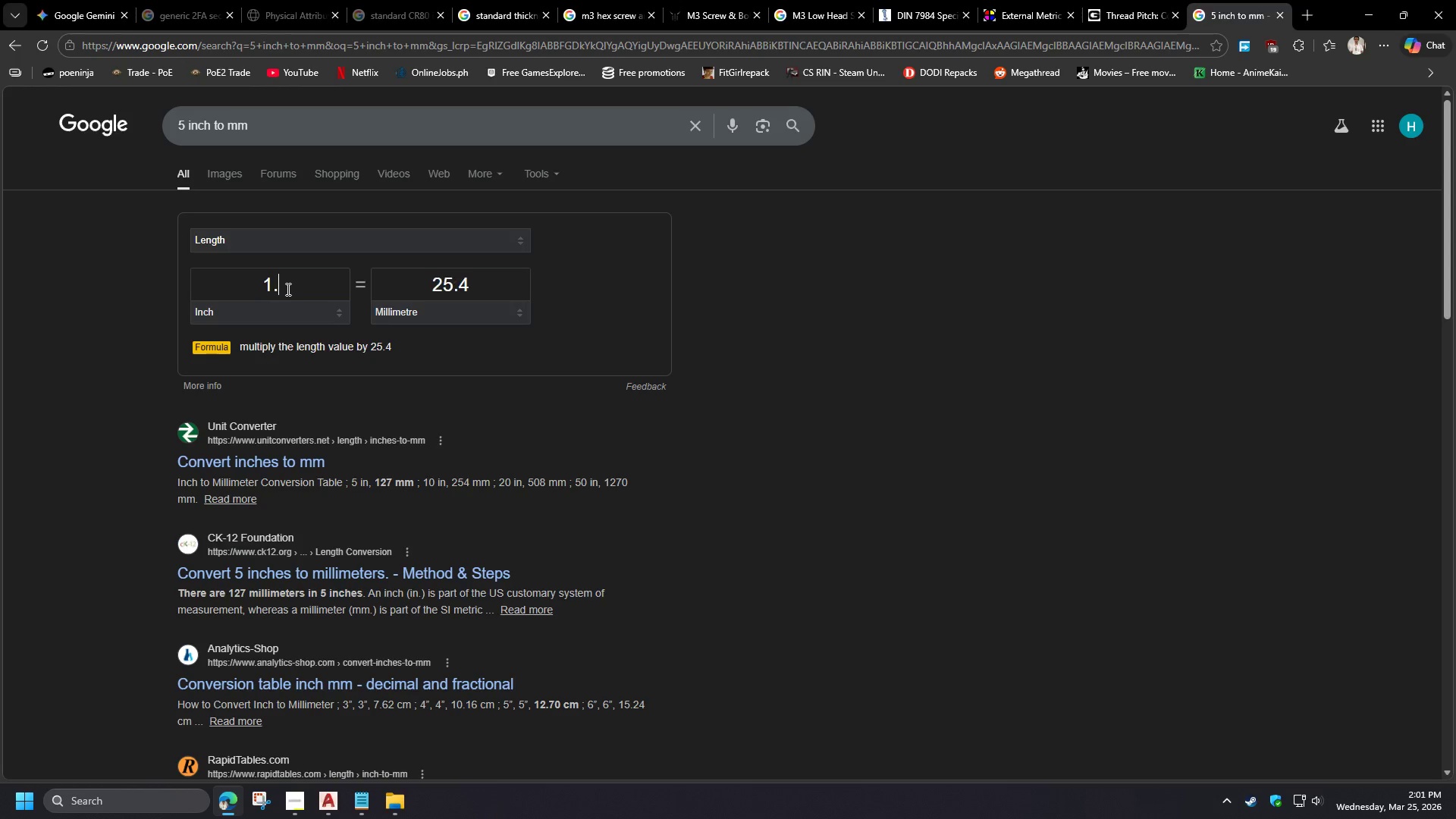 
key(NumpadDecimal)
 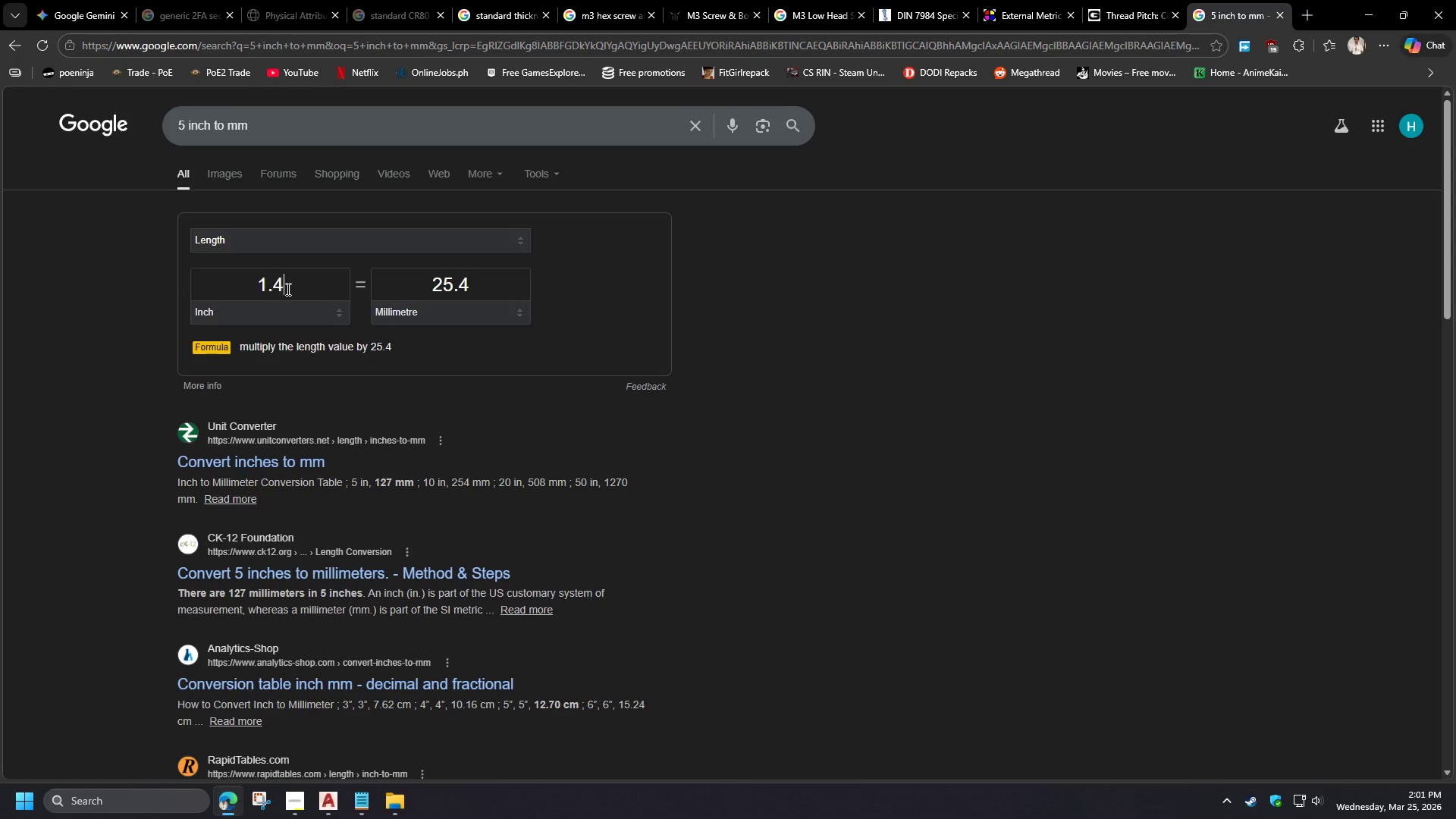 
key(Numpad4)
 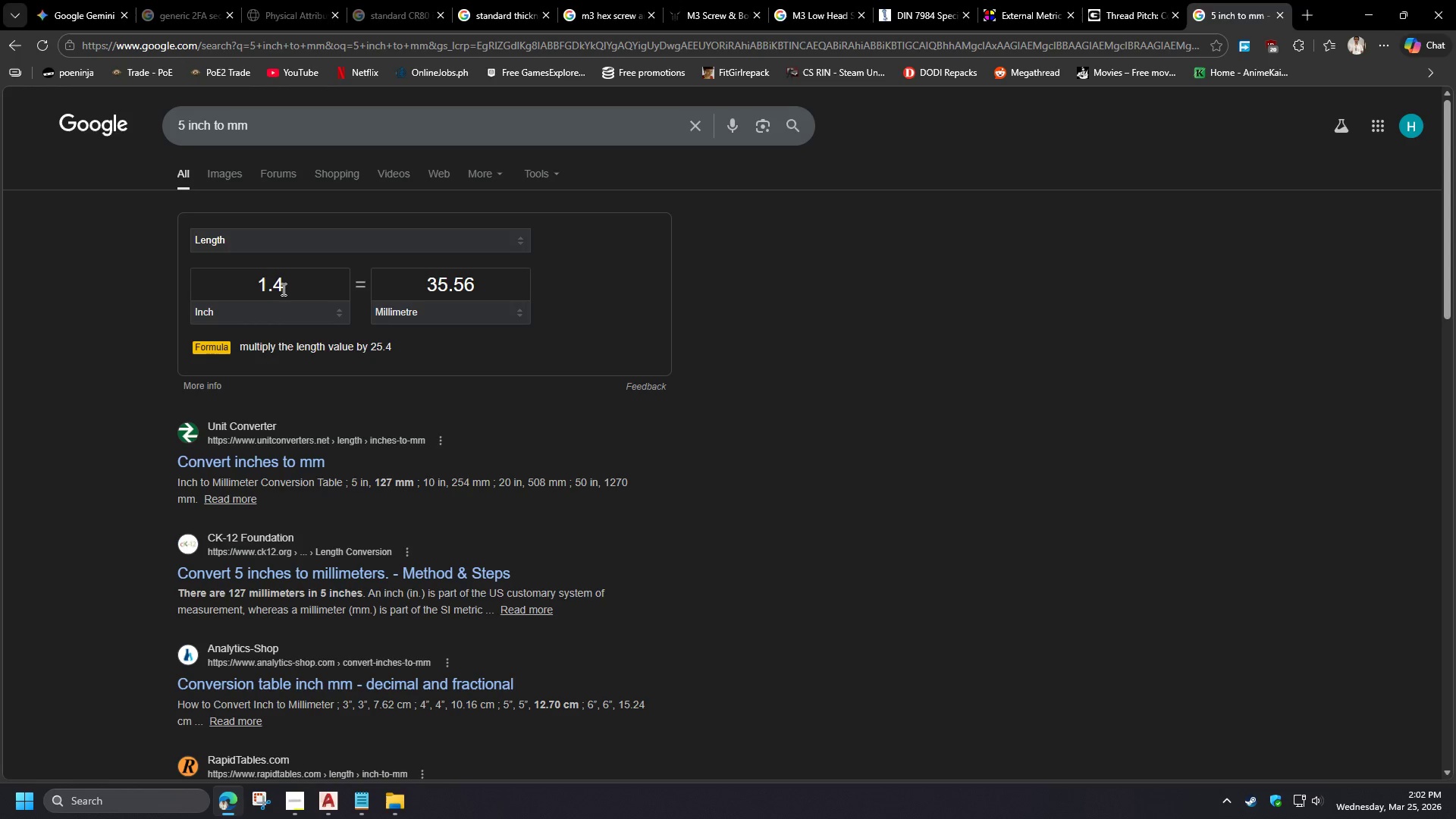 
left_click_drag(start_coordinate=[303, 285], to_coordinate=[200, 281])
 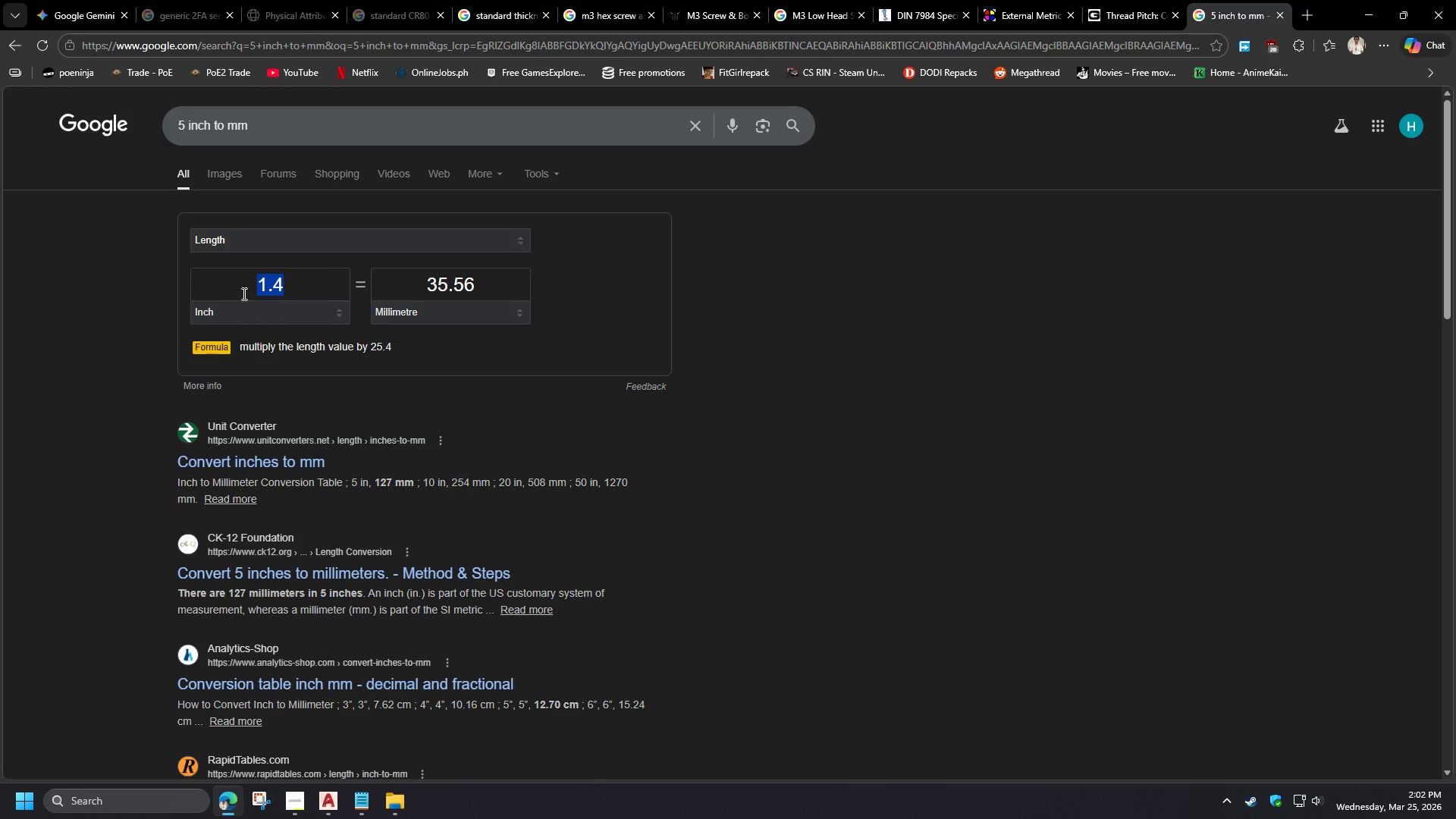 
key(NumpadDecimal)
 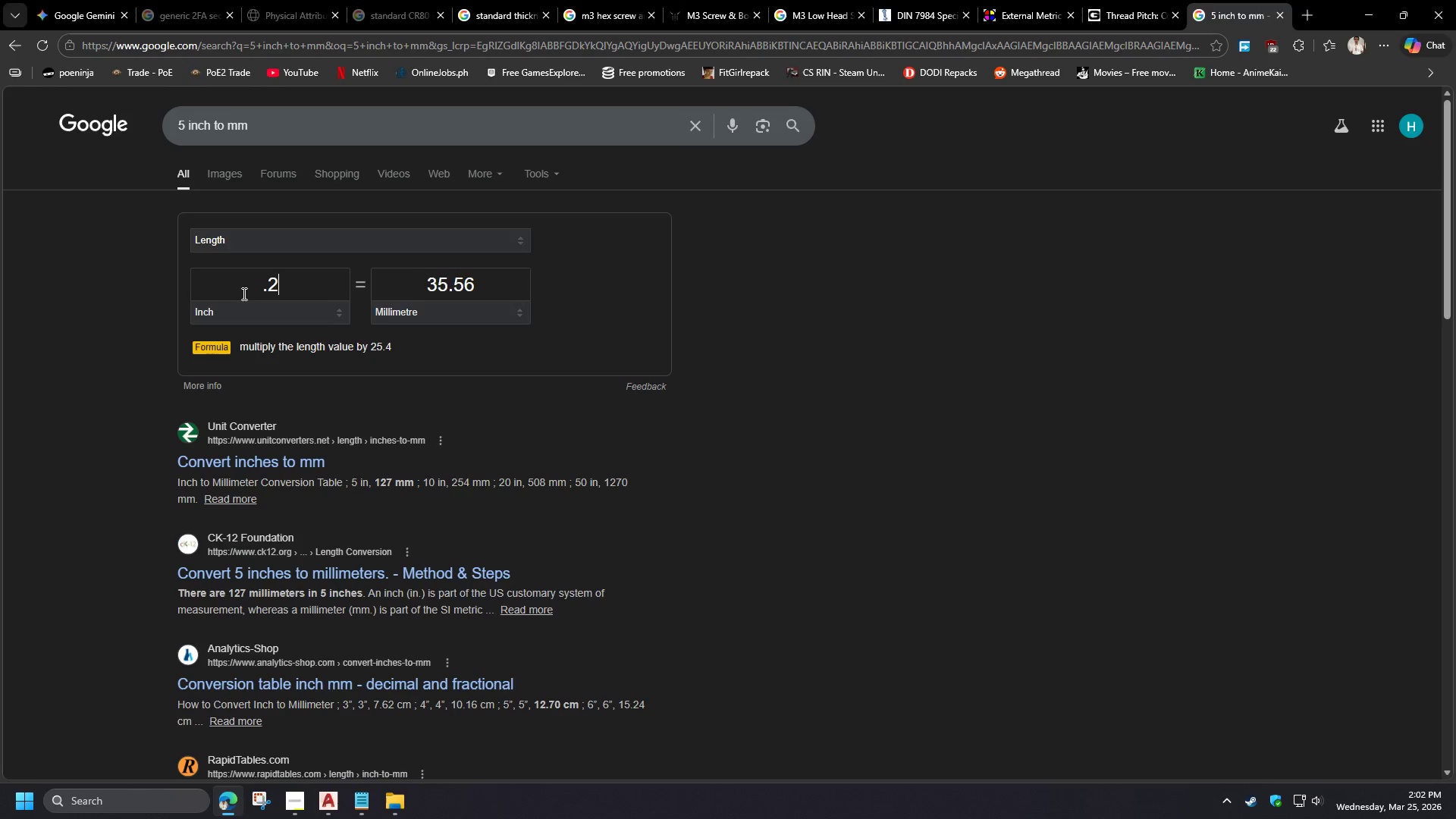 
key(Numpad2)
 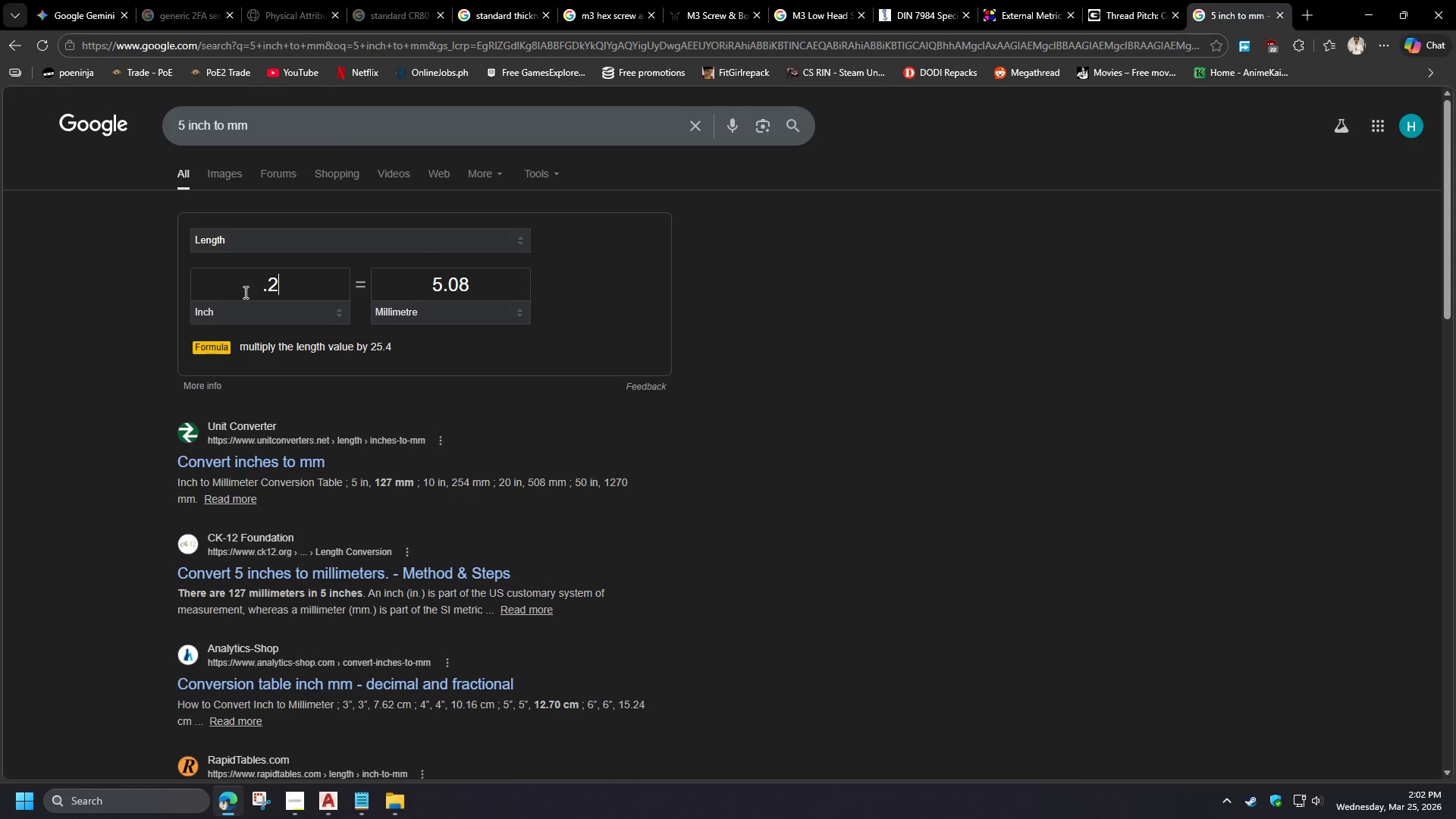 
key(Numpad5)
 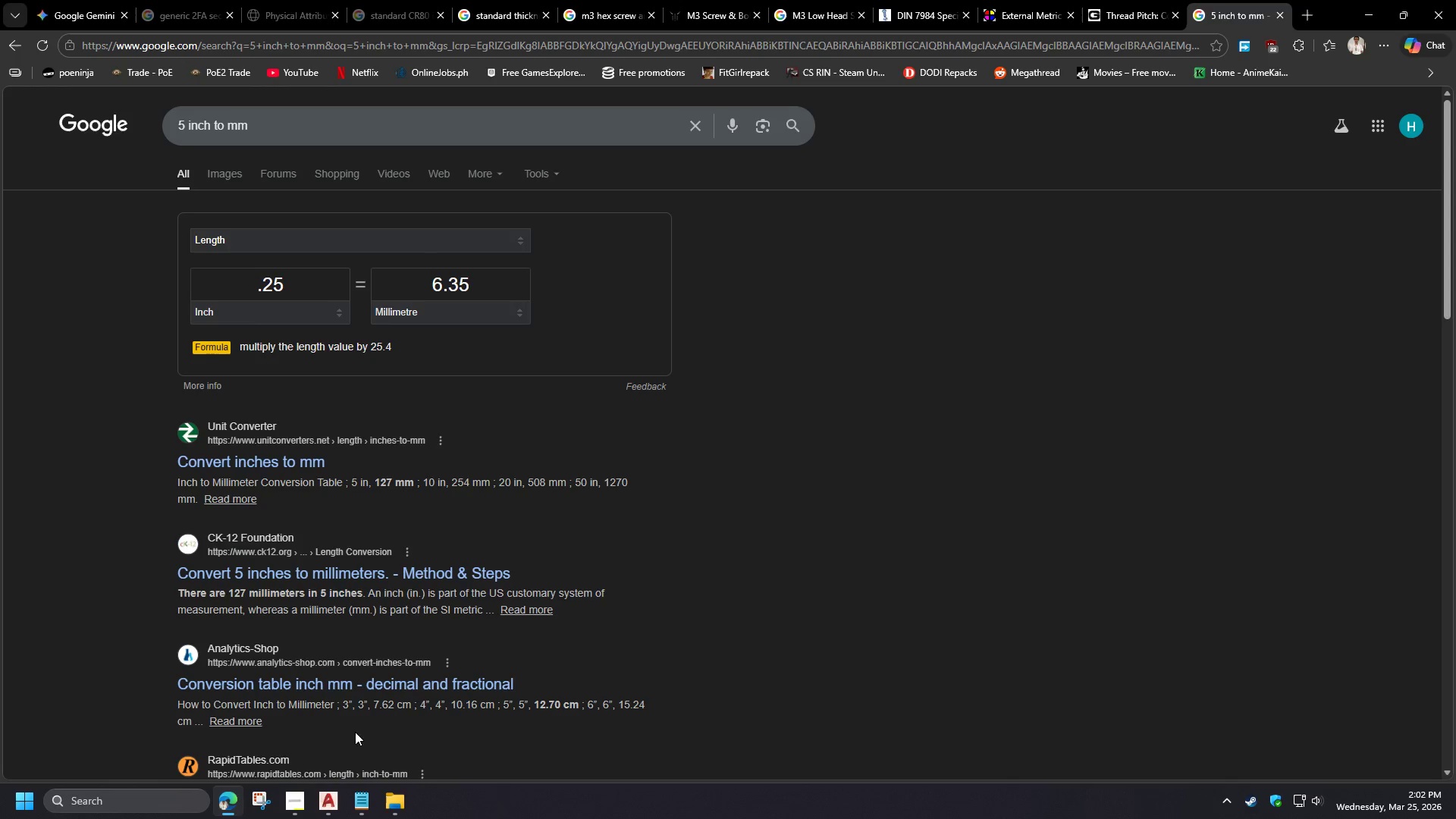 
left_click([228, 805])
 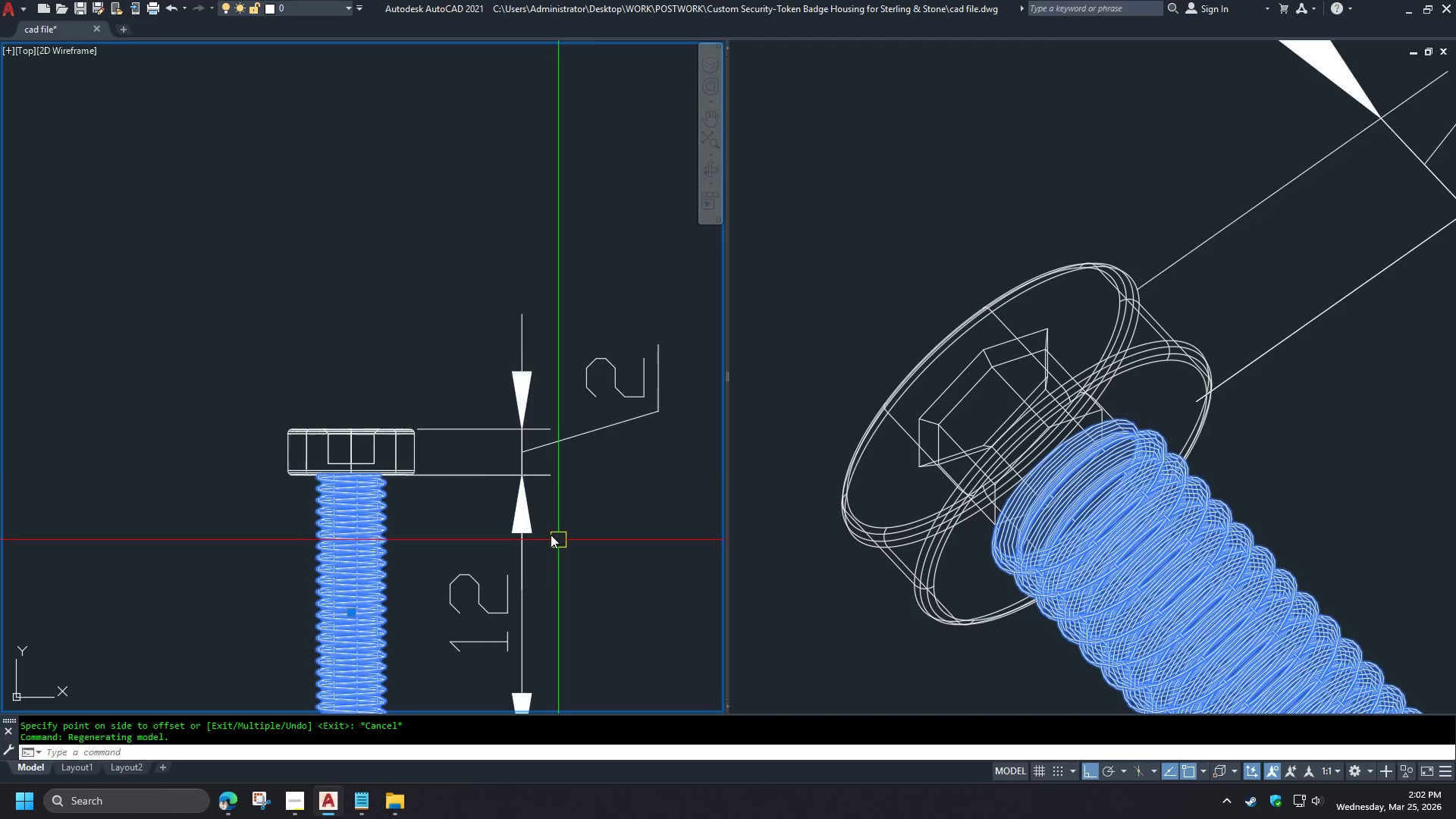 
scroll: coordinate [469, 426], scroll_direction: down, amount: 7.0
 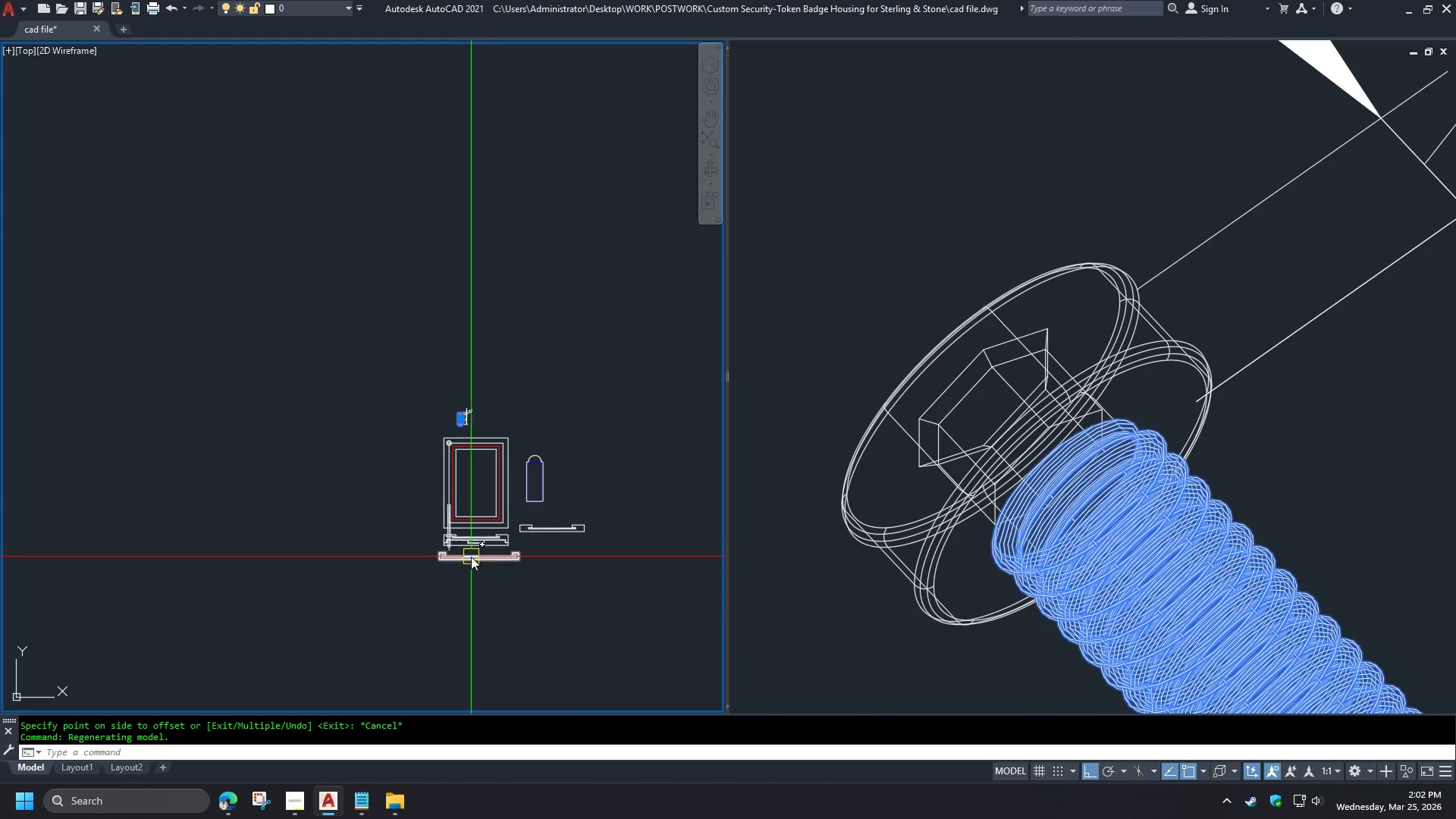 
scroll: coordinate [450, 553], scroll_direction: up, amount: 5.0
 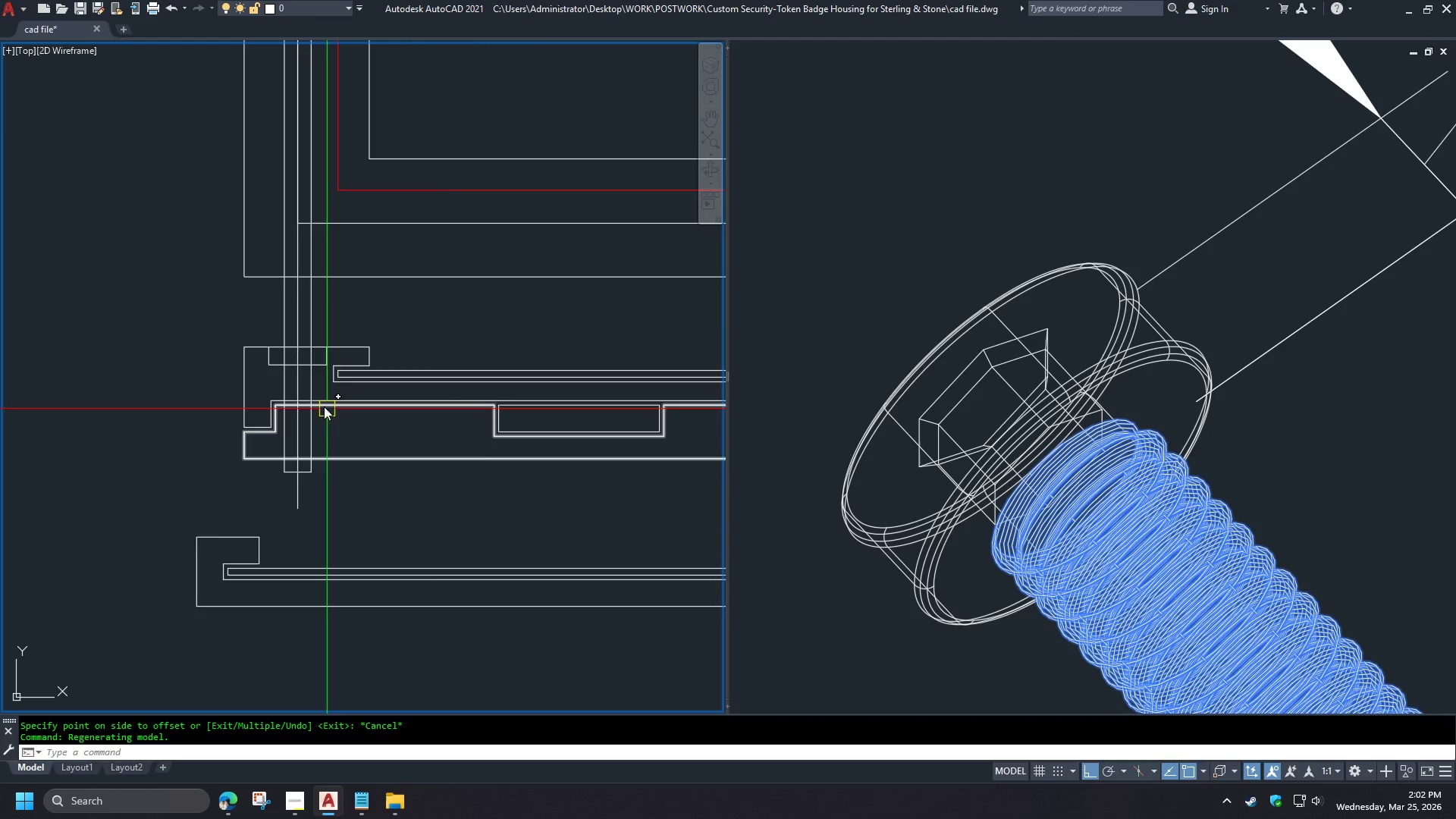 
key(O)
 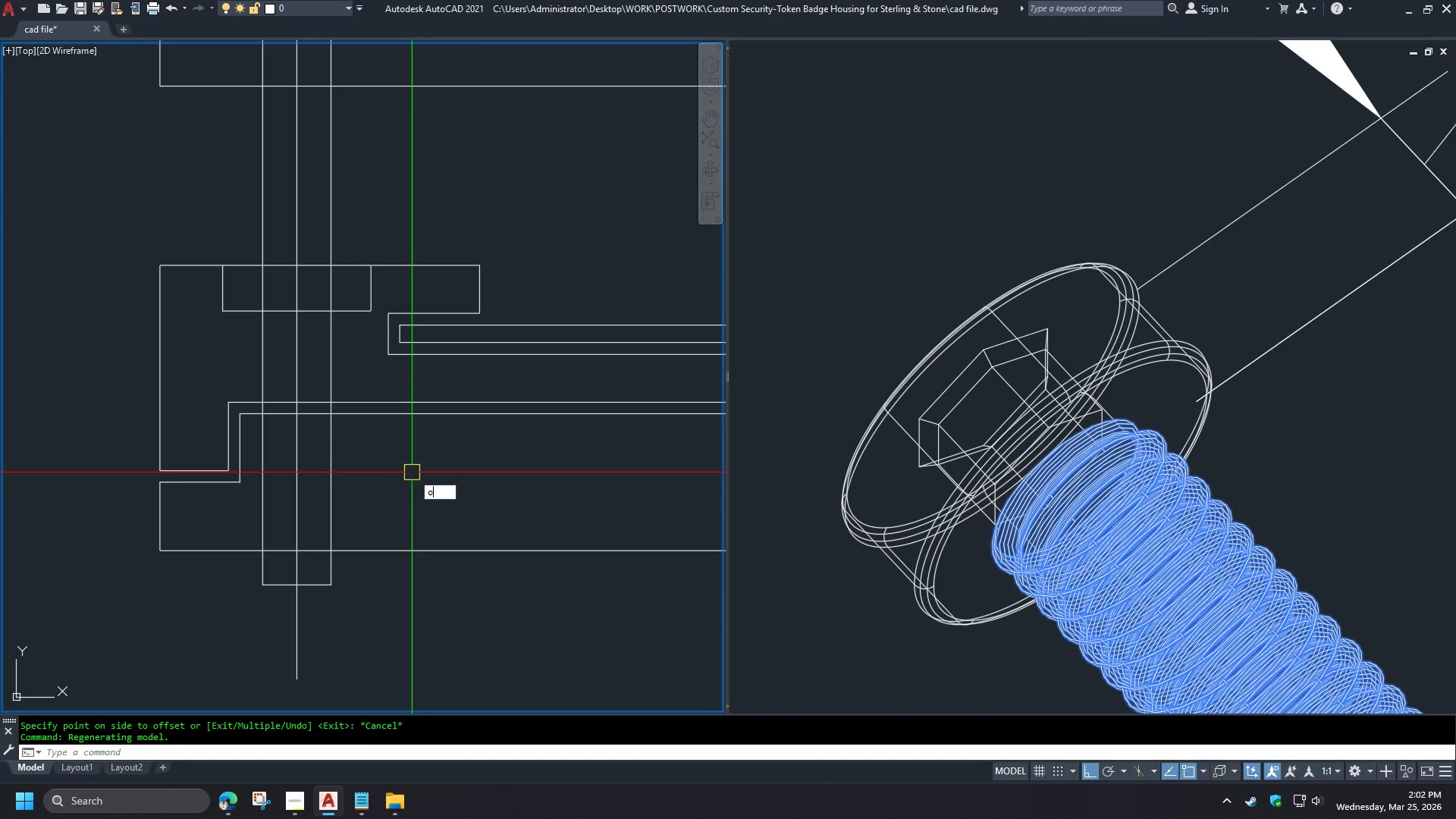 
key(Space)
 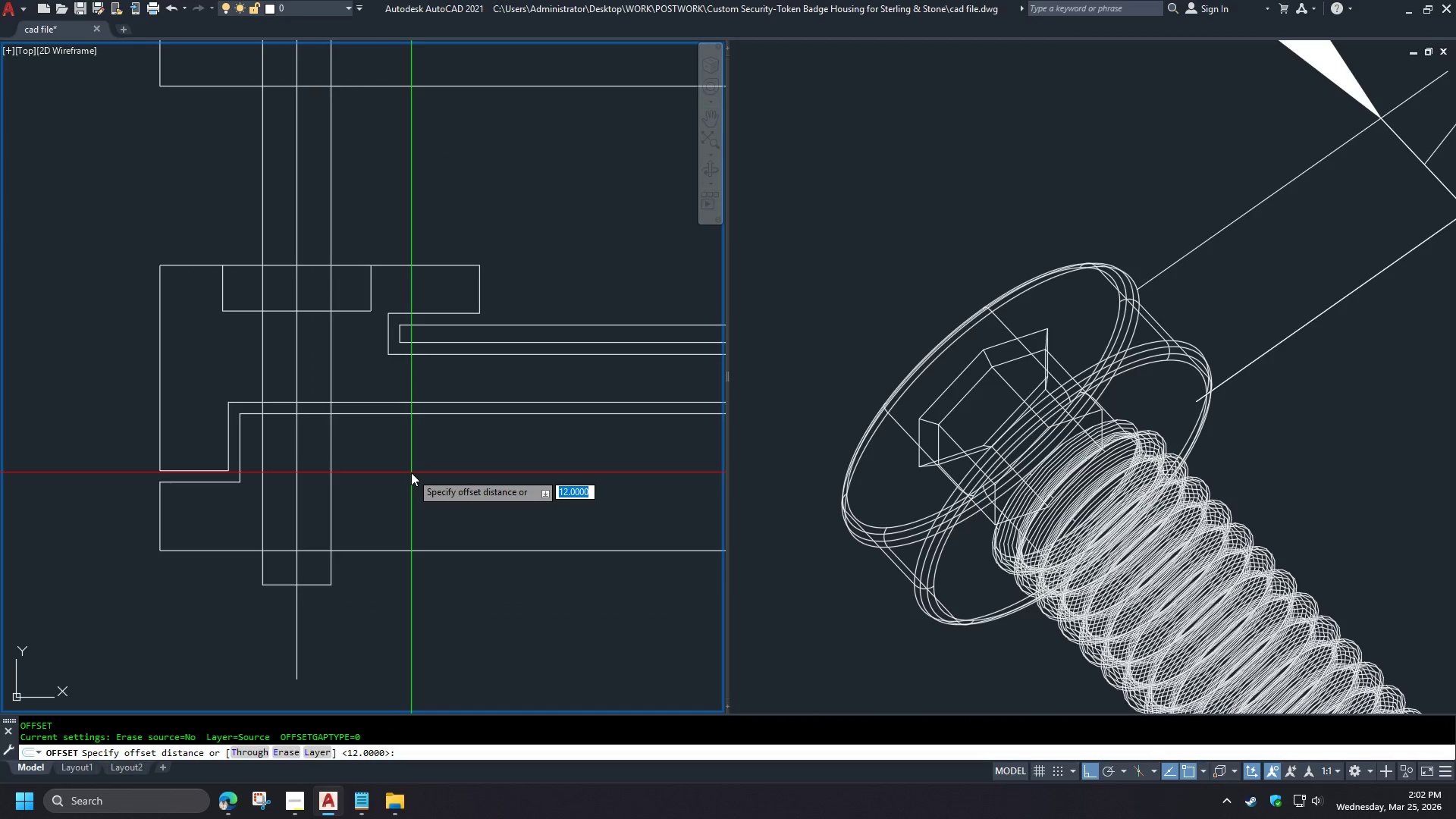 
scroll: coordinate [294, 400], scroll_direction: up, amount: 2.0
 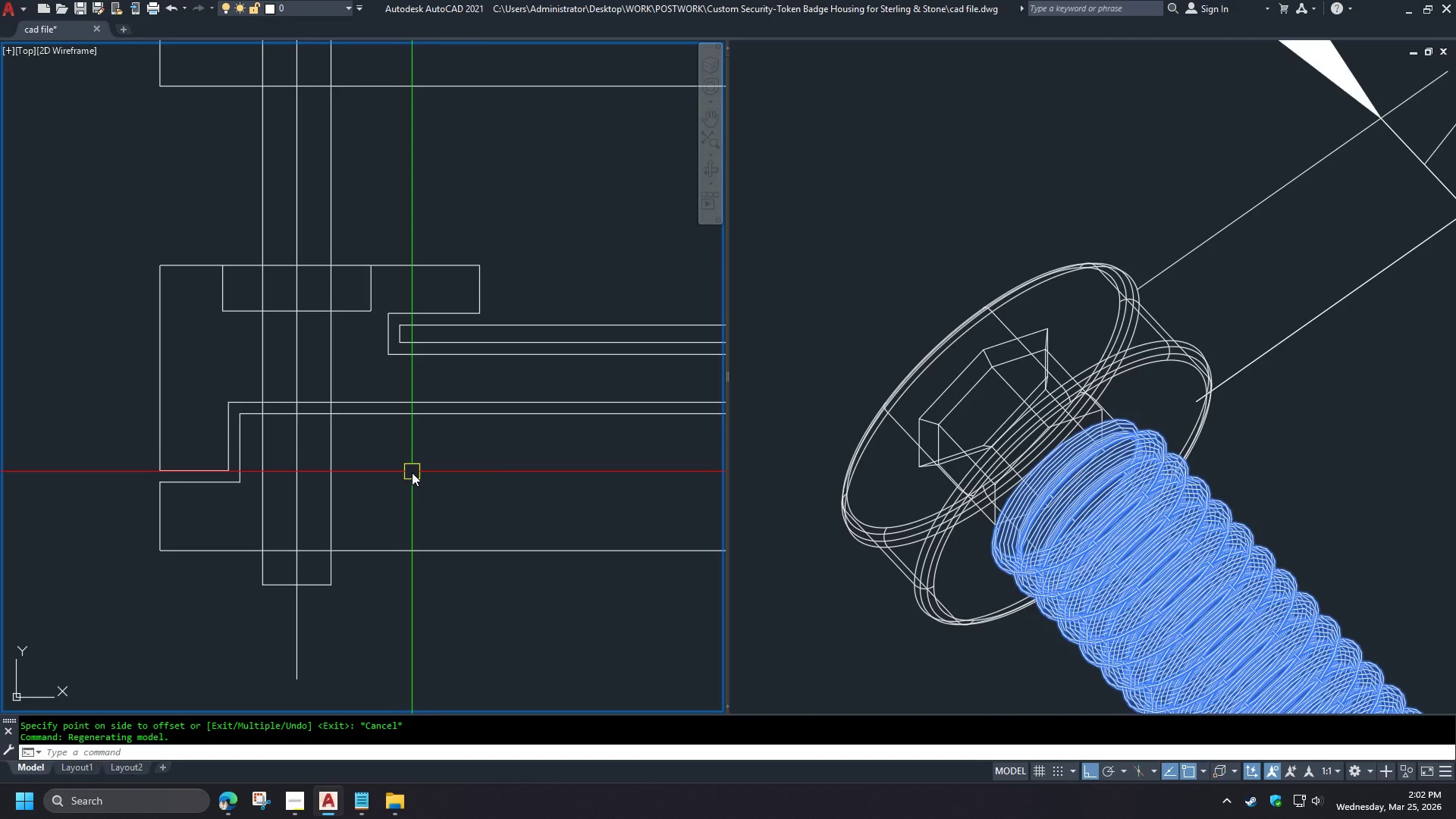 
key(7)
 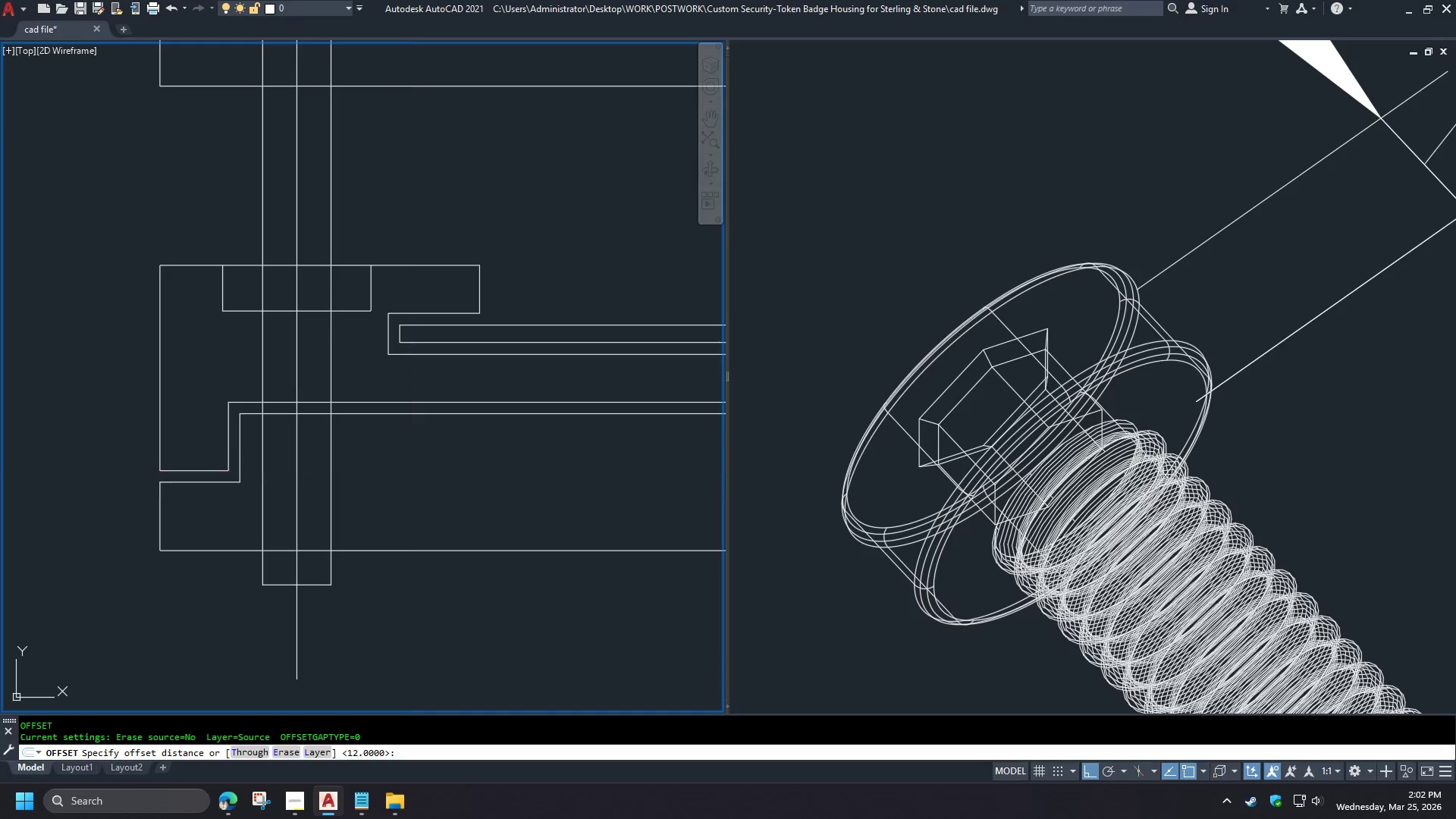 
key(Space)
 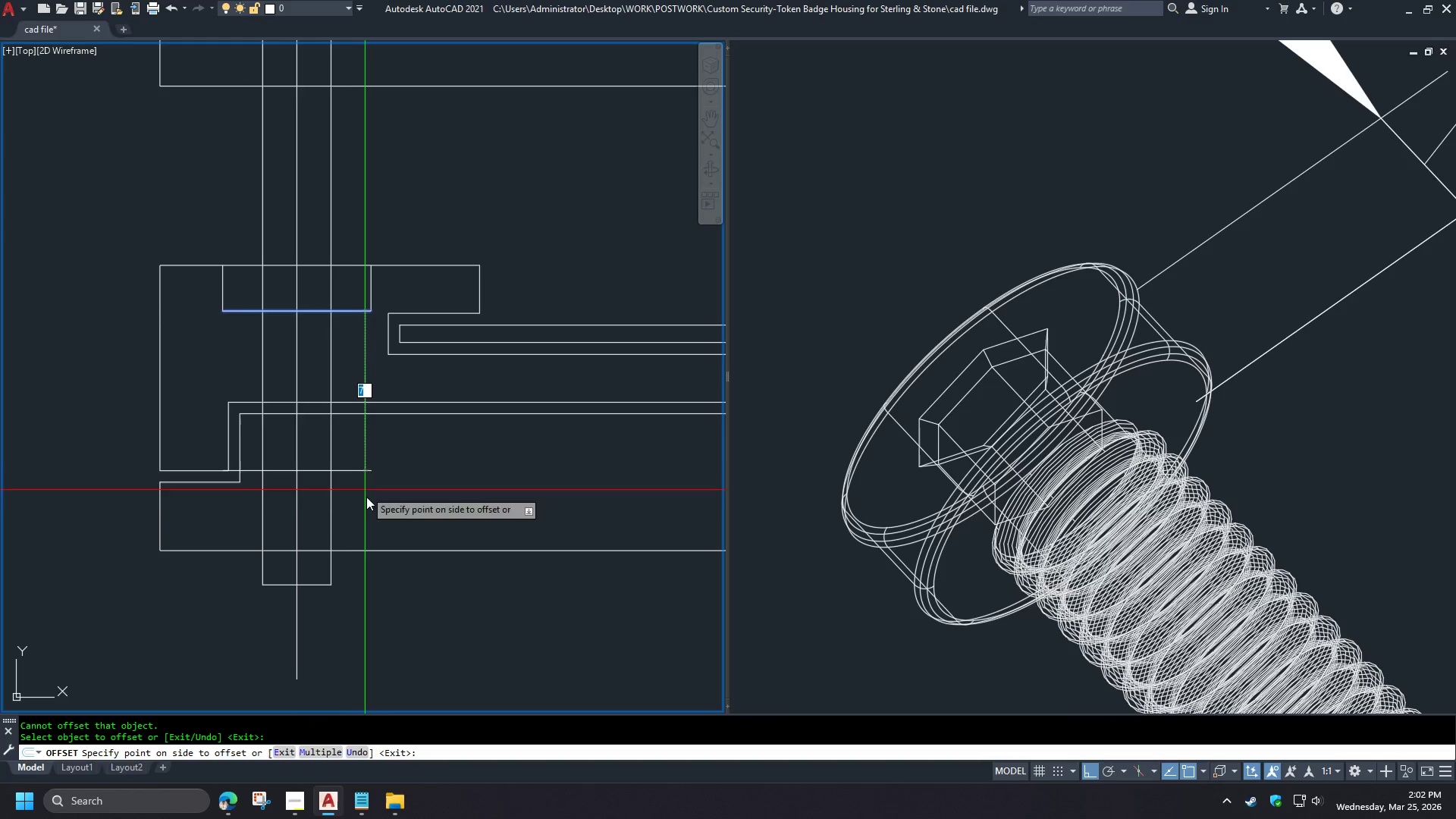 
left_click([368, 522])
 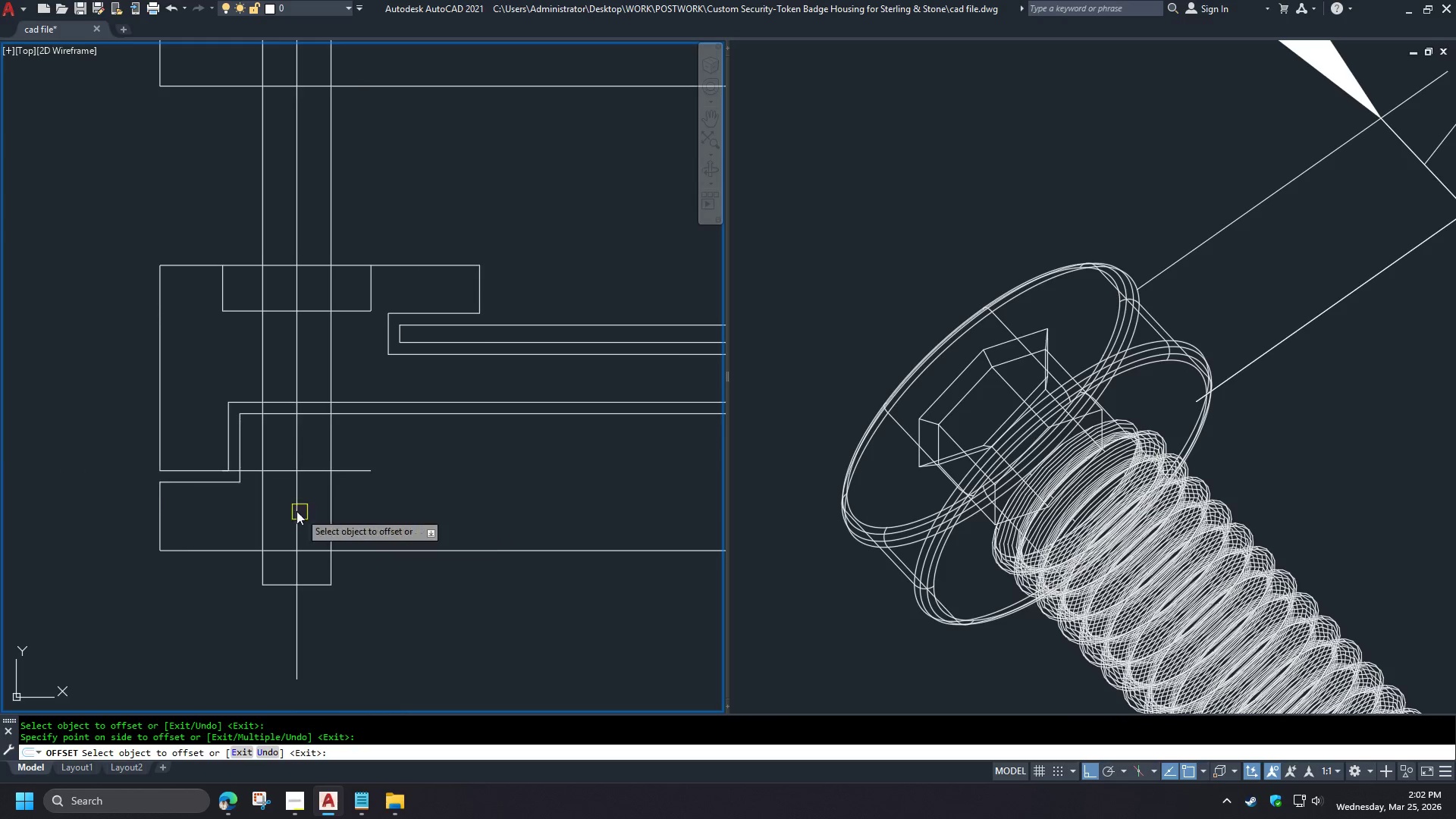 
key(Space)
 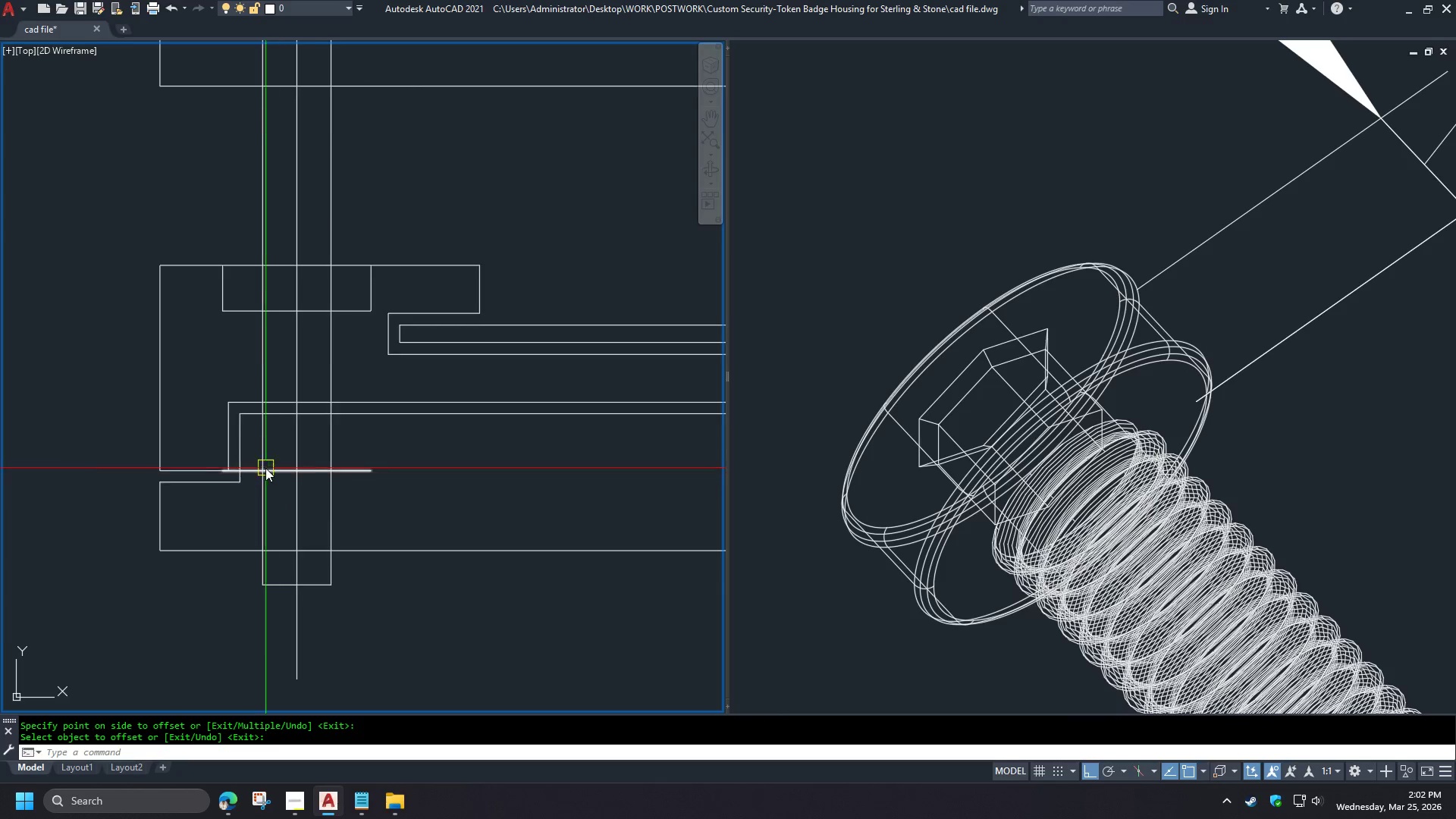 
left_click([229, 804])
 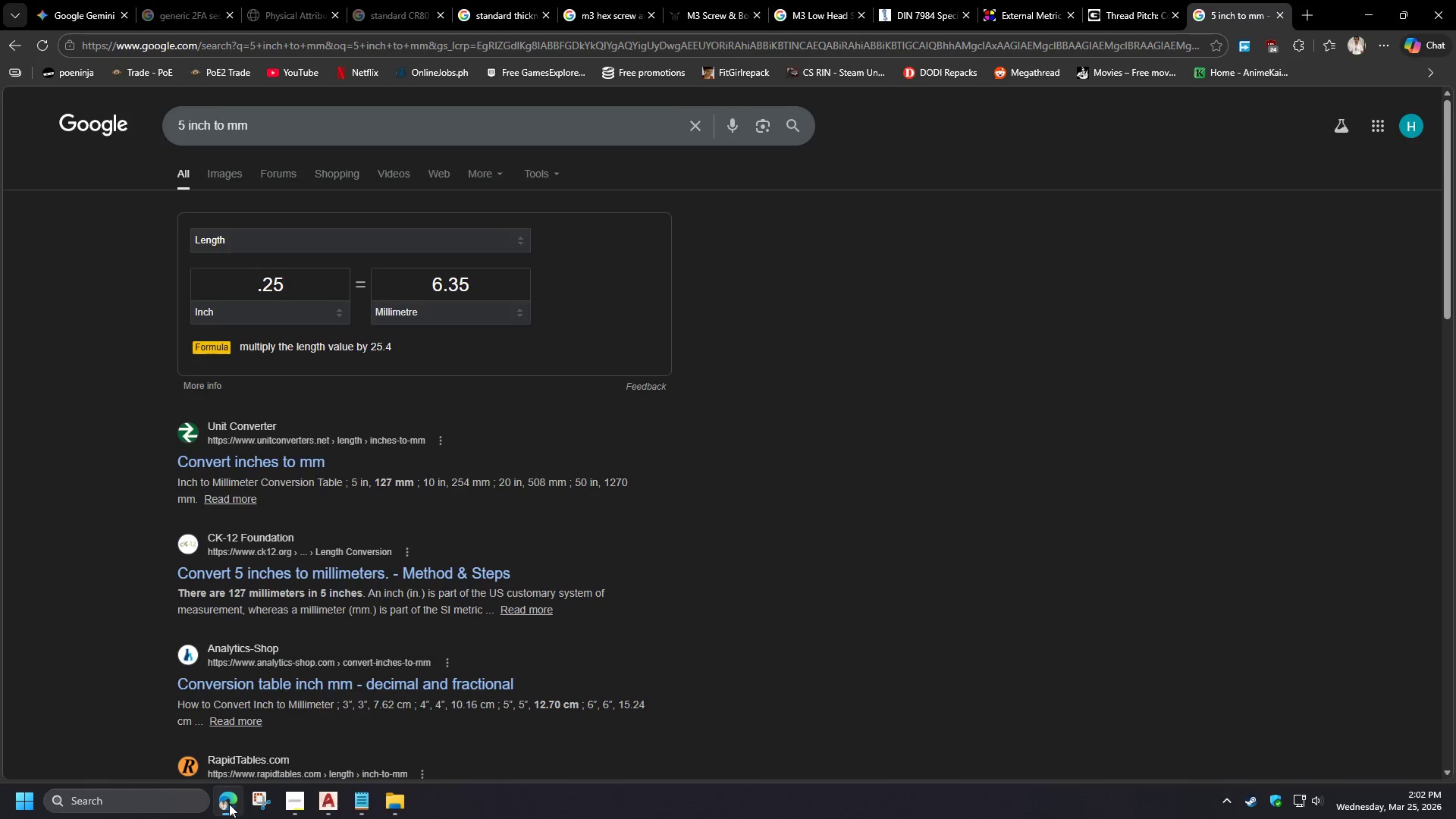 
left_click([229, 804])
 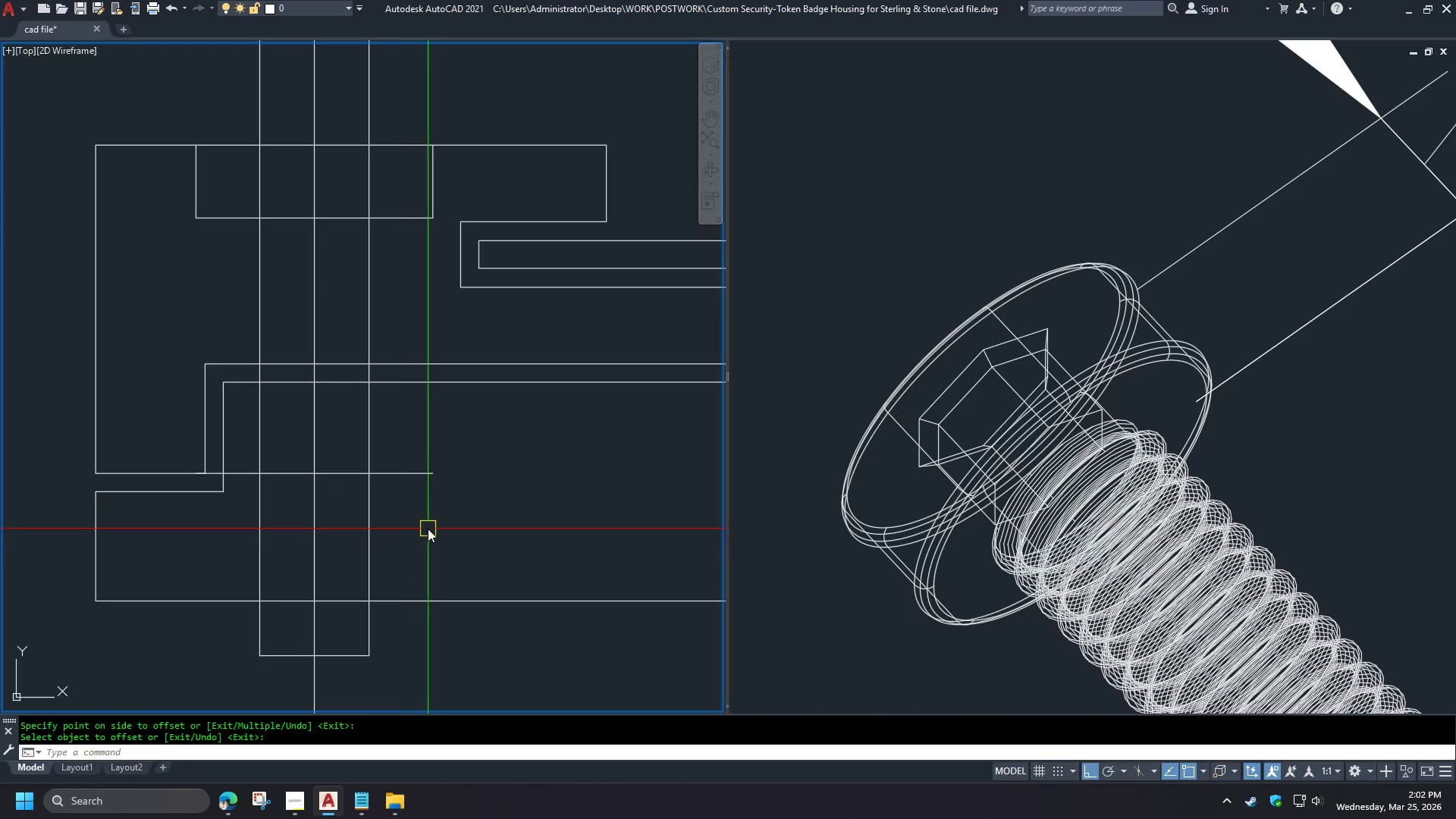 
scroll: coordinate [265, 468], scroll_direction: up, amount: 1.0
 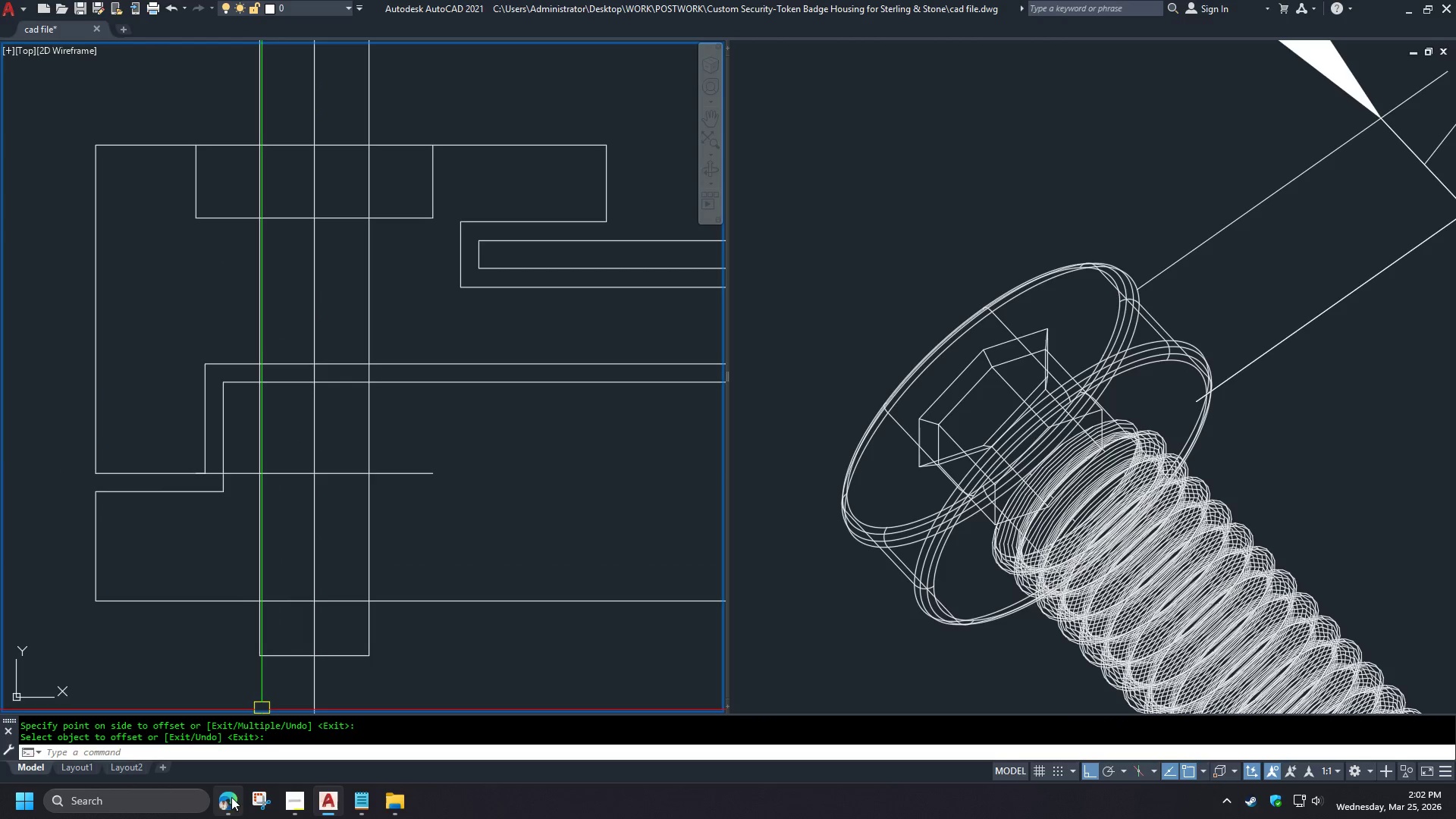 
wait(8.64)
 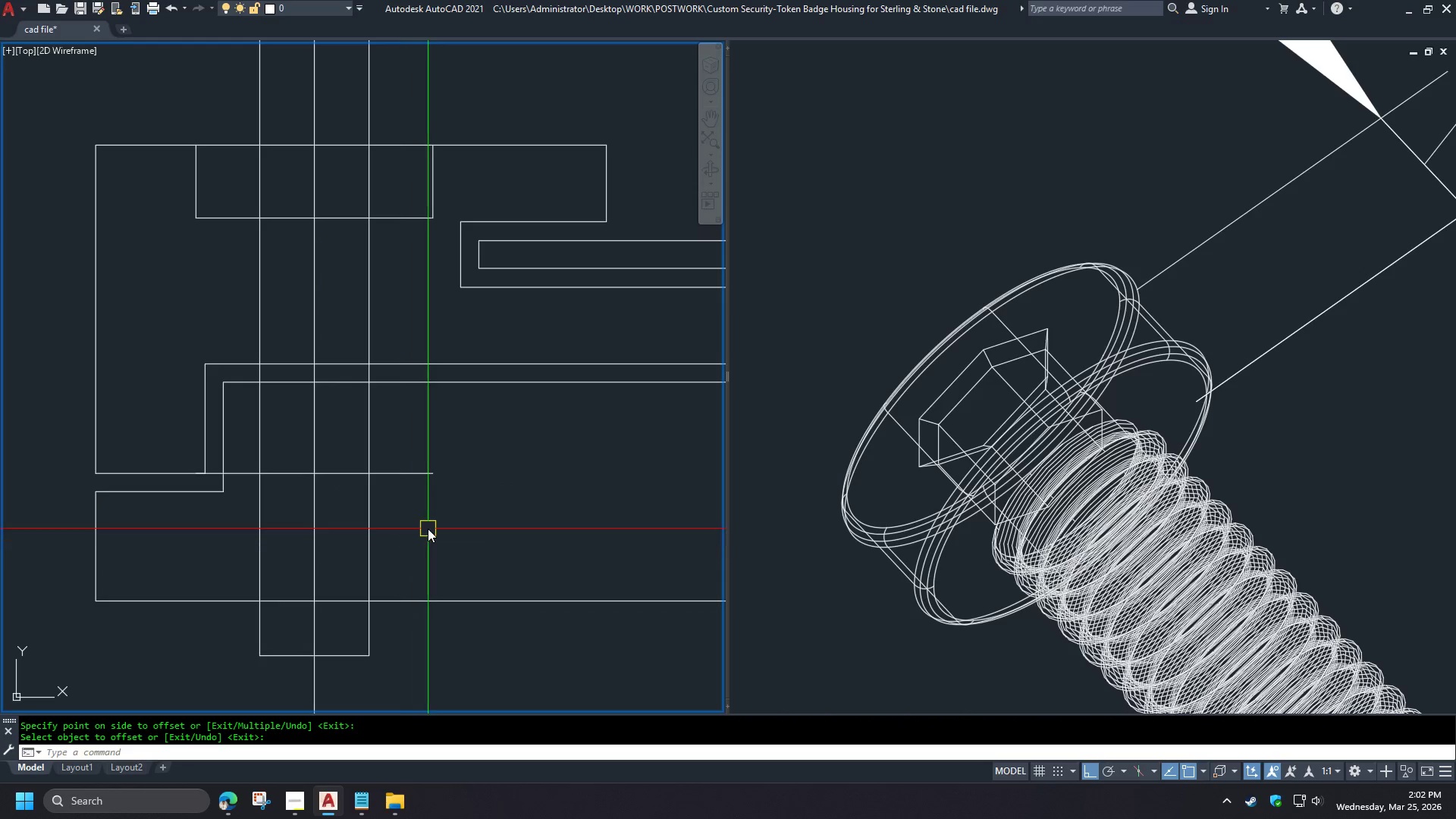 
left_click([419, 475])
 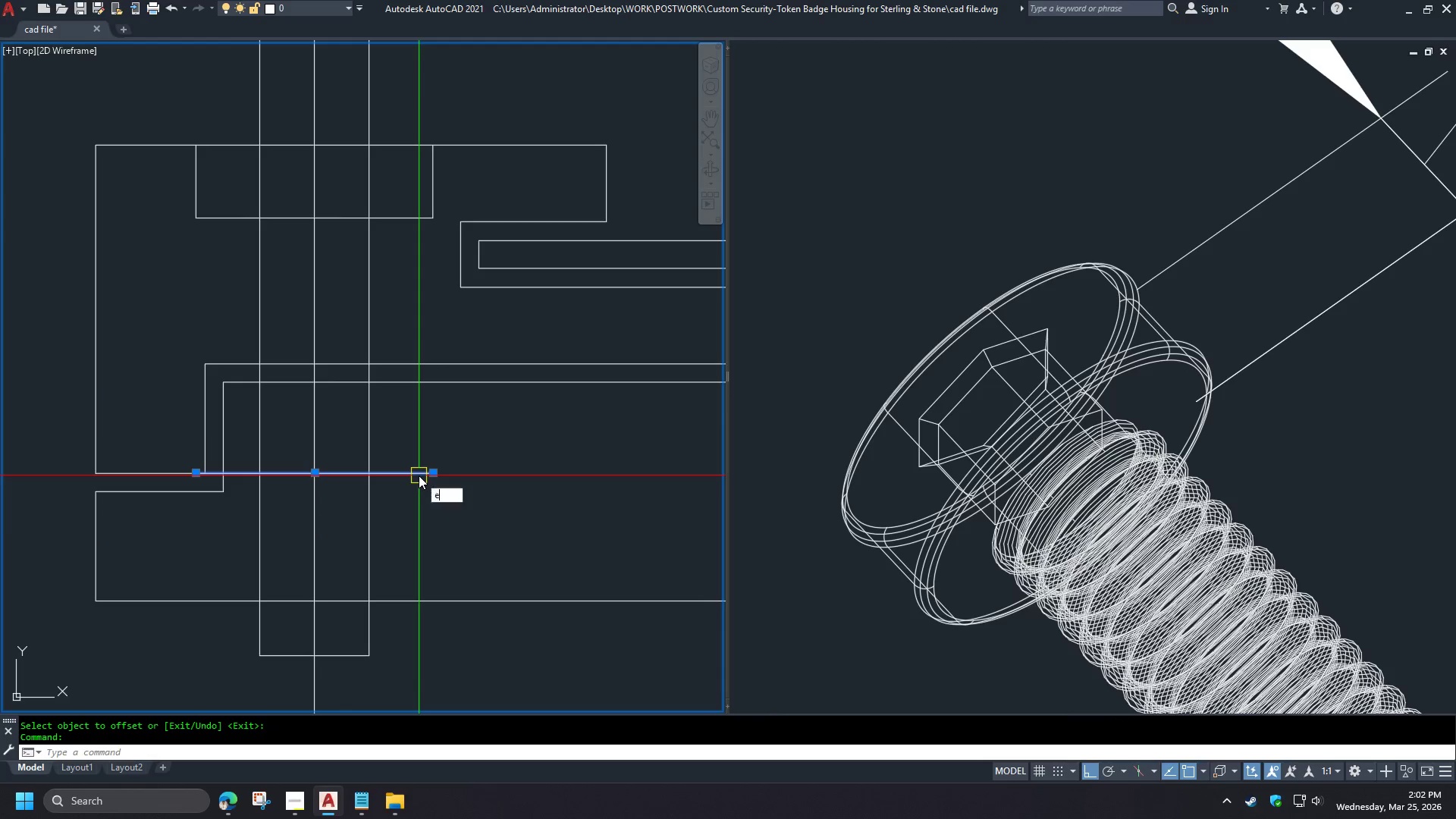 
key(E)
 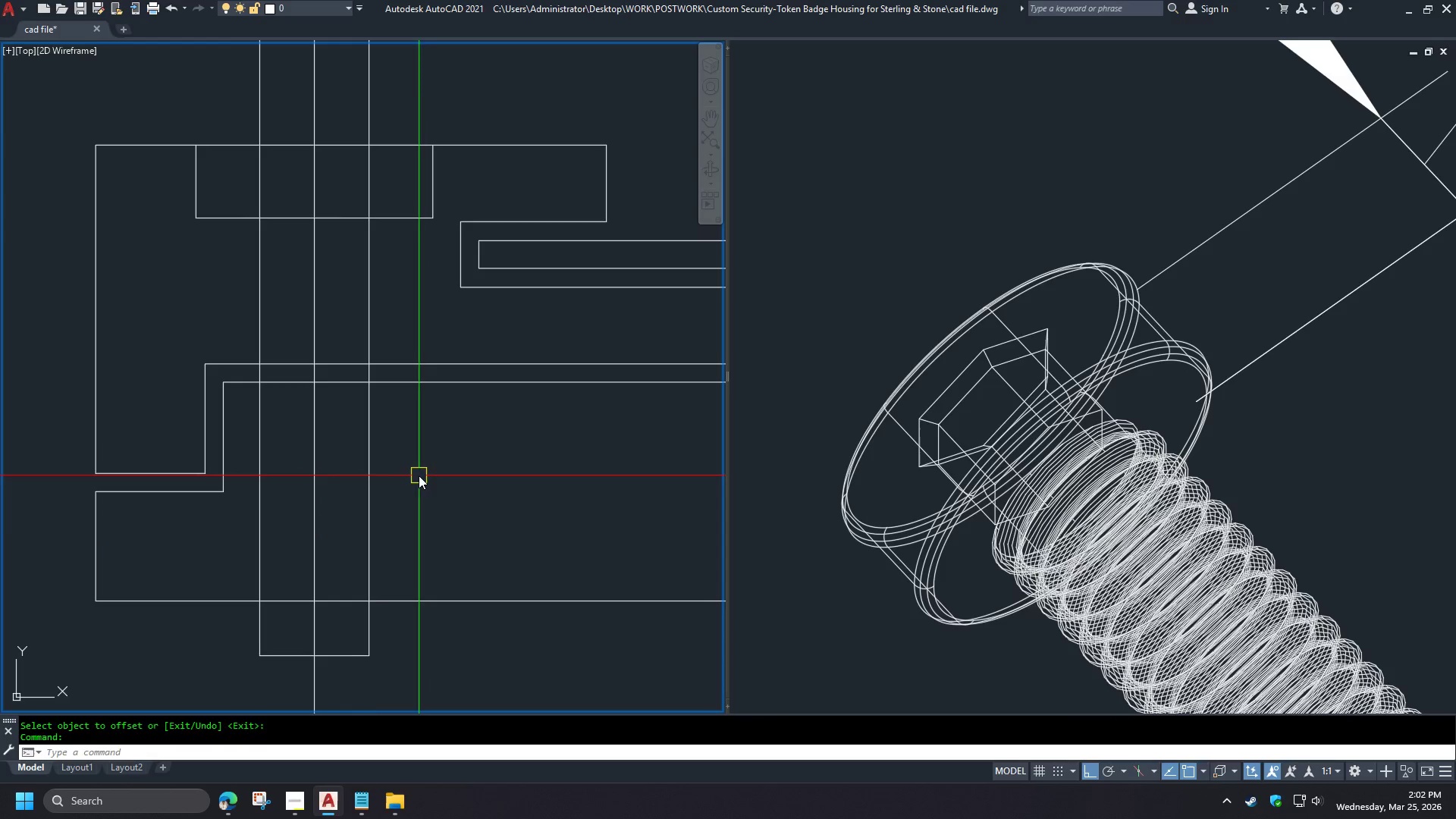 
key(Space)
 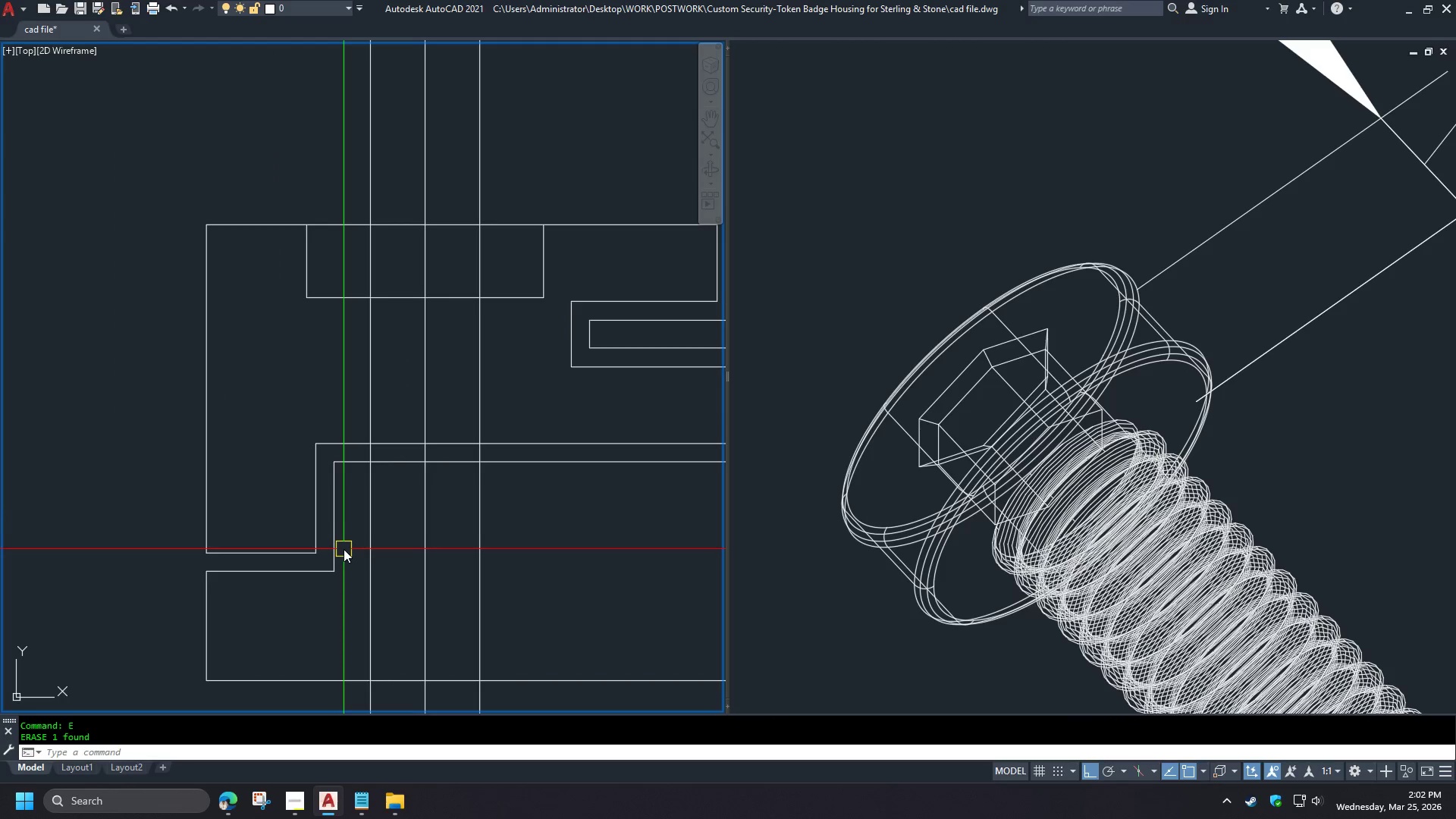 
key(S)
 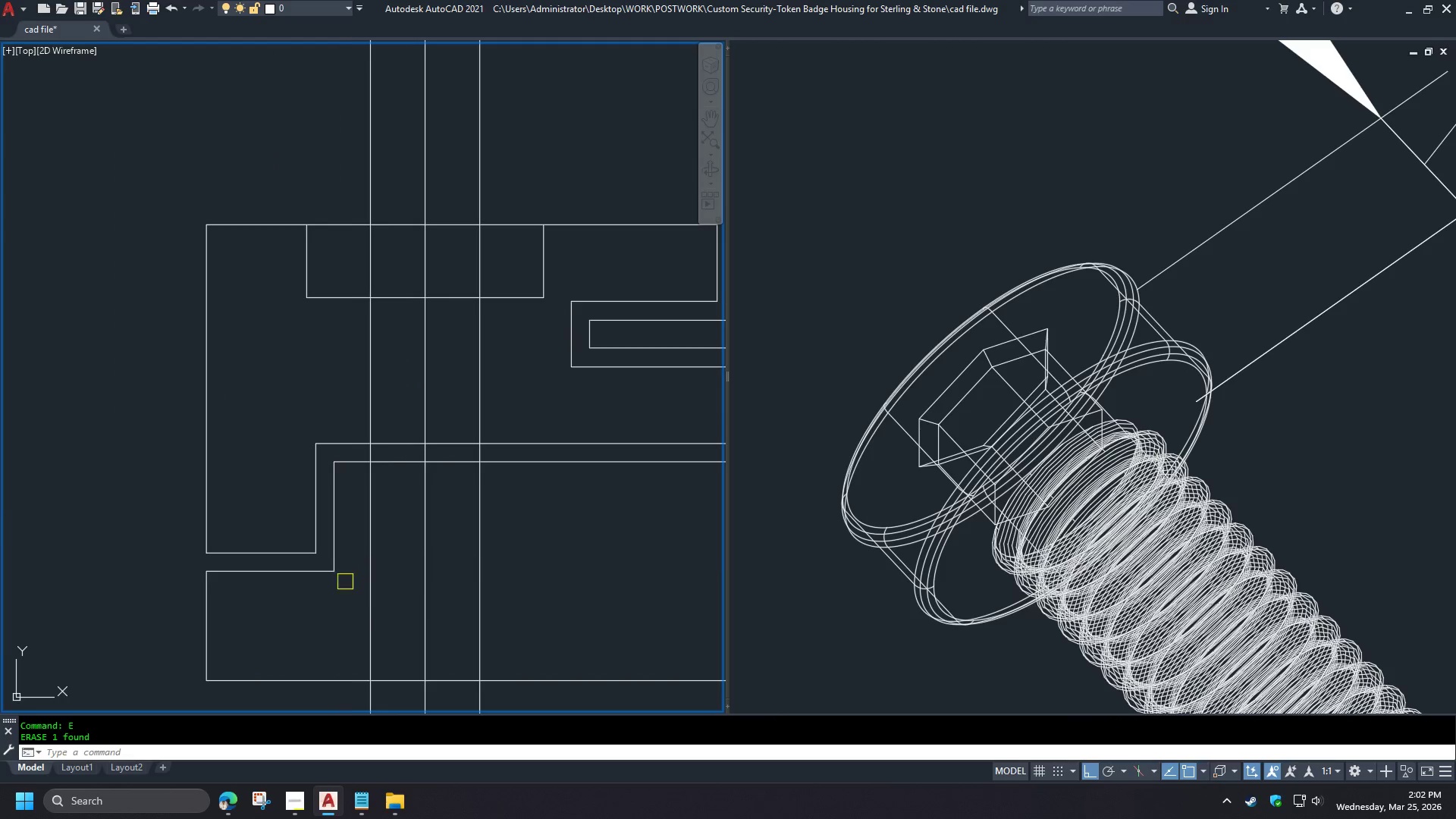 
key(Space)
 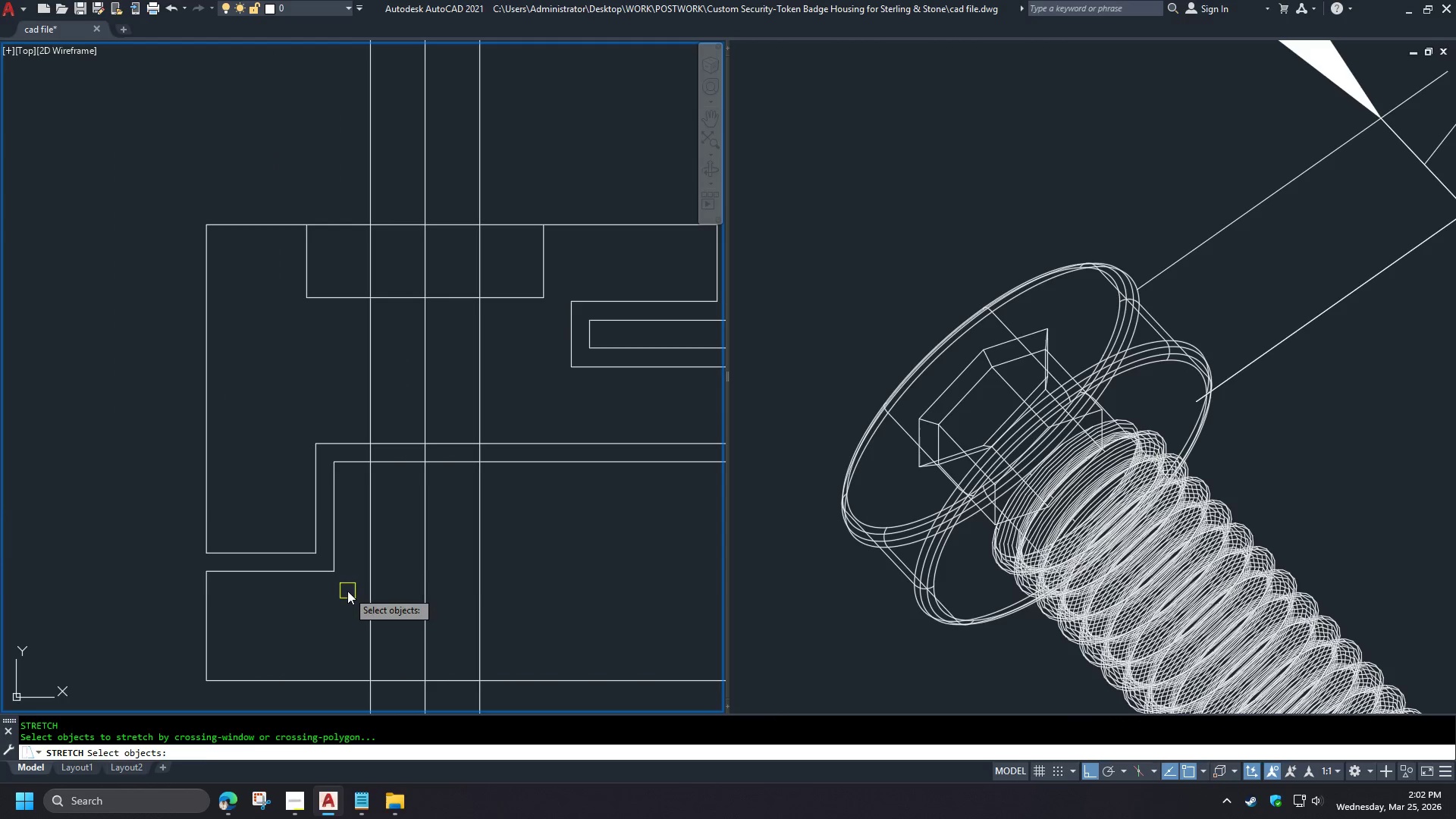 
left_click_drag(start_coordinate=[347, 591], to_coordinate=[347, 583])
 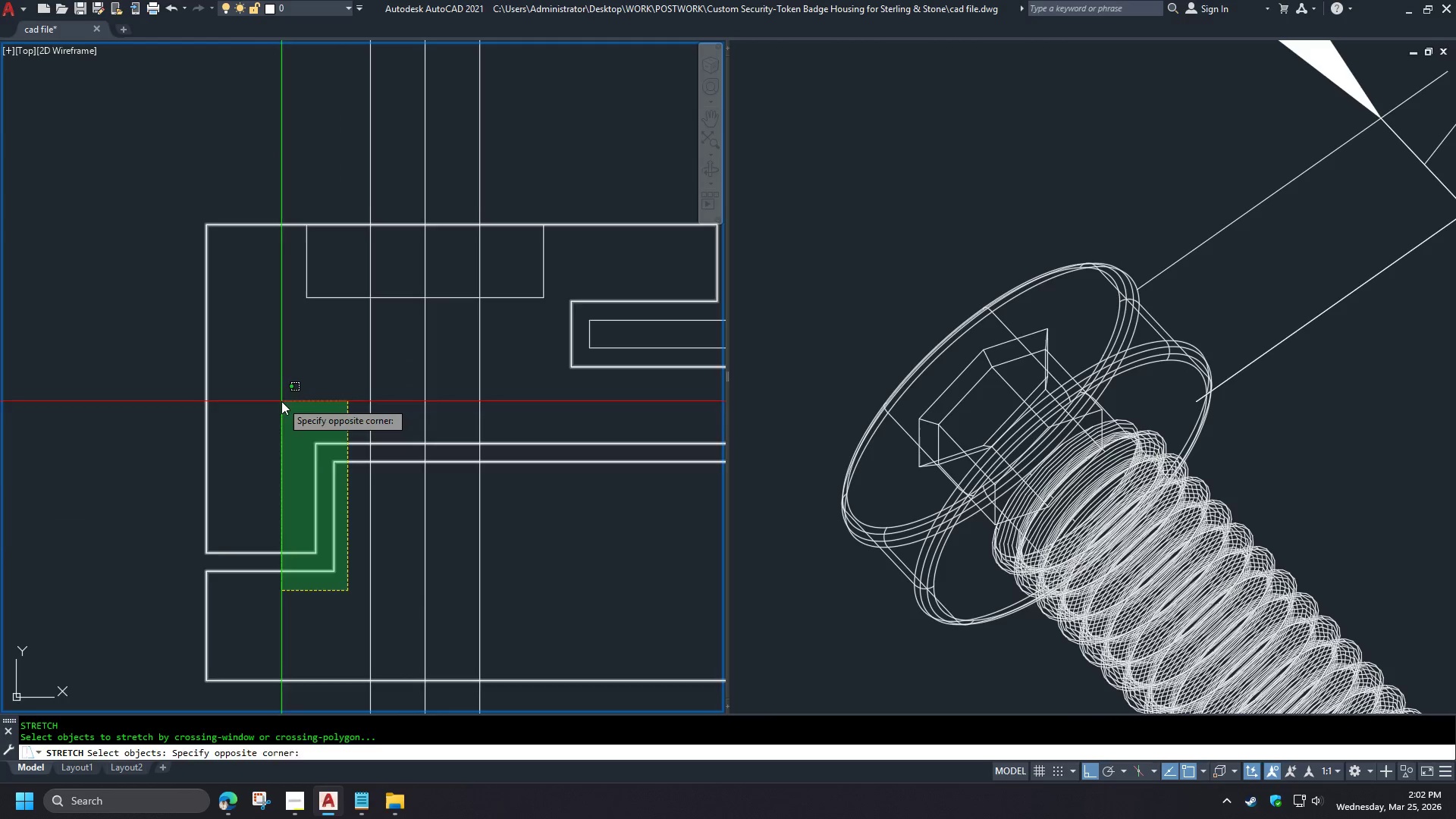 
double_click([281, 401])
 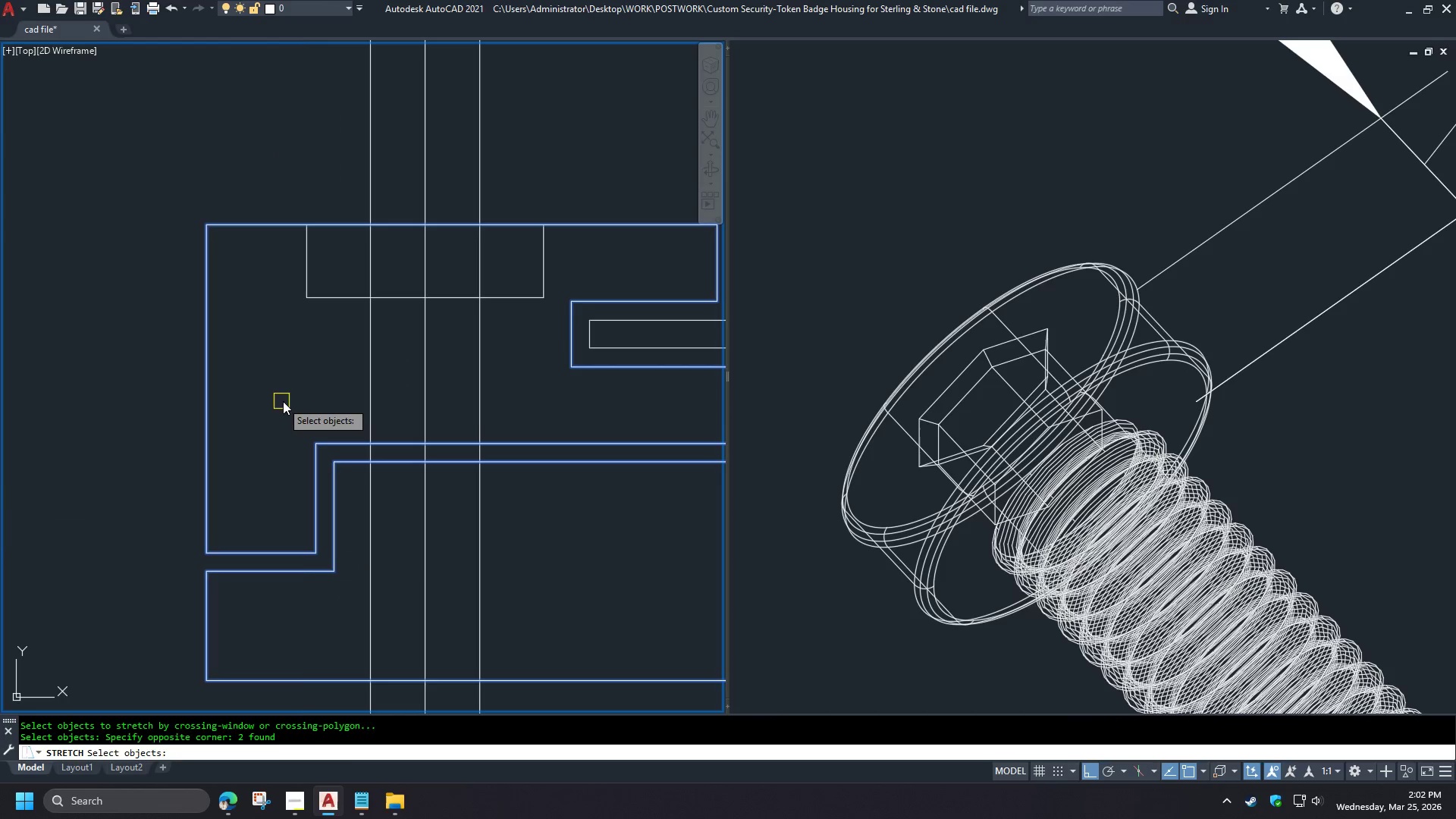 
key(Space)
 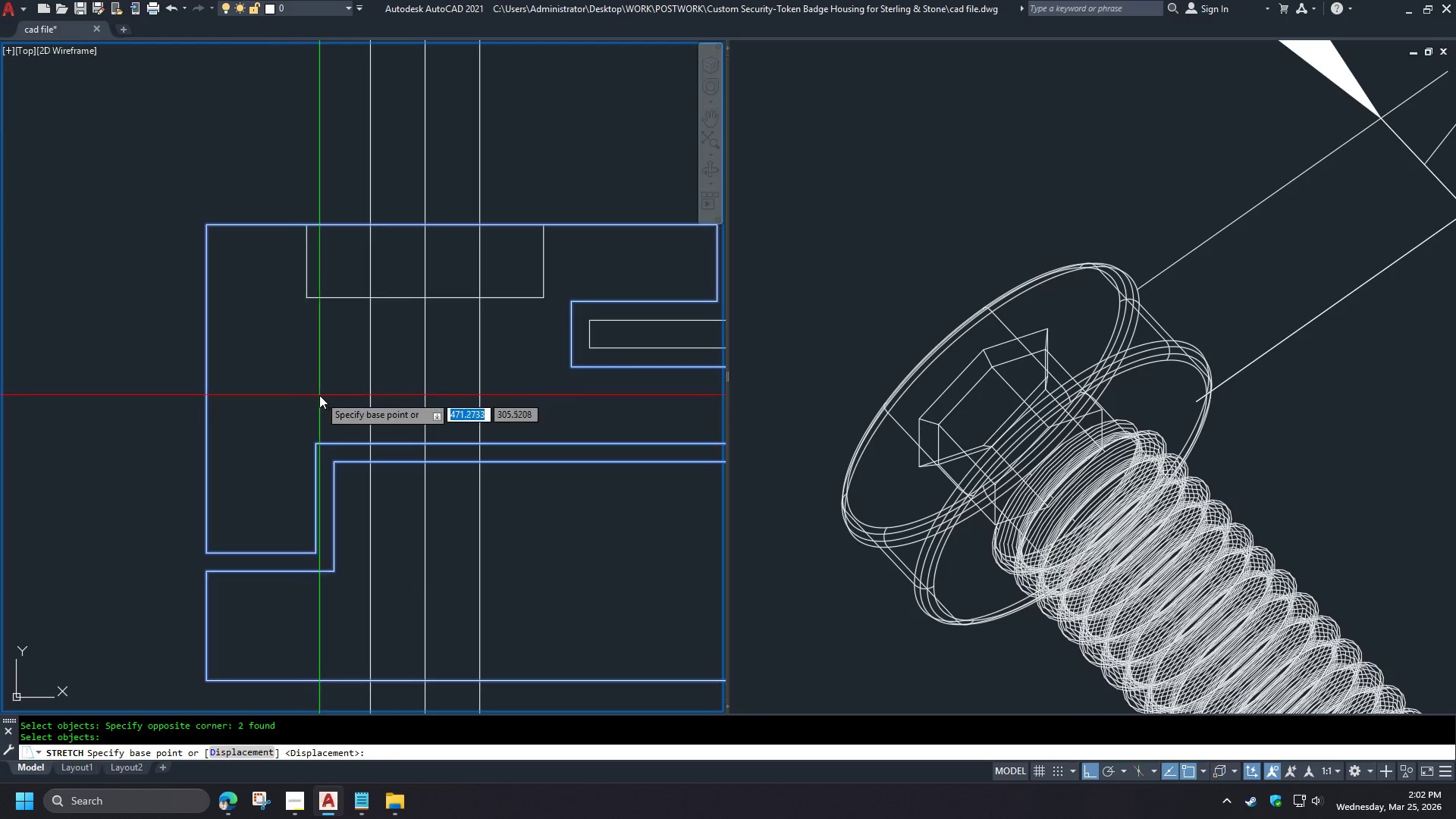 
left_click([319, 395])
 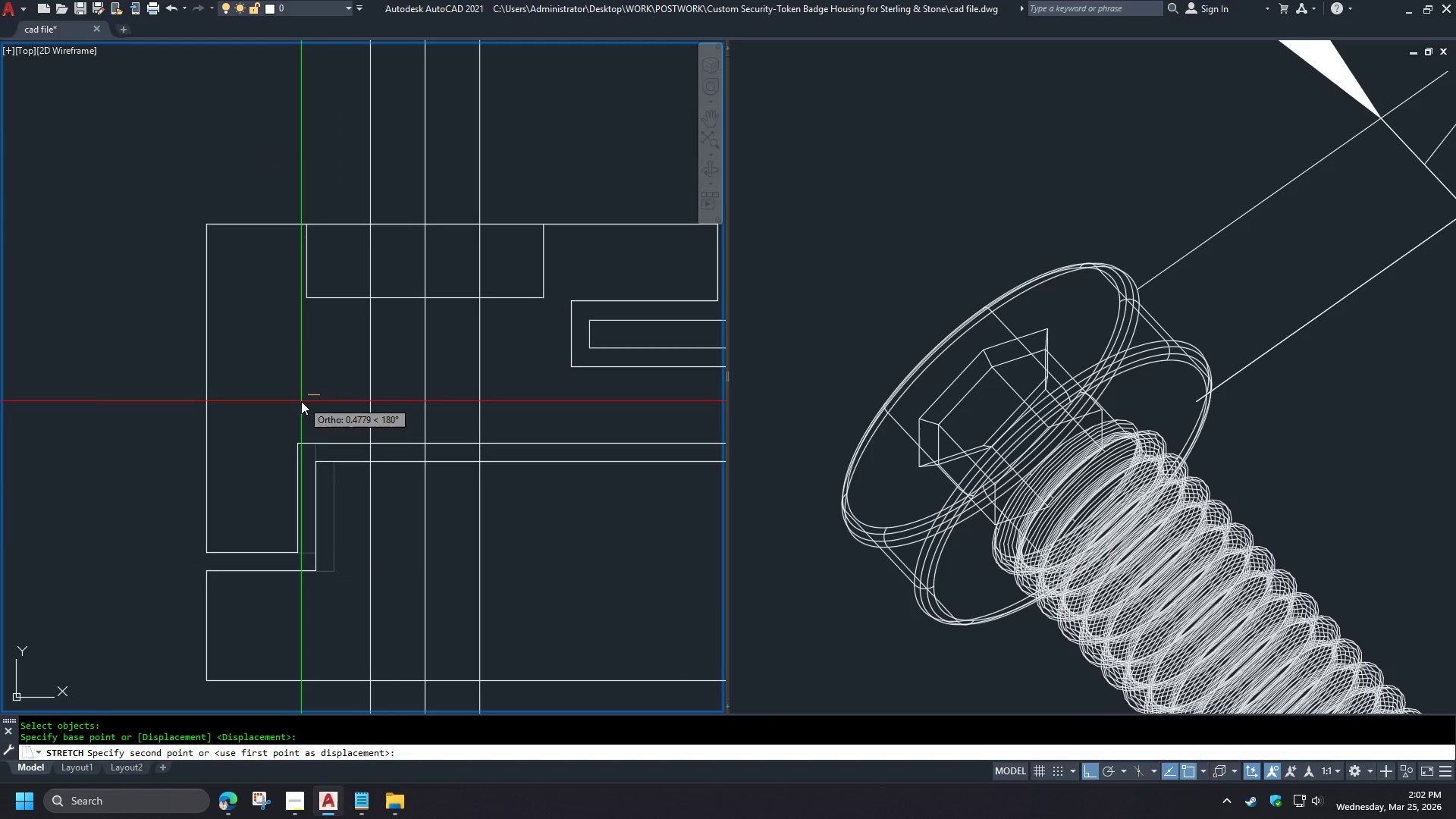 
type(1 di )
 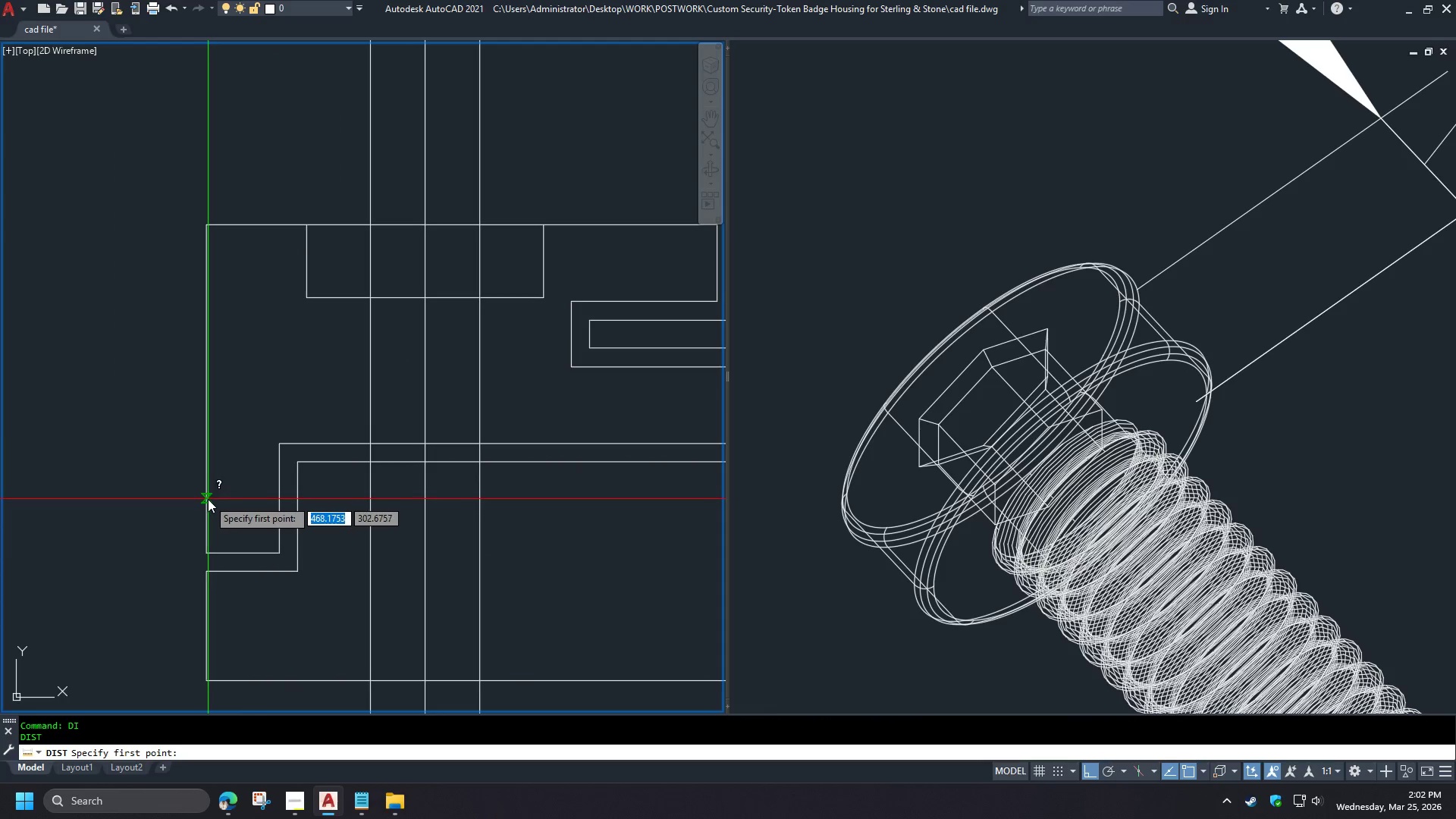 
left_click([208, 499])
 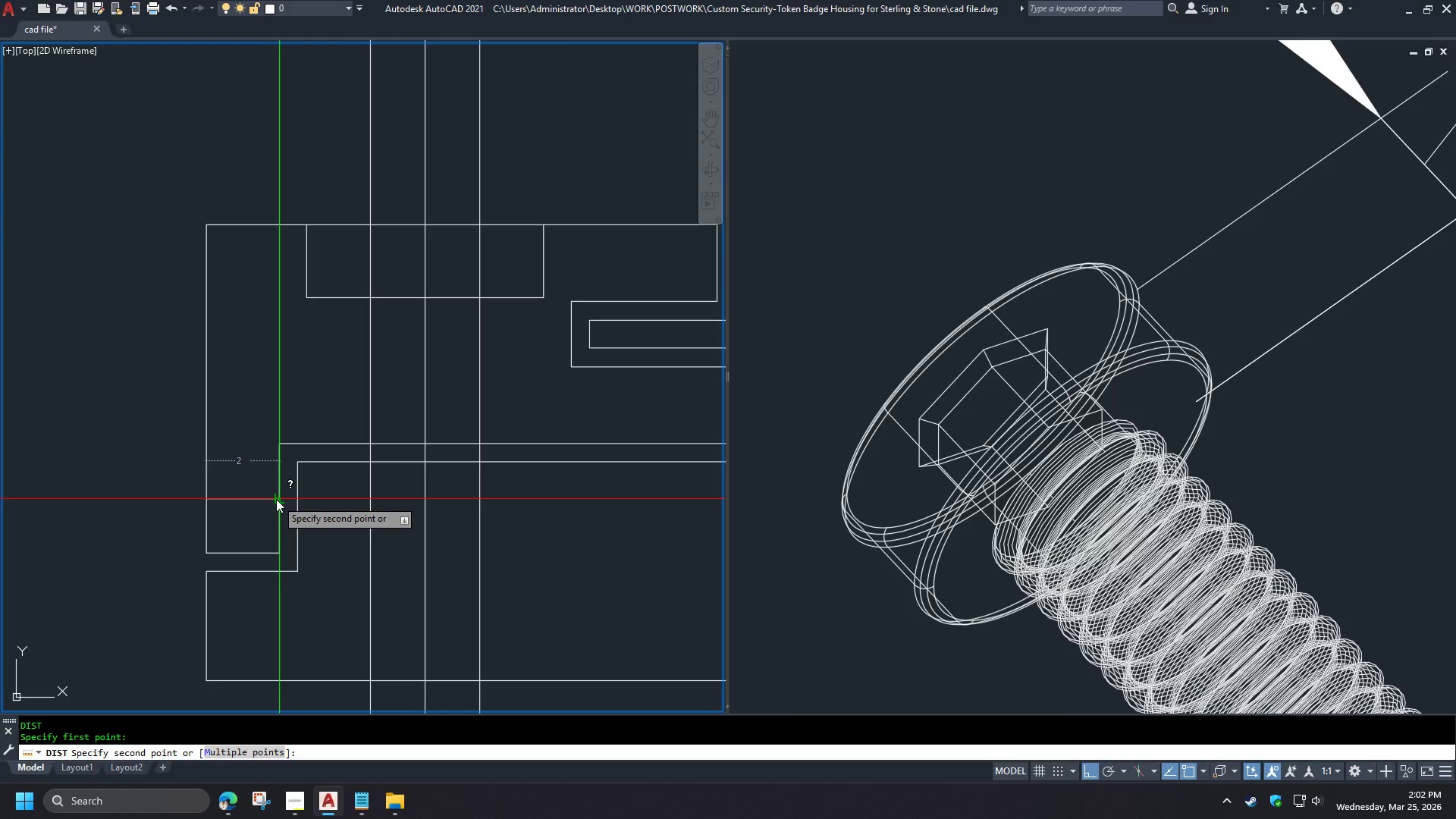 
key(Escape)
 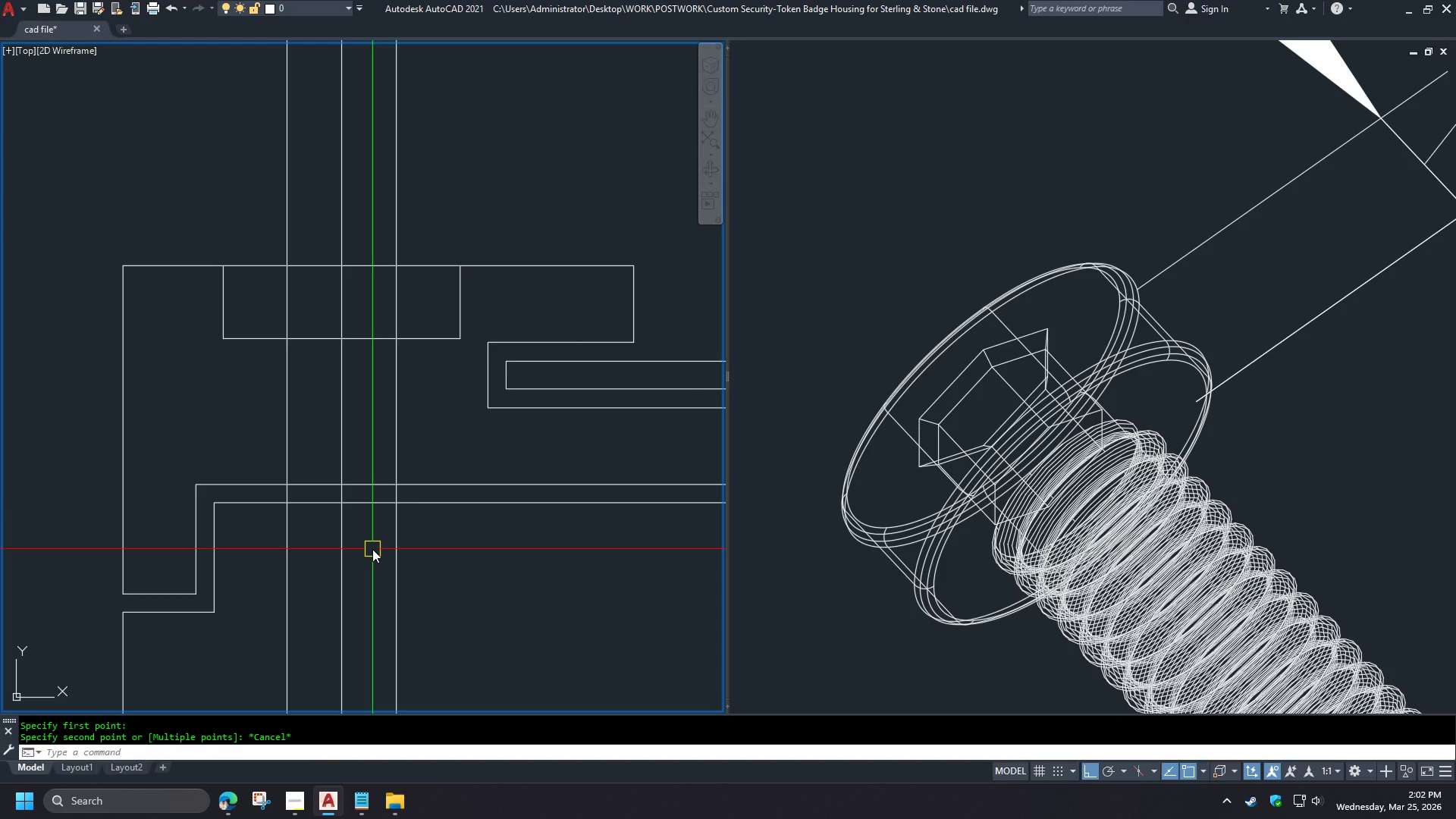 
scroll: coordinate [361, 604], scroll_direction: down, amount: 6.0
 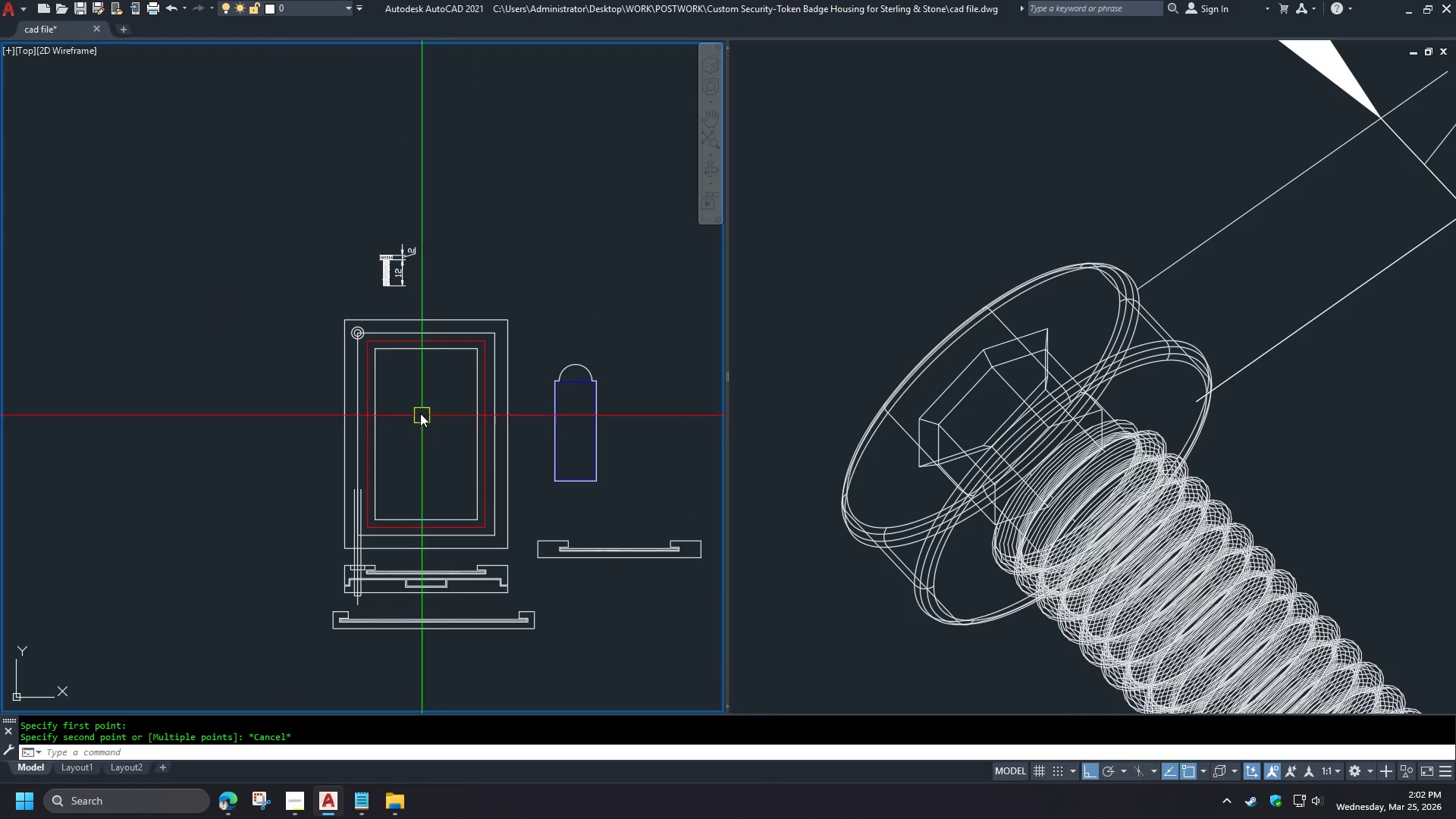 
scroll: coordinate [407, 364], scroll_direction: up, amount: 1.0
 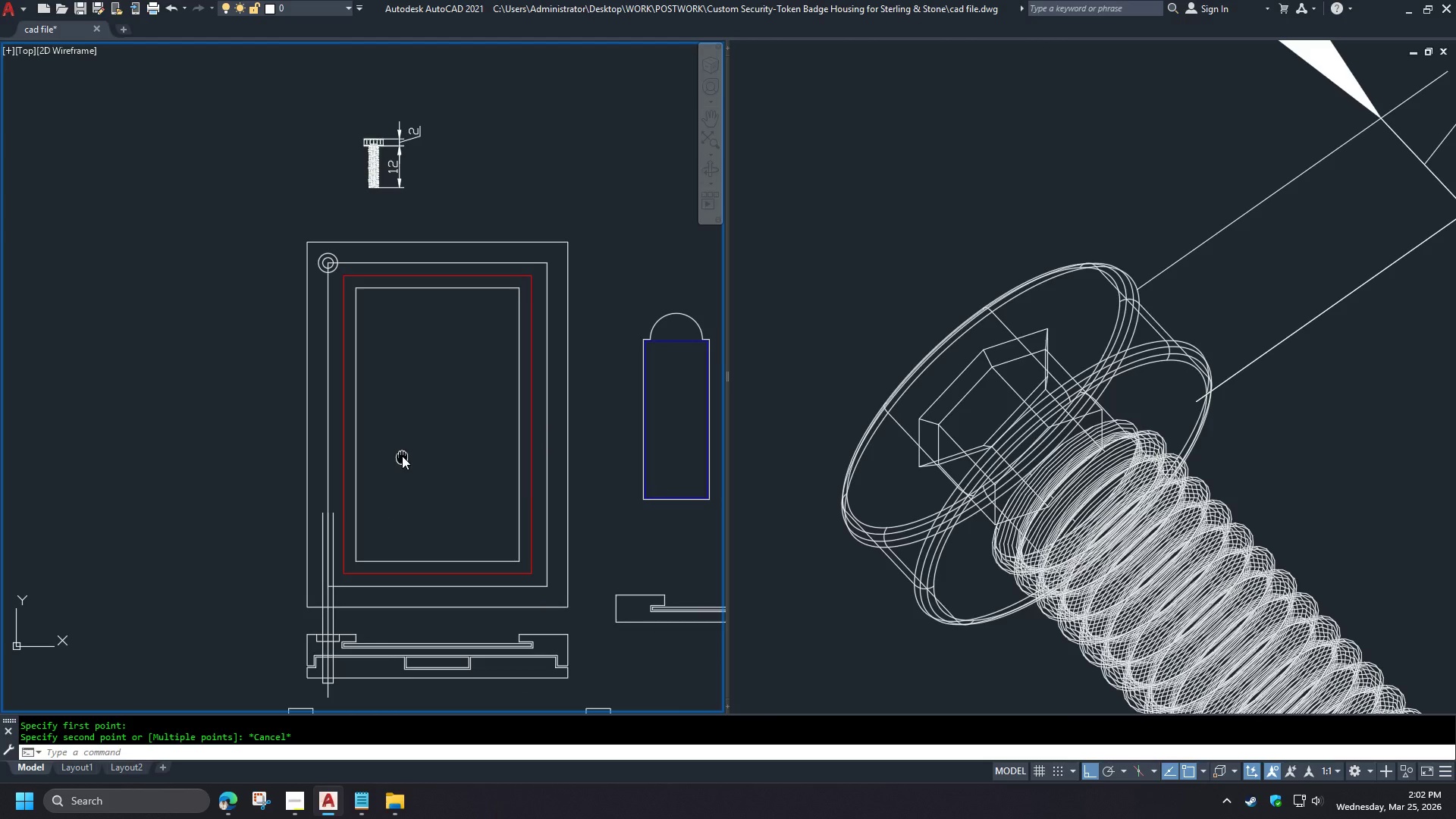 
wait(5.64)
 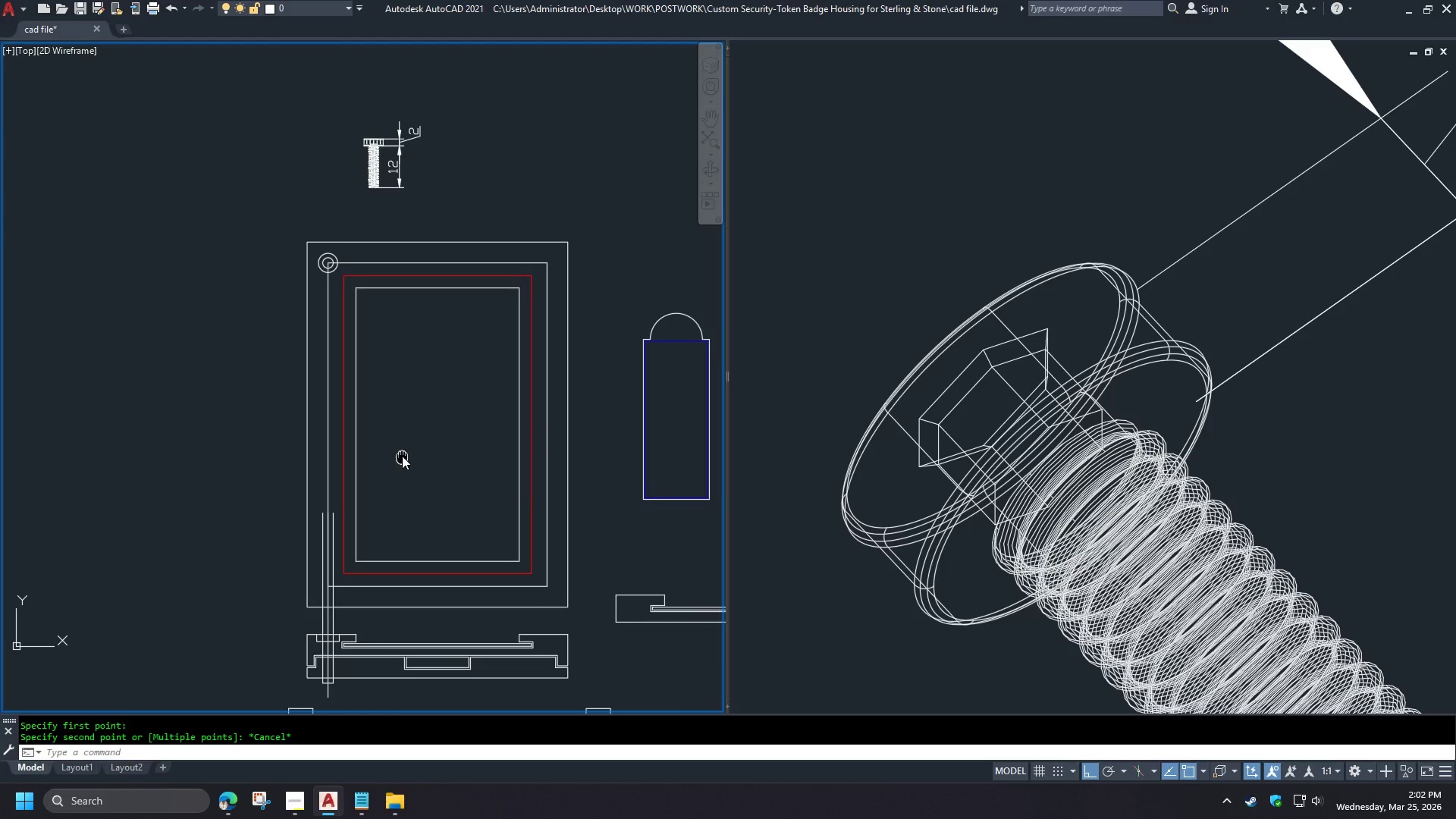 
left_click([327, 388])
 